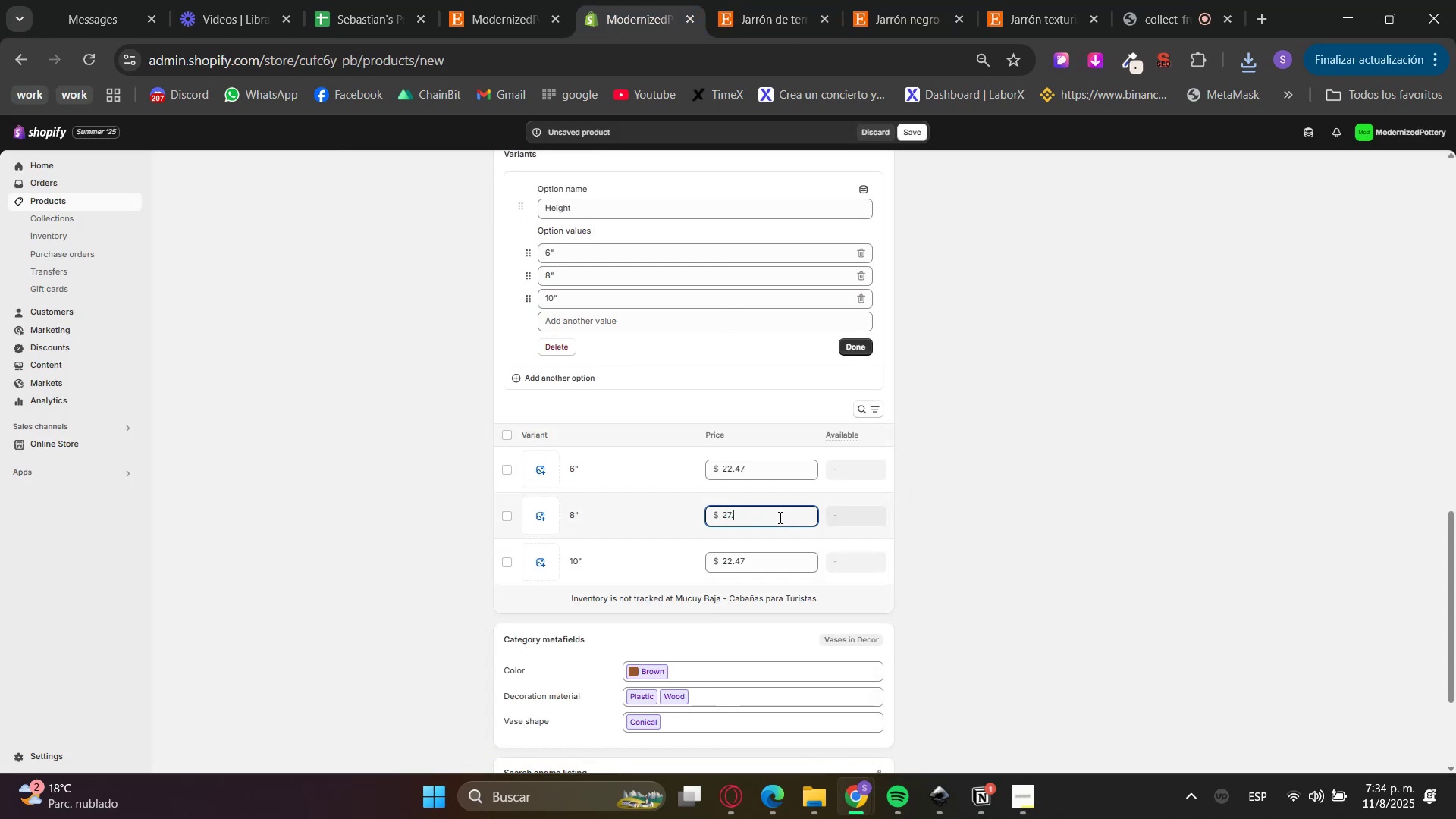 
key(Numpad7)
 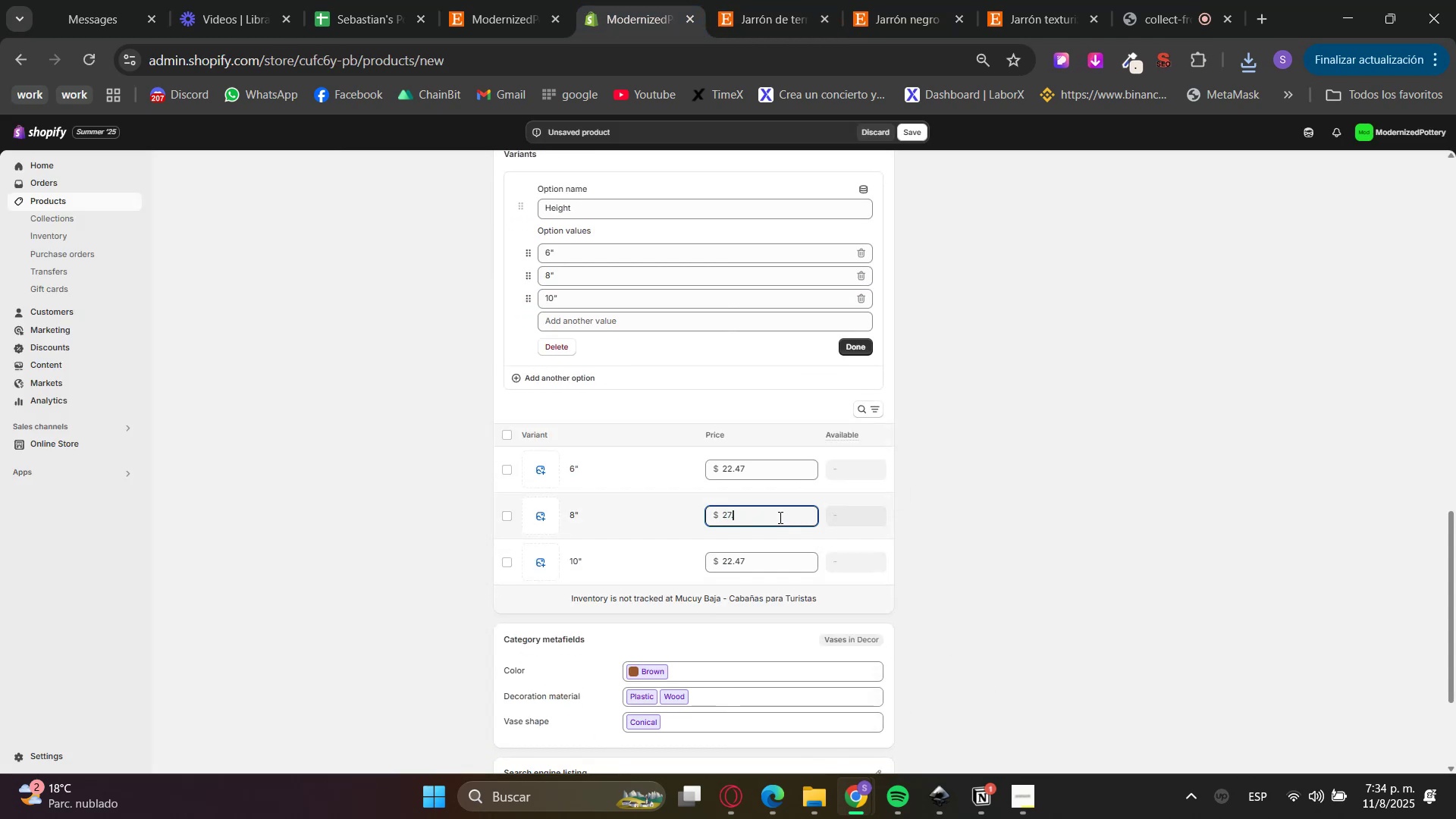 
key(Numpad7)
 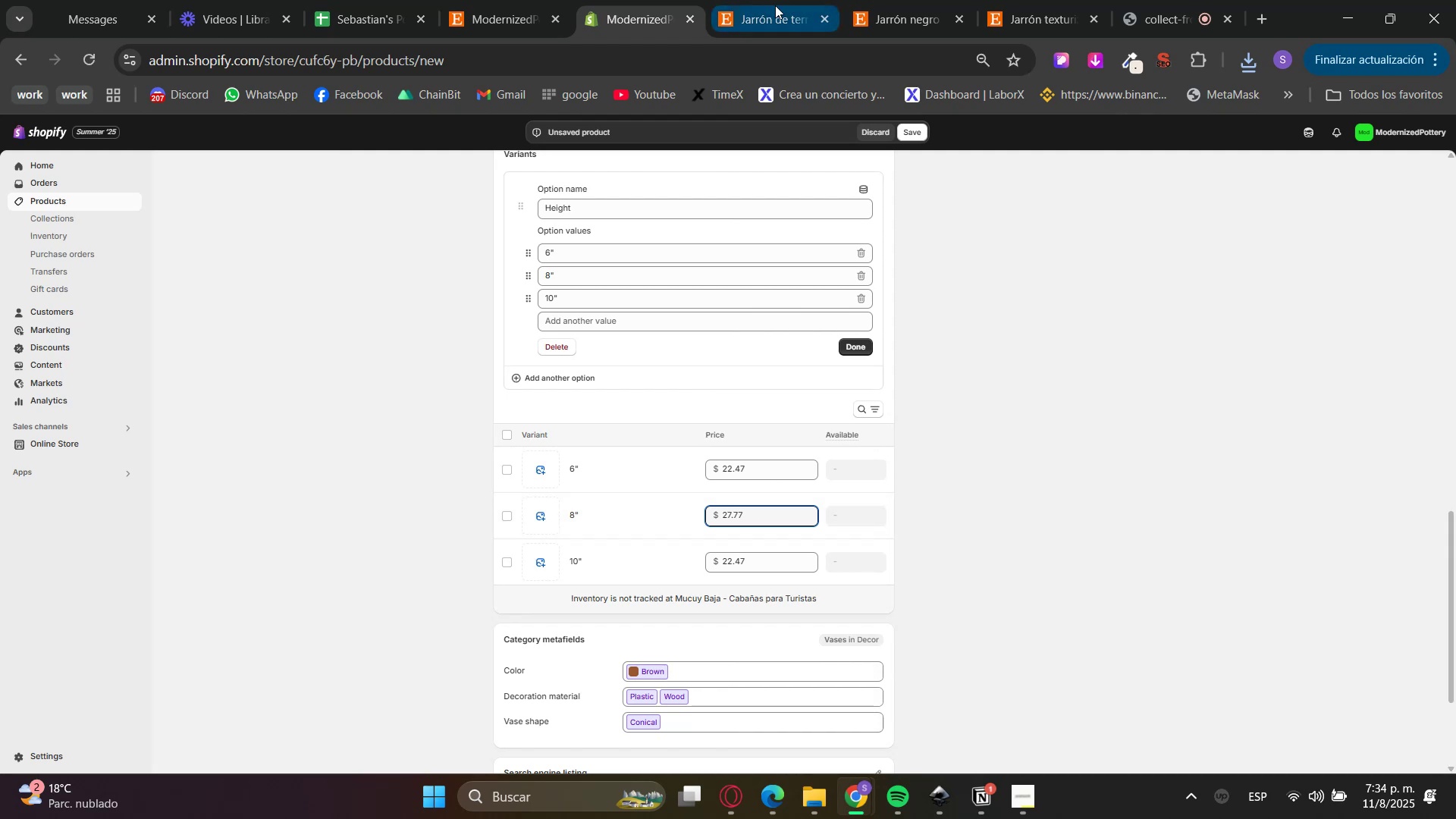 
left_click([760, 0])
 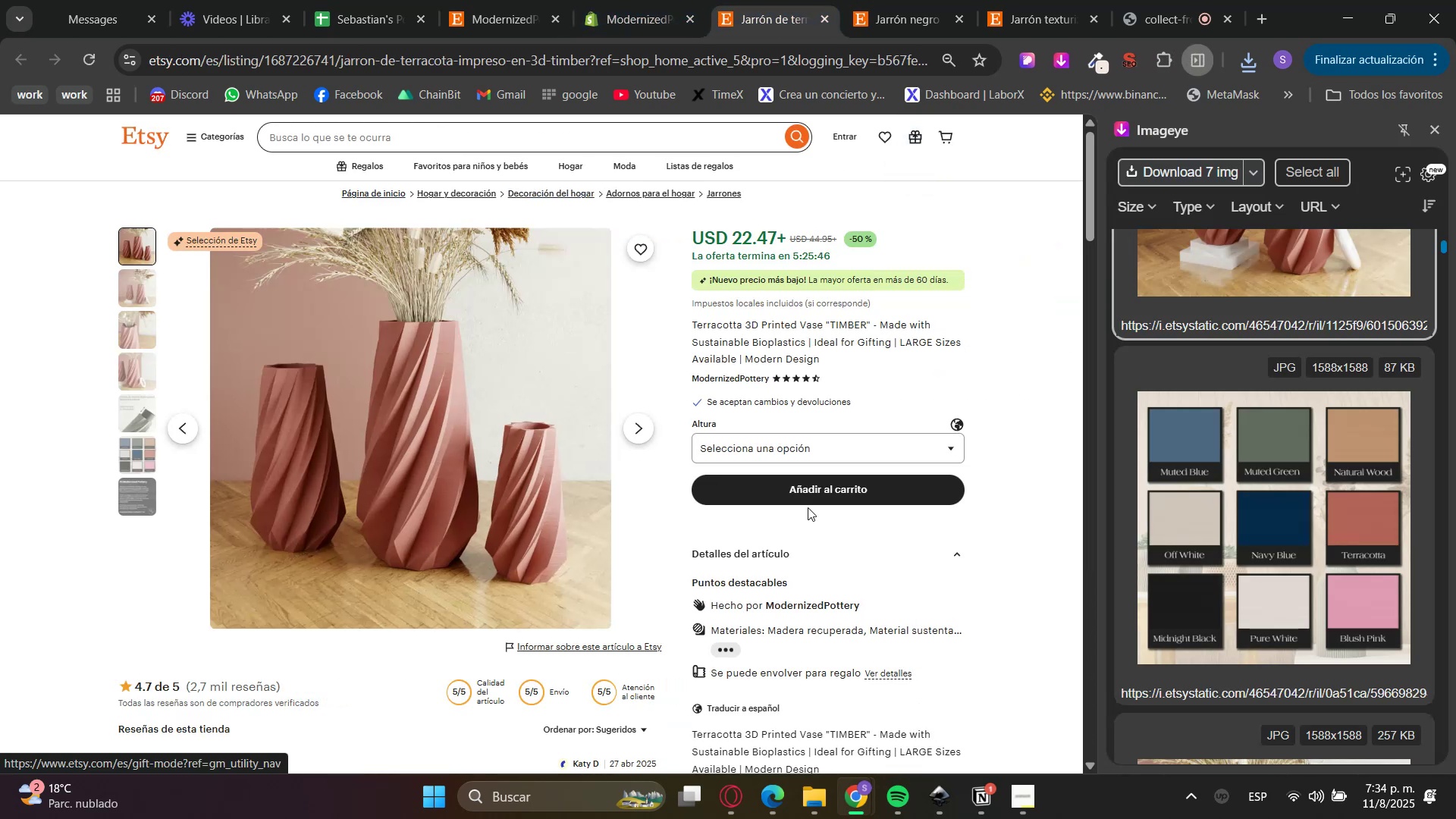 
left_click([761, 453])
 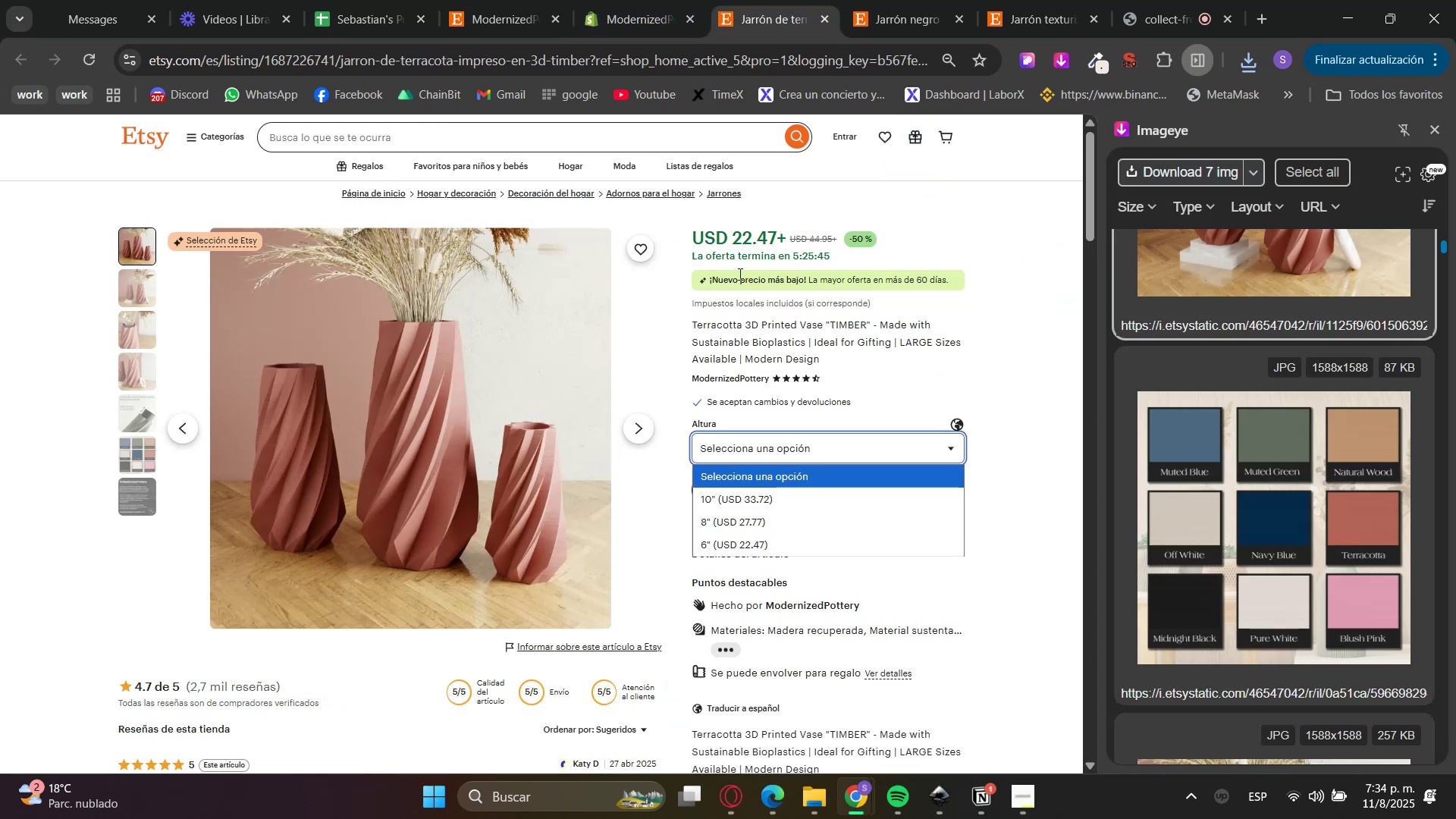 
left_click([649, 0])
 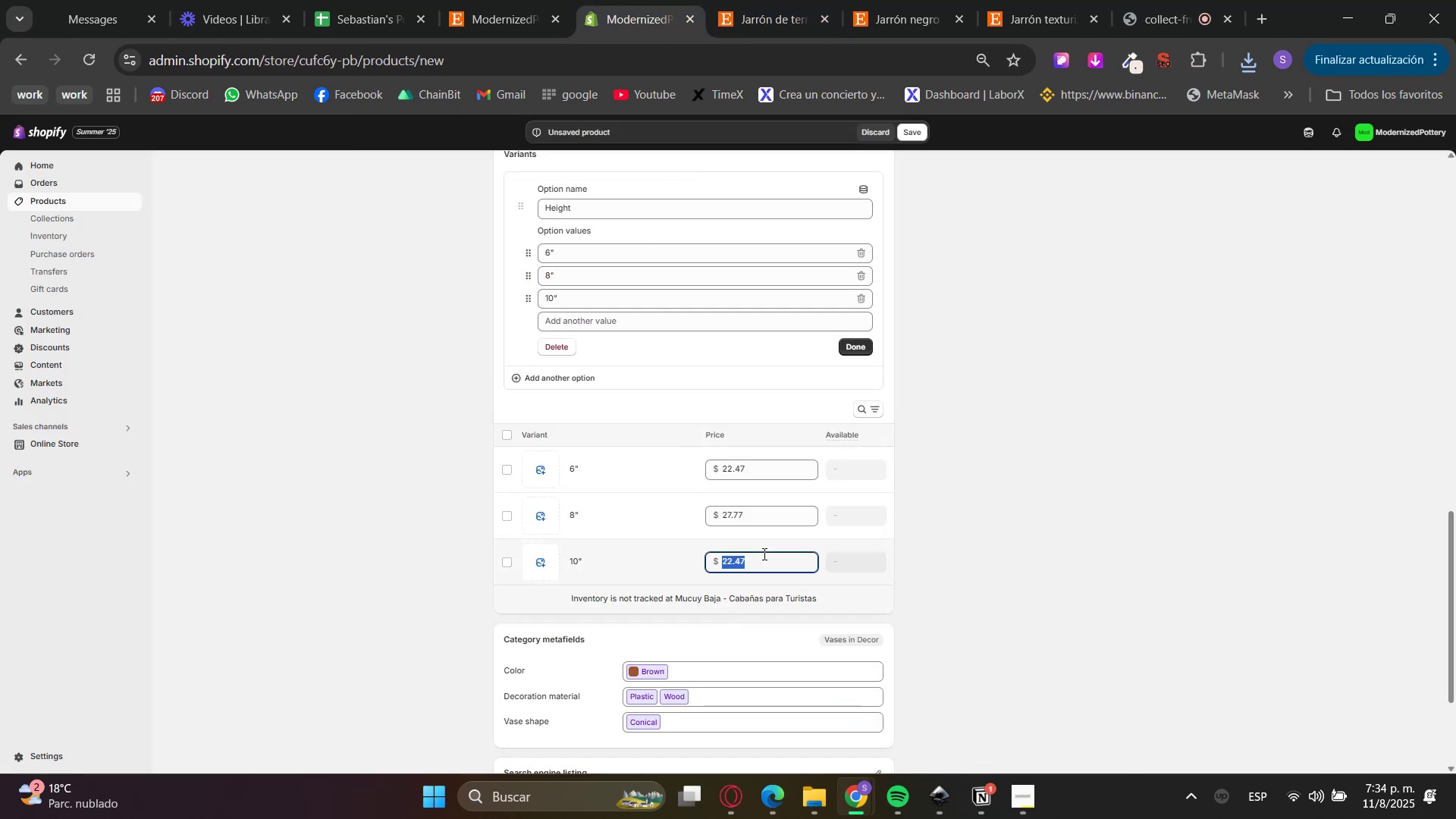 
key(Numpad3)
 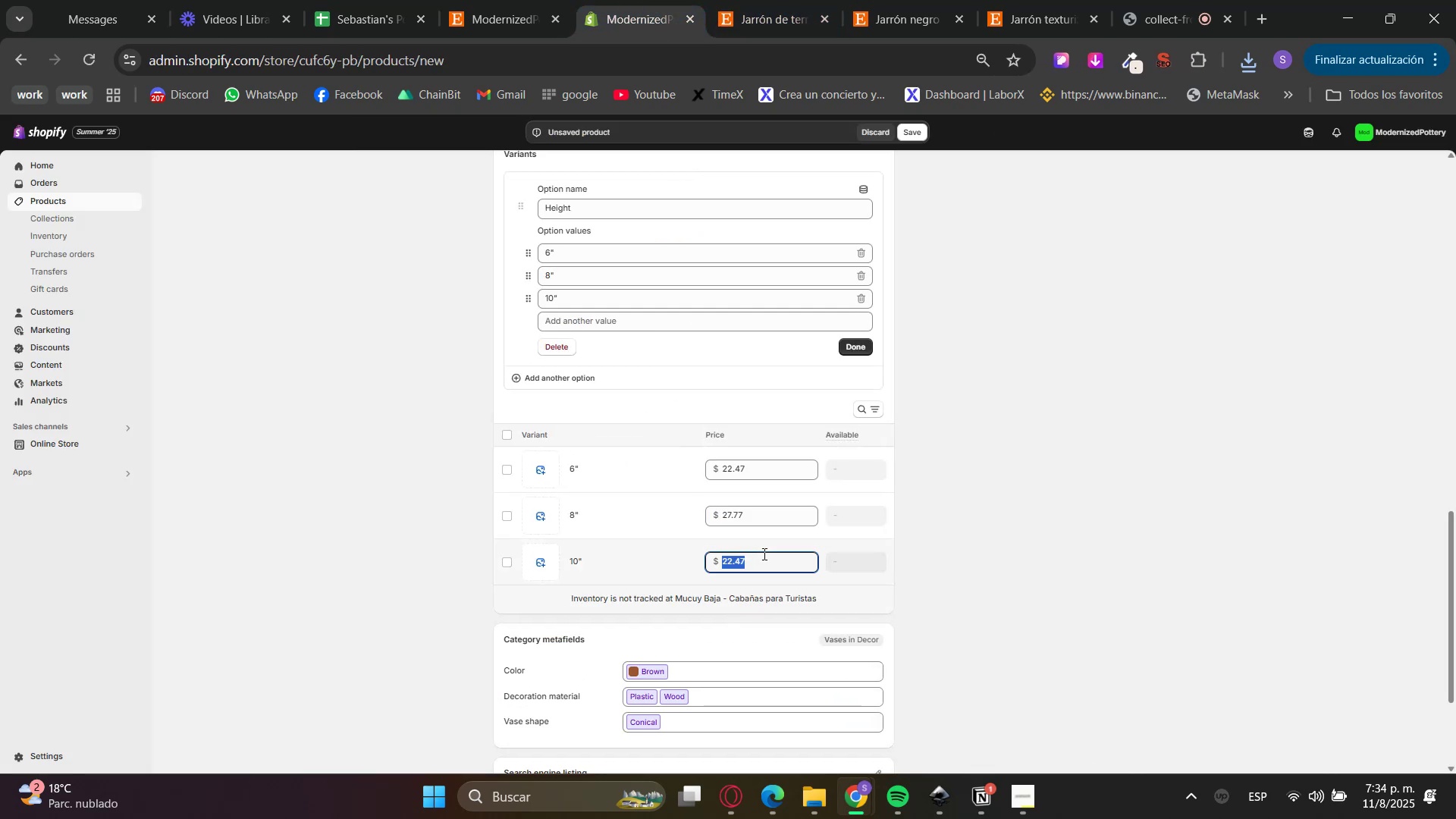 
key(Numpad3)
 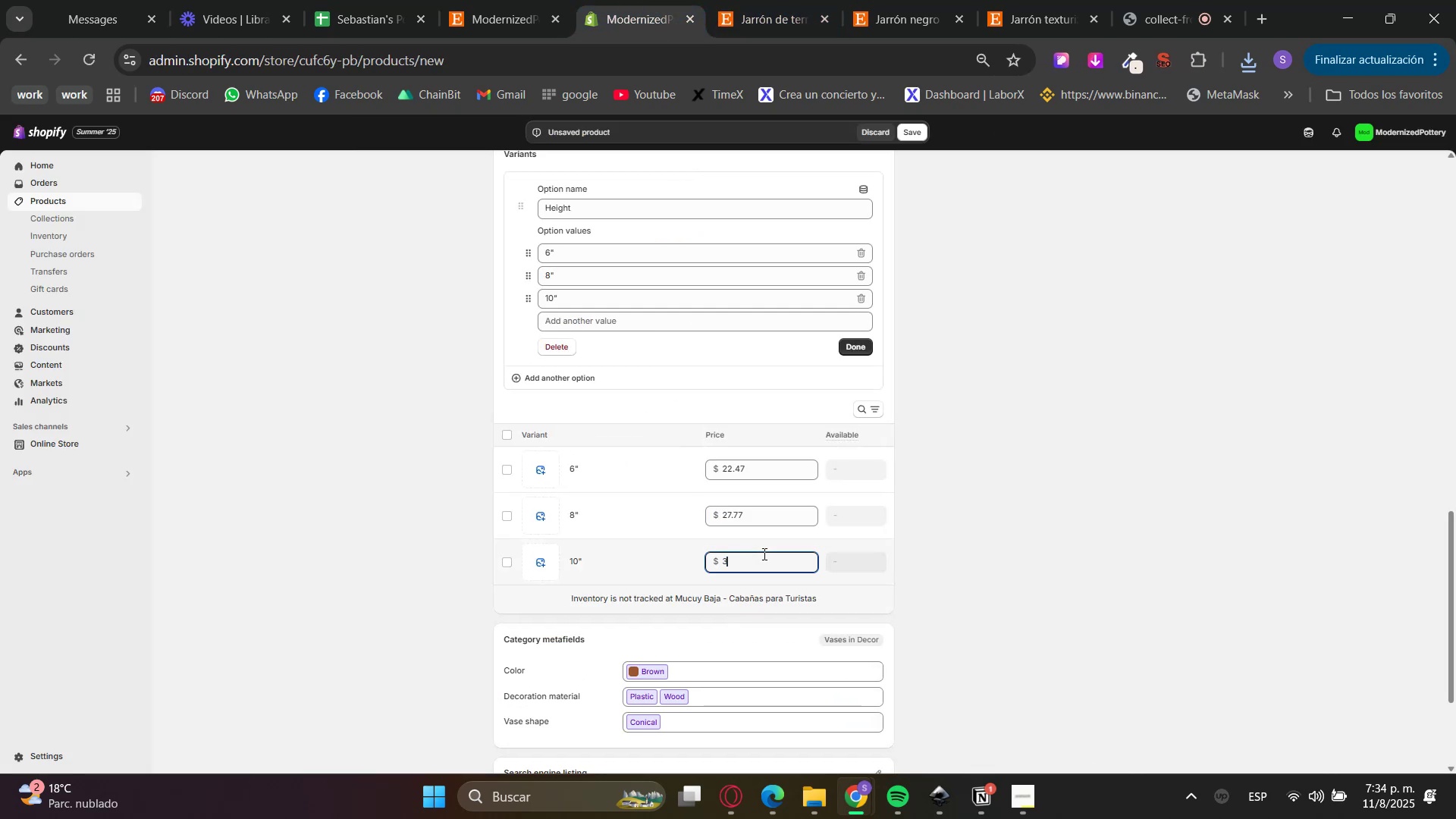 
key(NumpadDecimal)
 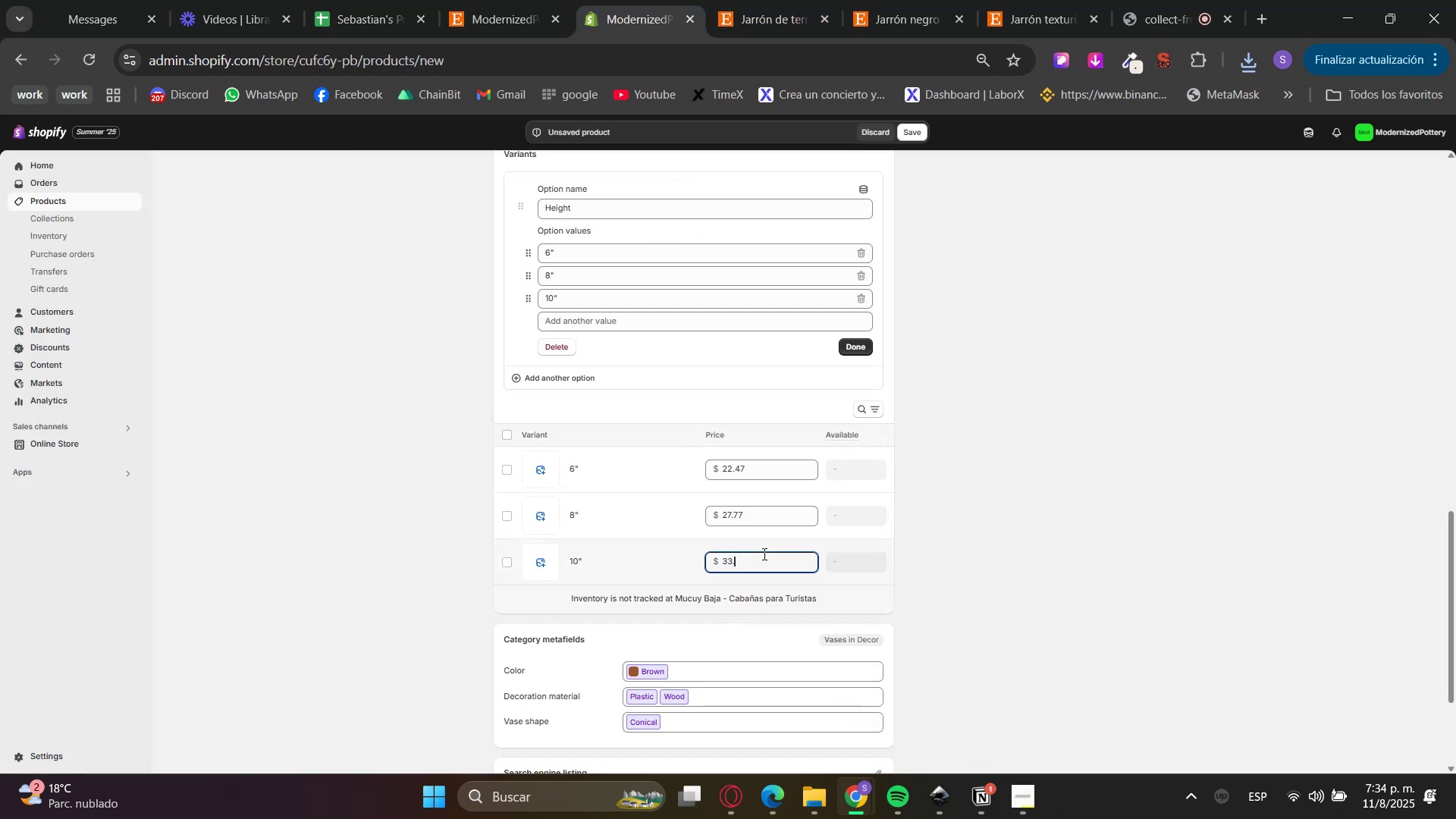 
key(Numpad7)
 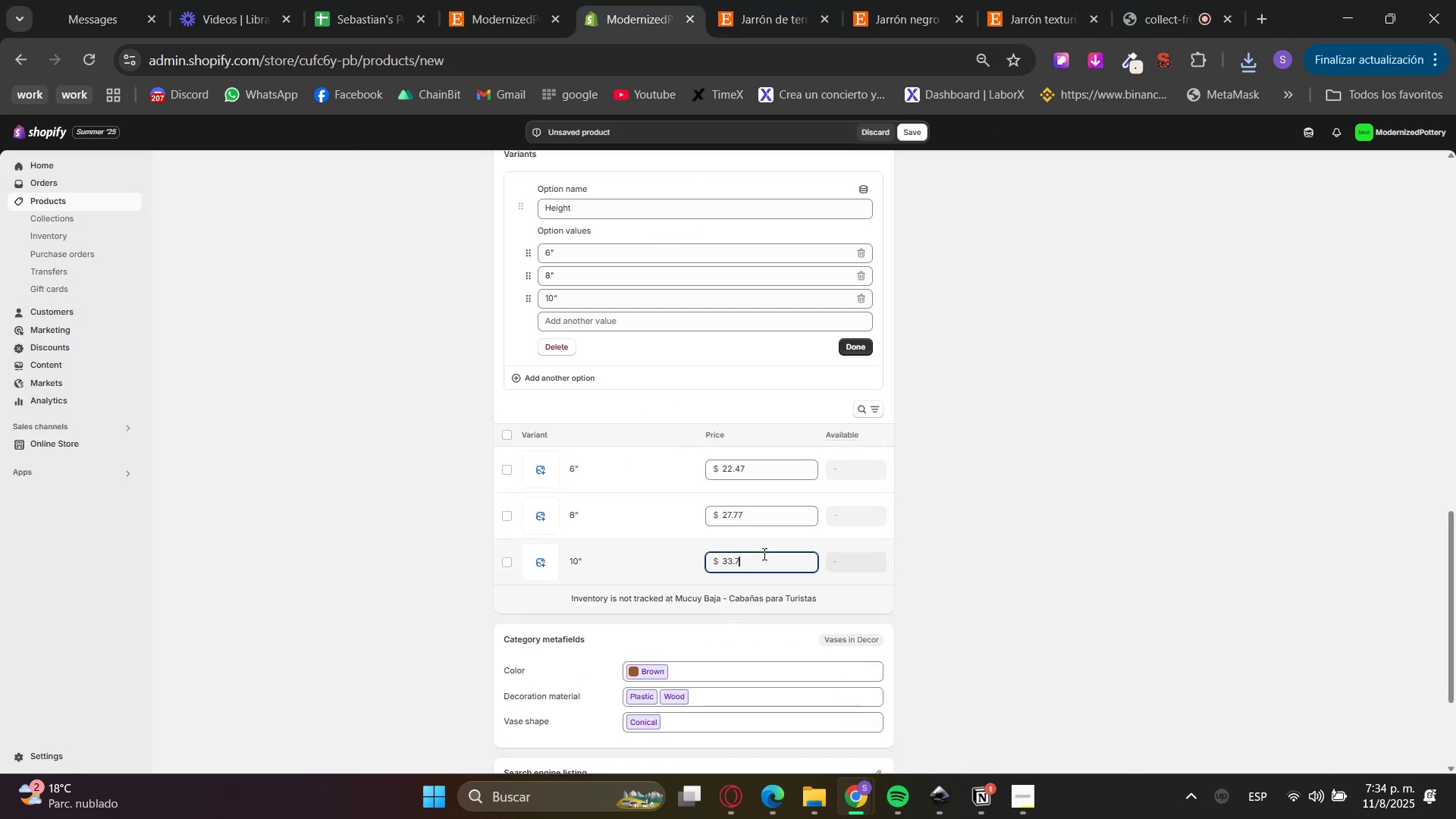 
key(Numpad2)
 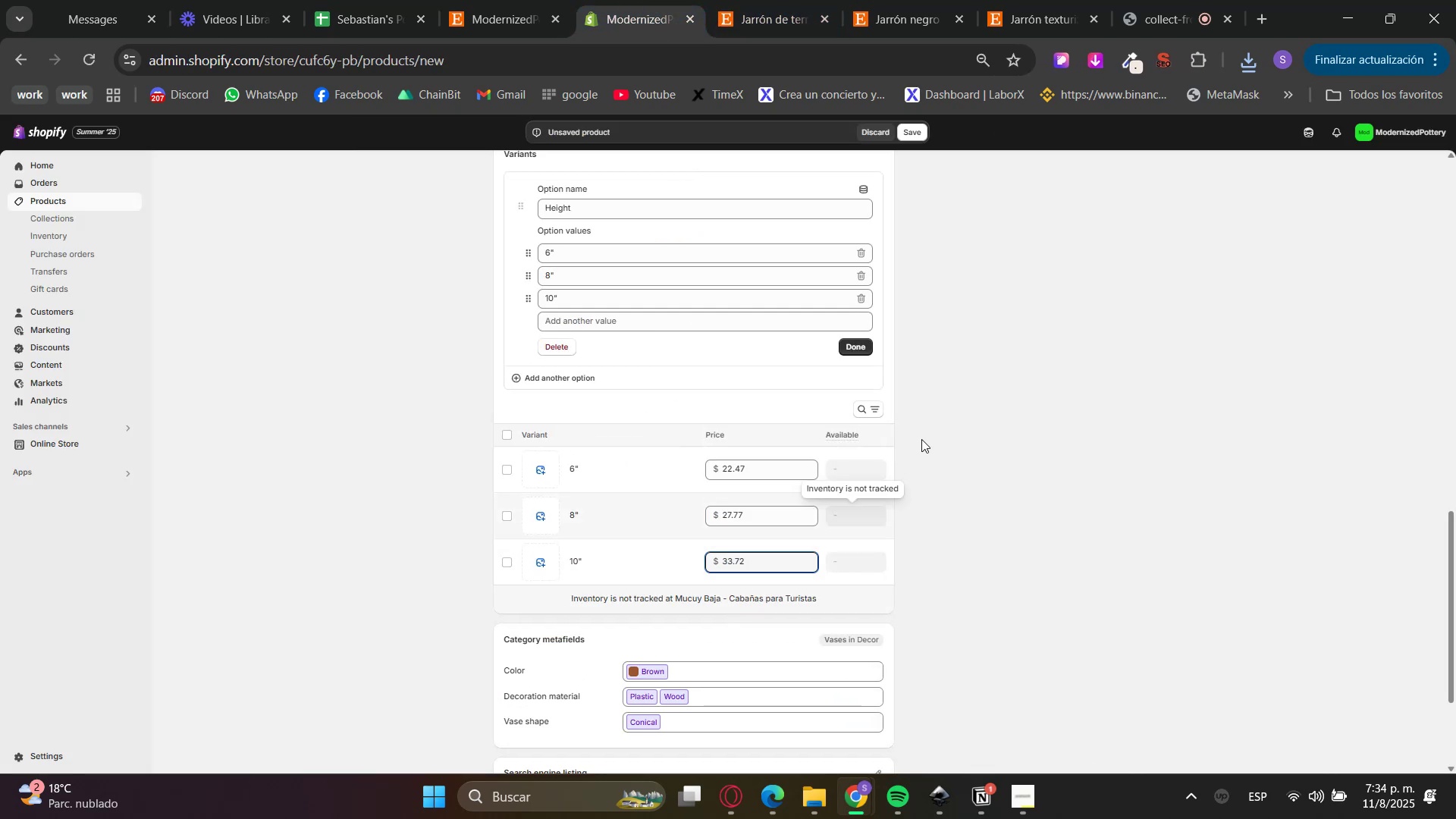 
double_click([858, 353])
 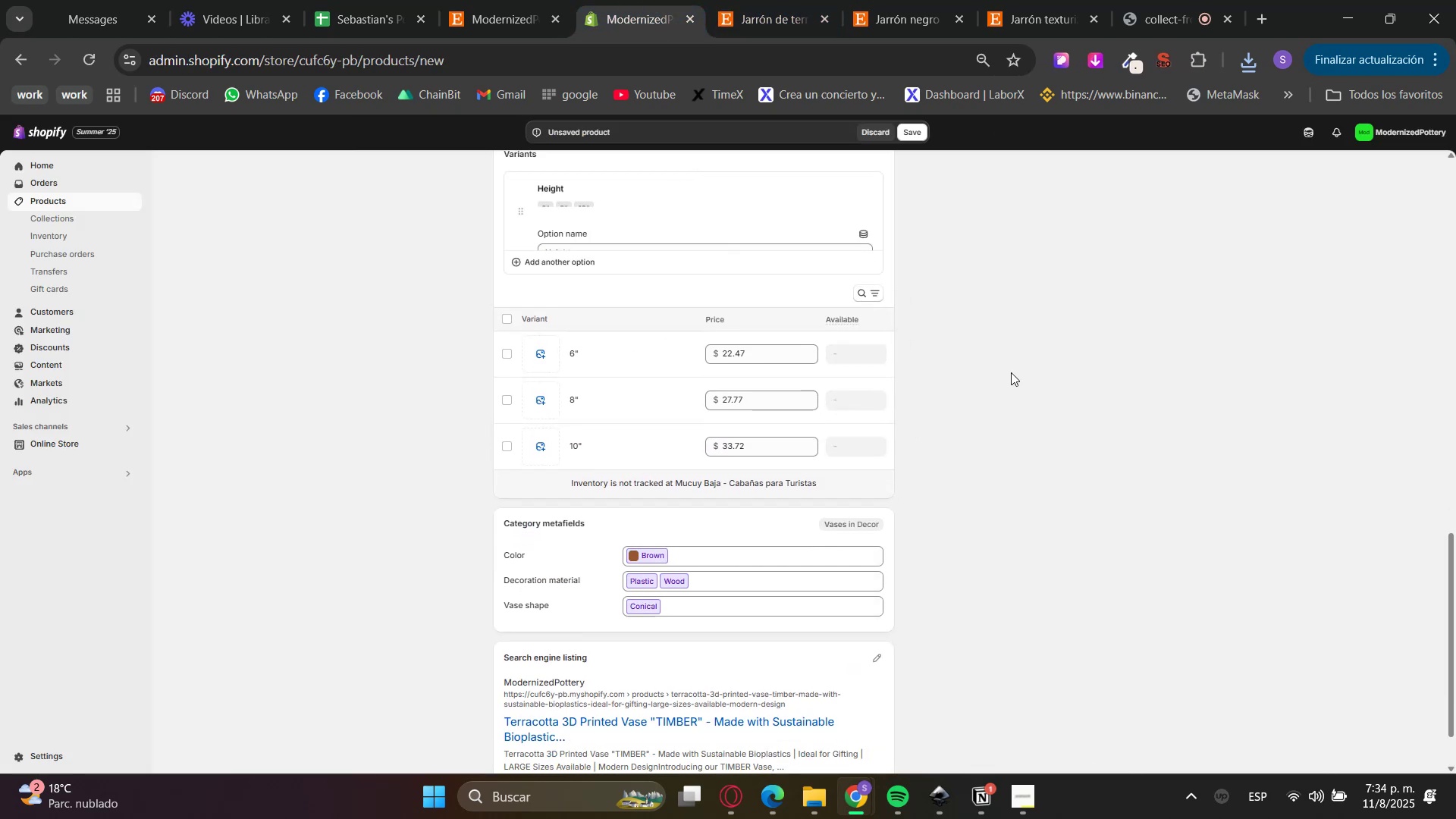 
scroll: coordinate [1075, 525], scroll_direction: up, amount: 12.0
 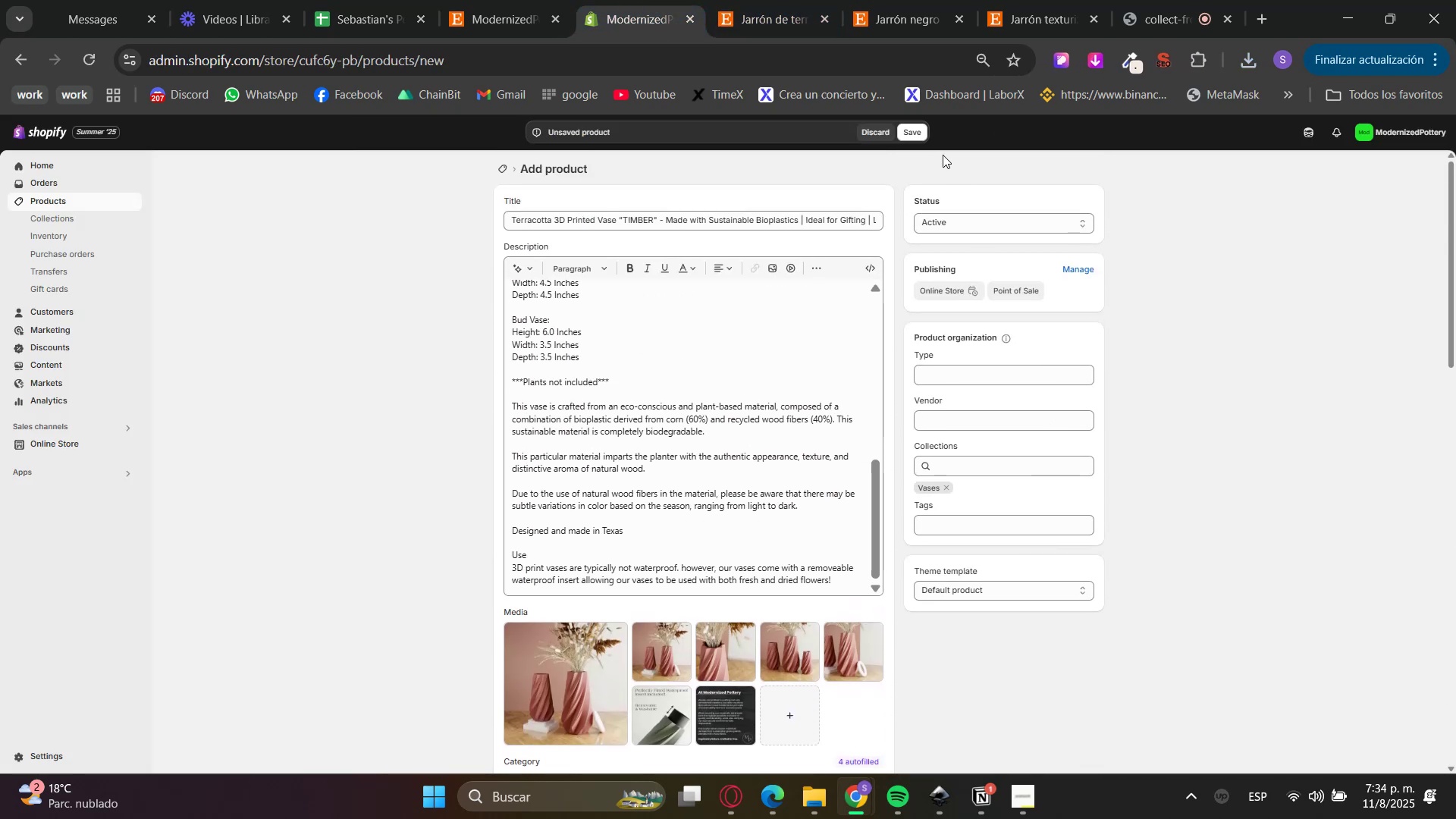 
left_click([907, 130])
 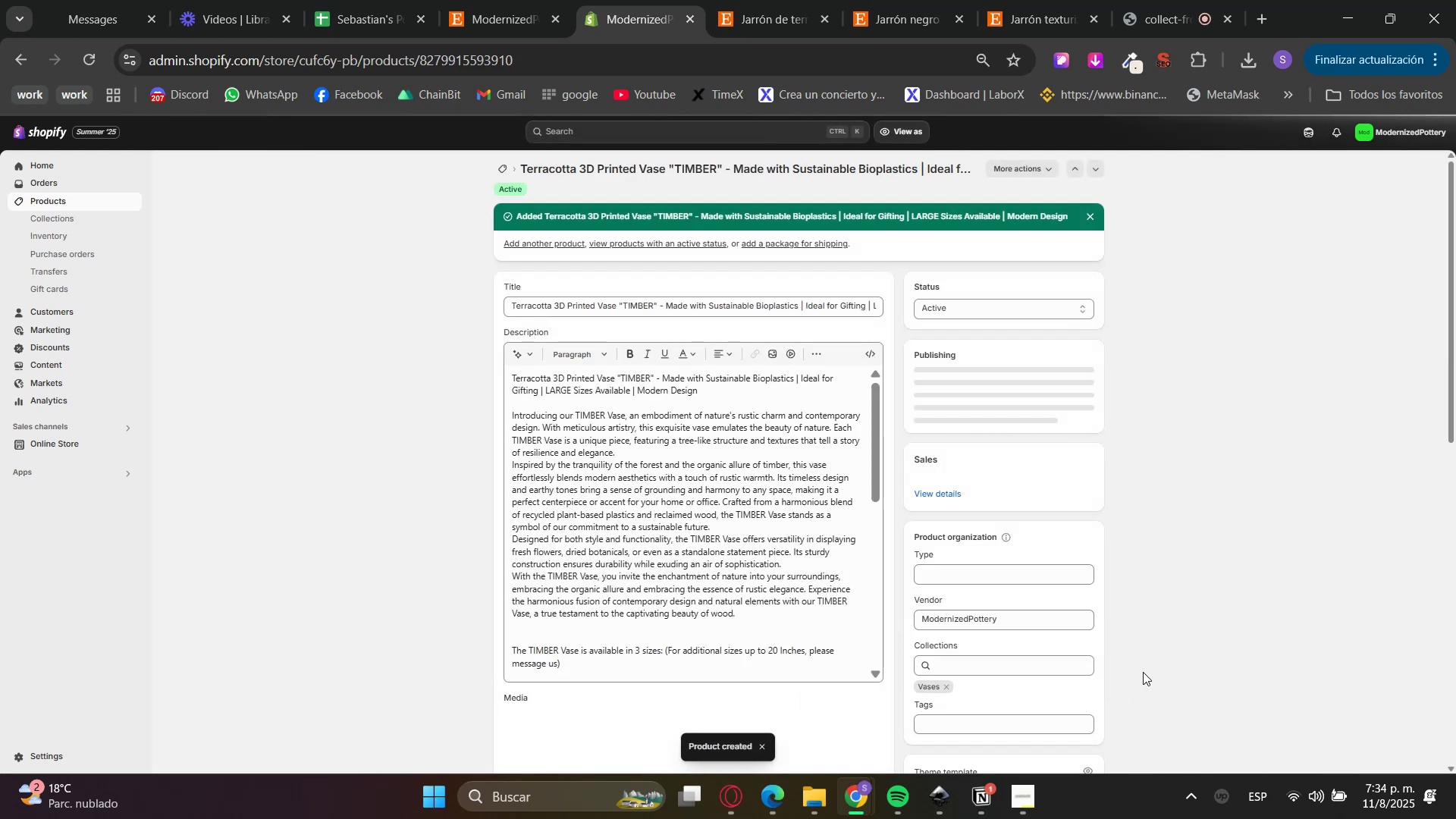 
wait(5.38)
 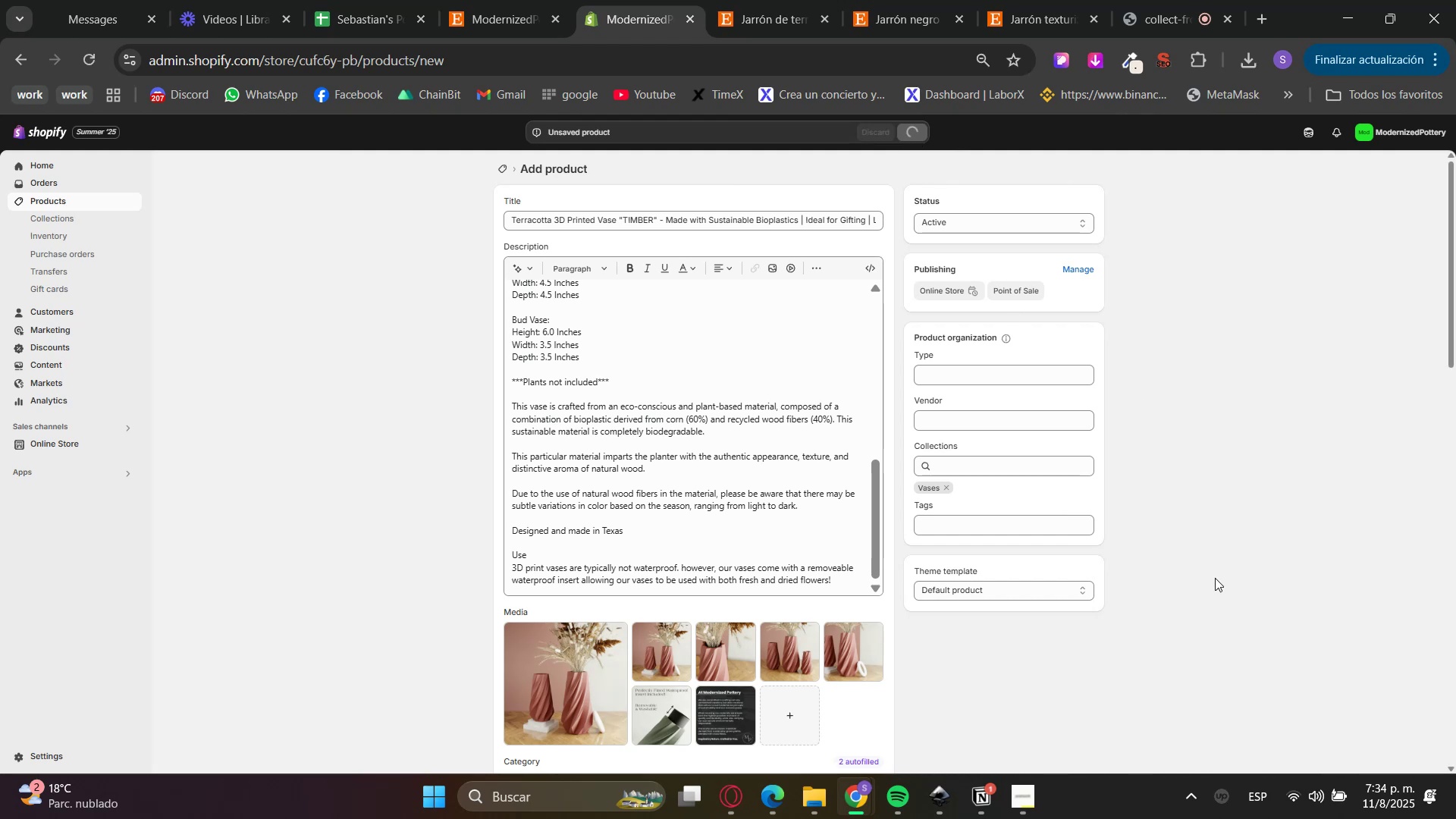 
left_click([562, 249])
 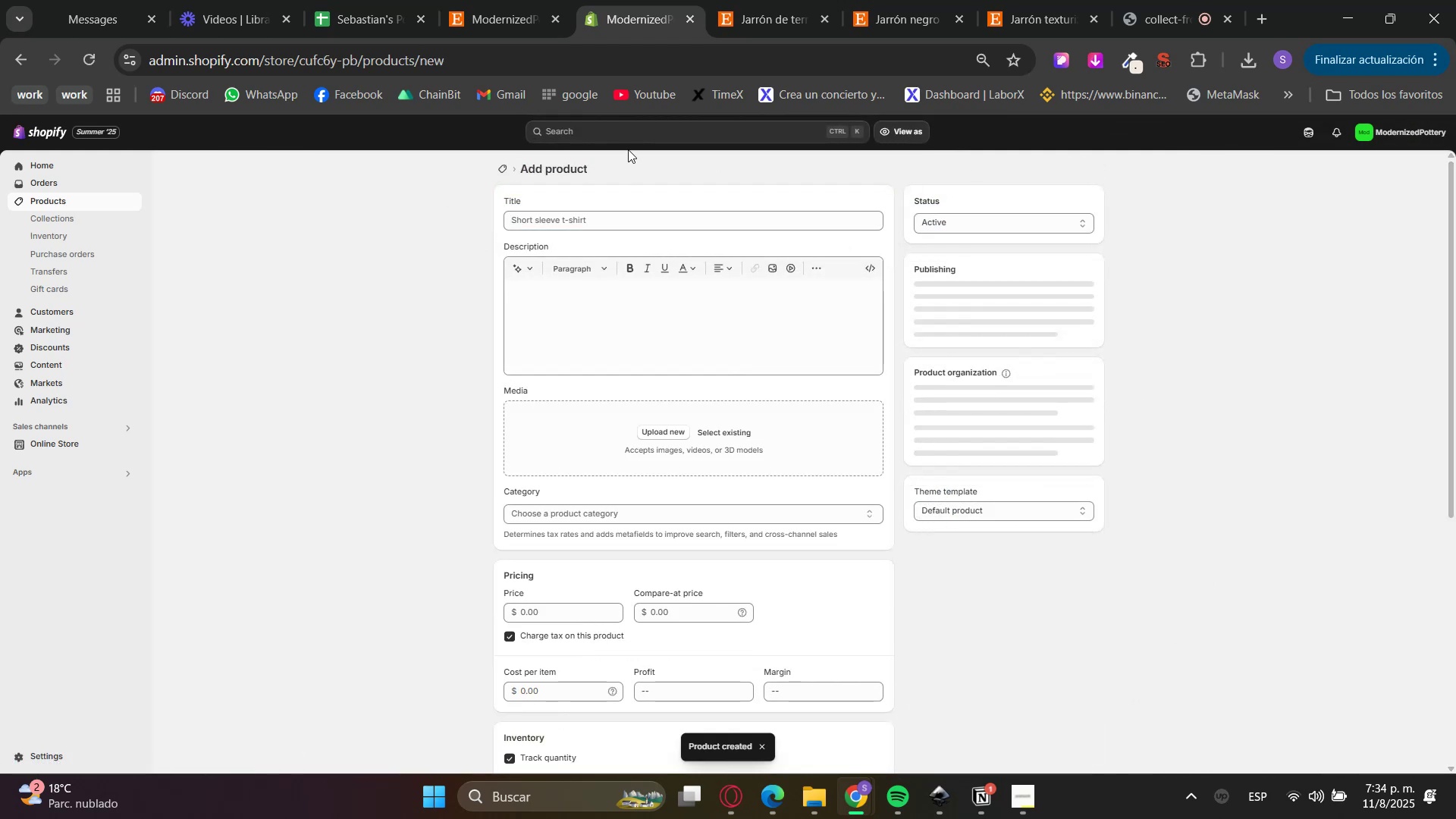 
left_click([773, 0])
 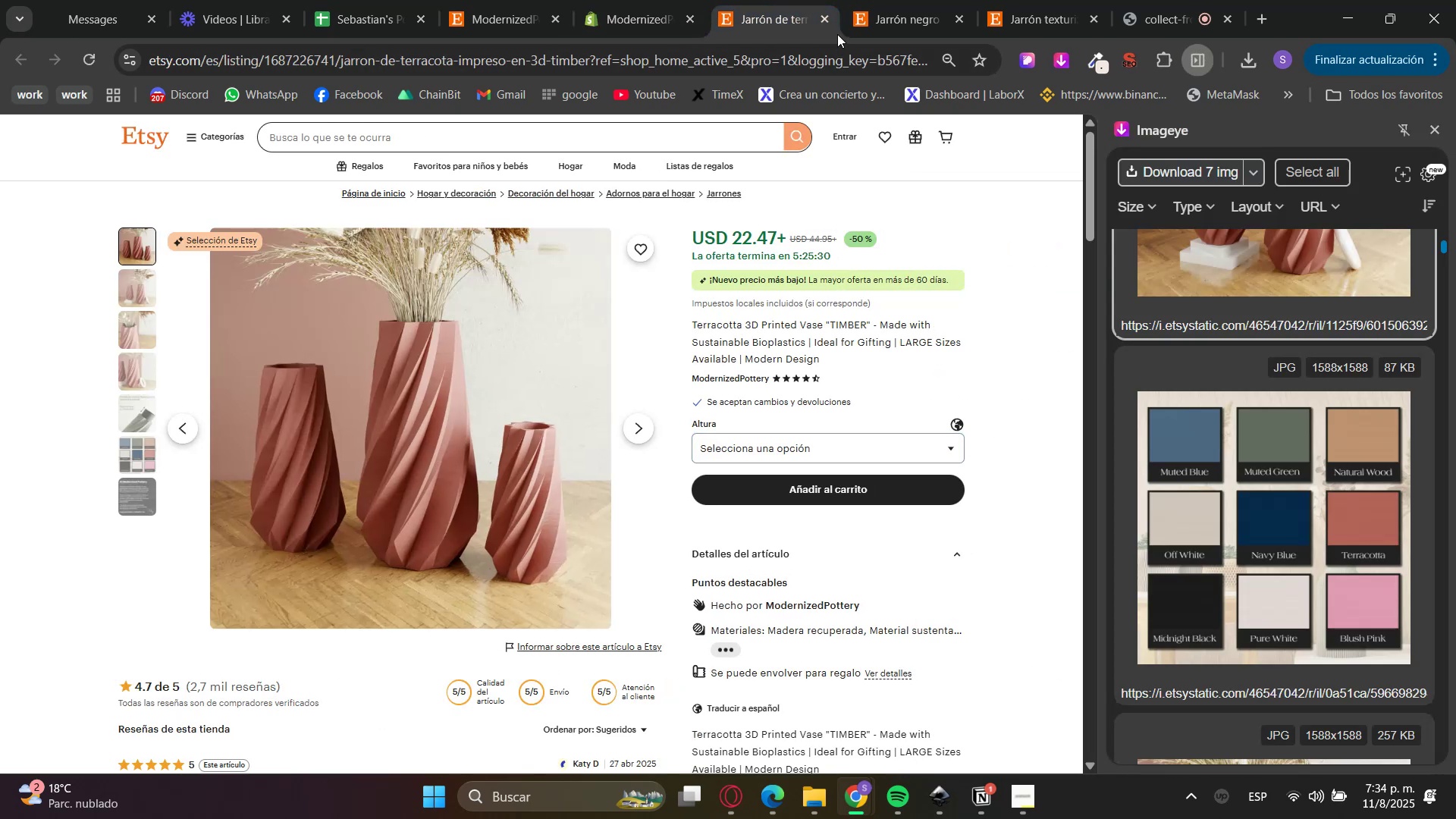 
left_click([833, 24])
 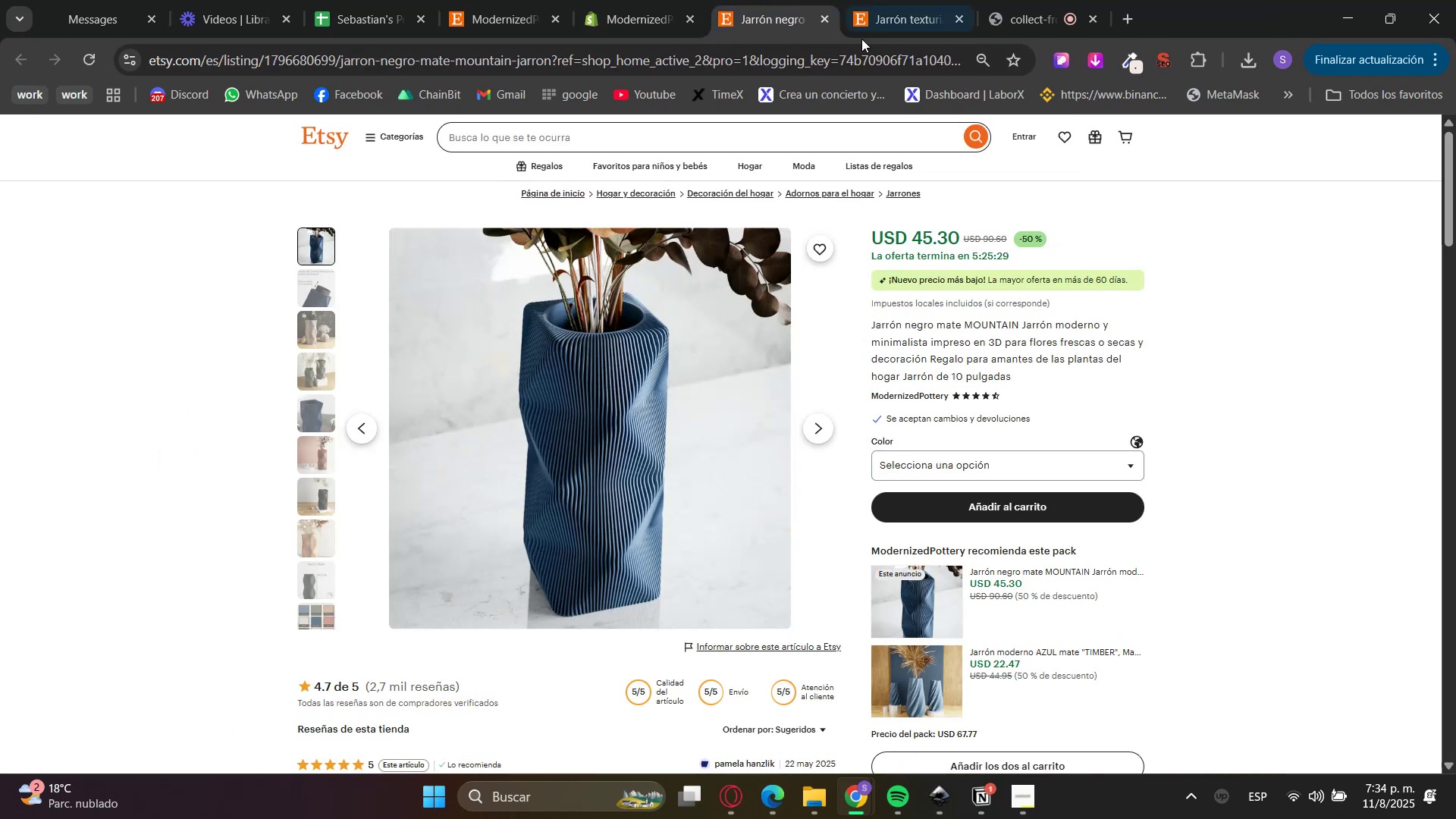 
scroll: coordinate [943, 676], scroll_direction: down, amount: 5.0
 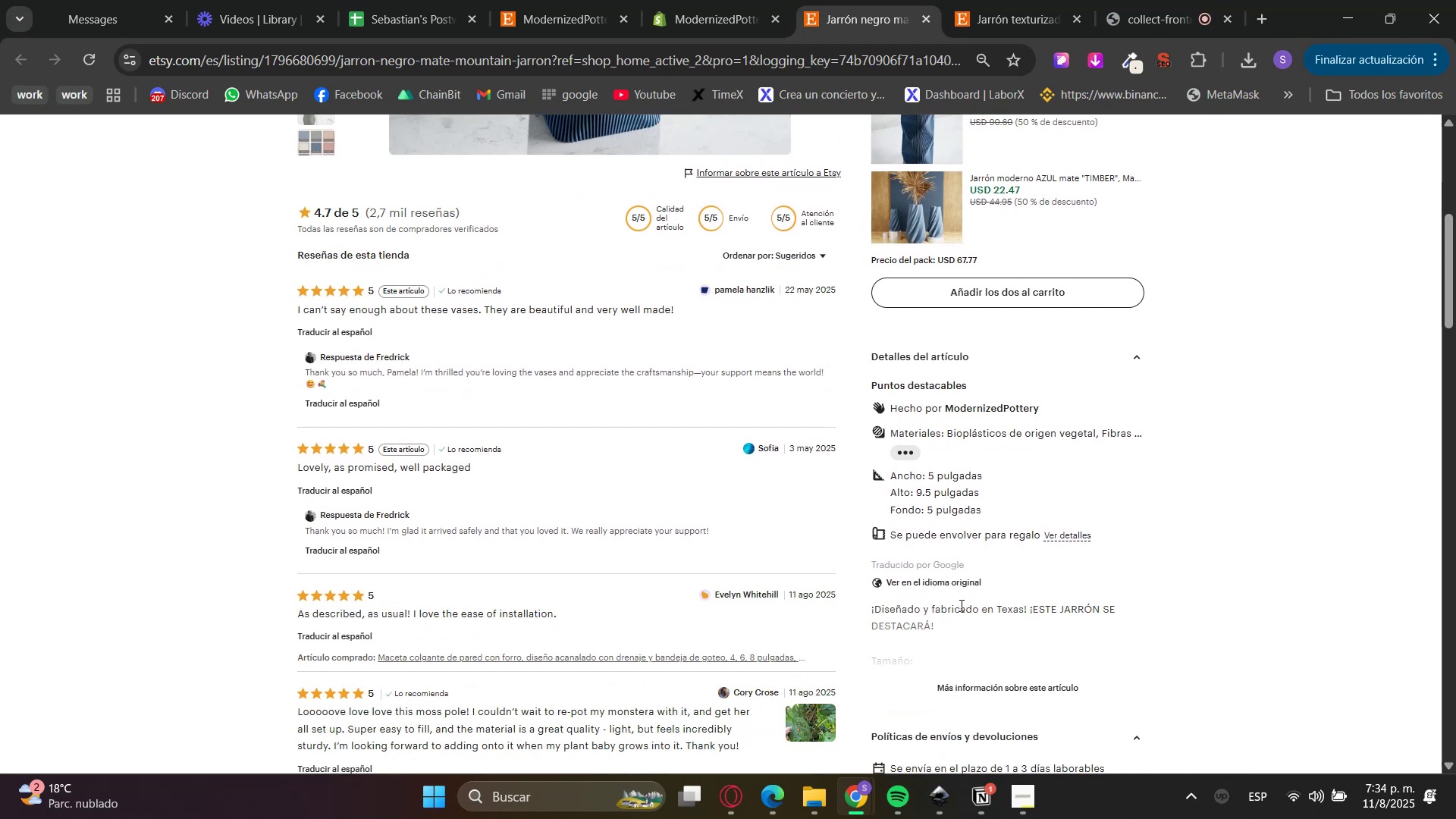 
left_click([971, 678])
 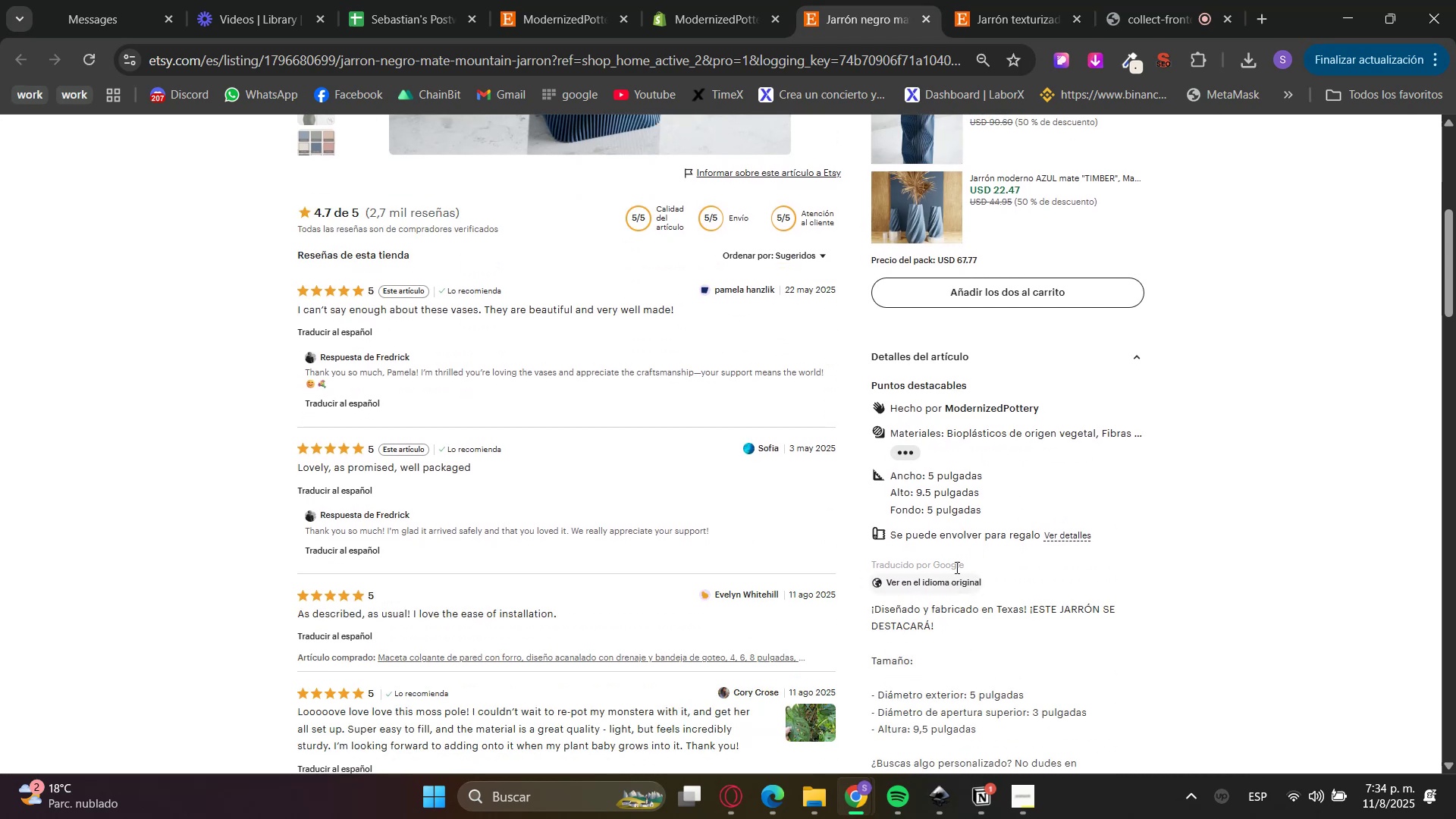 
left_click([950, 586])
 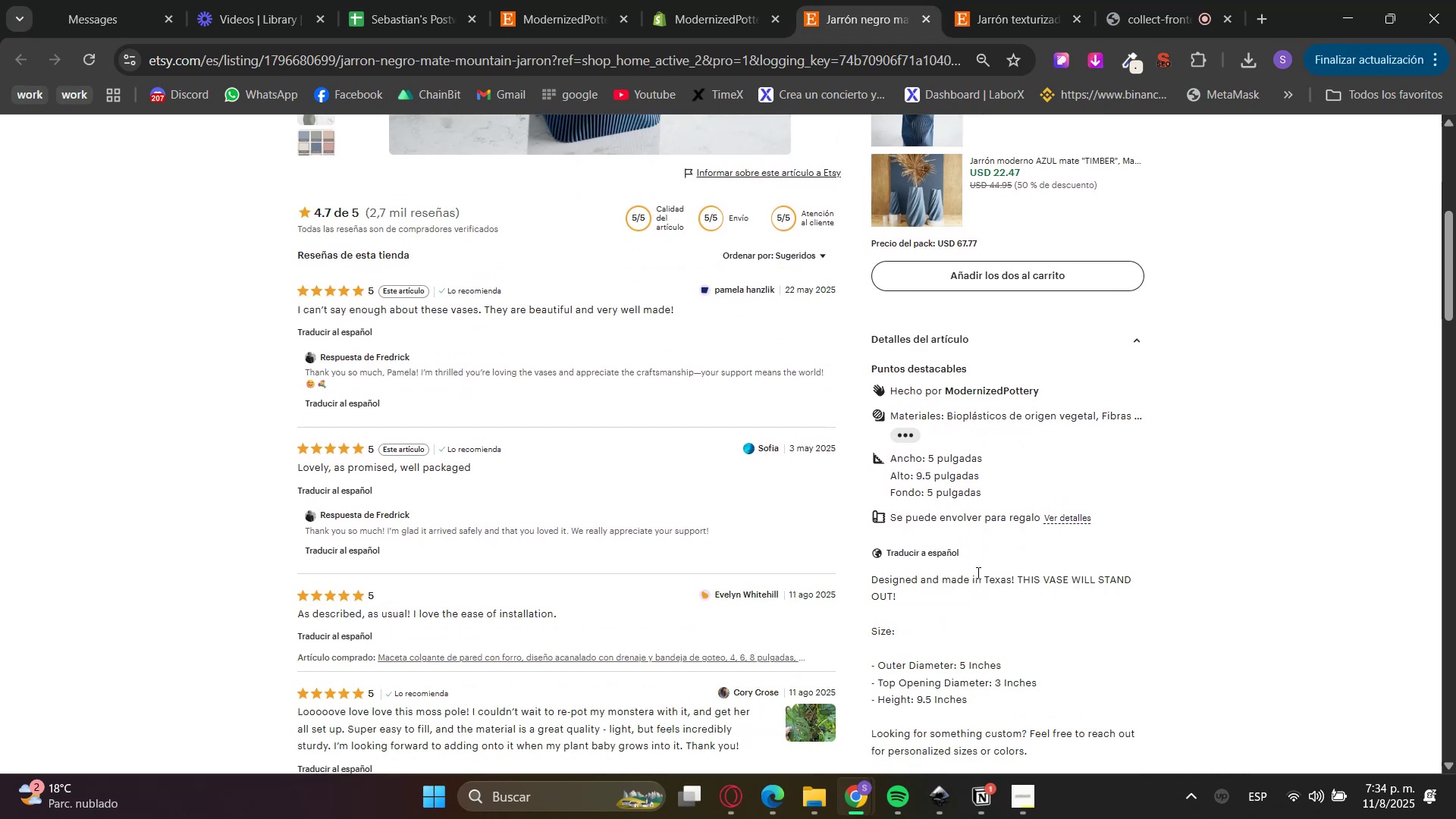 
scroll: coordinate [1068, 557], scroll_direction: up, amount: 6.0
 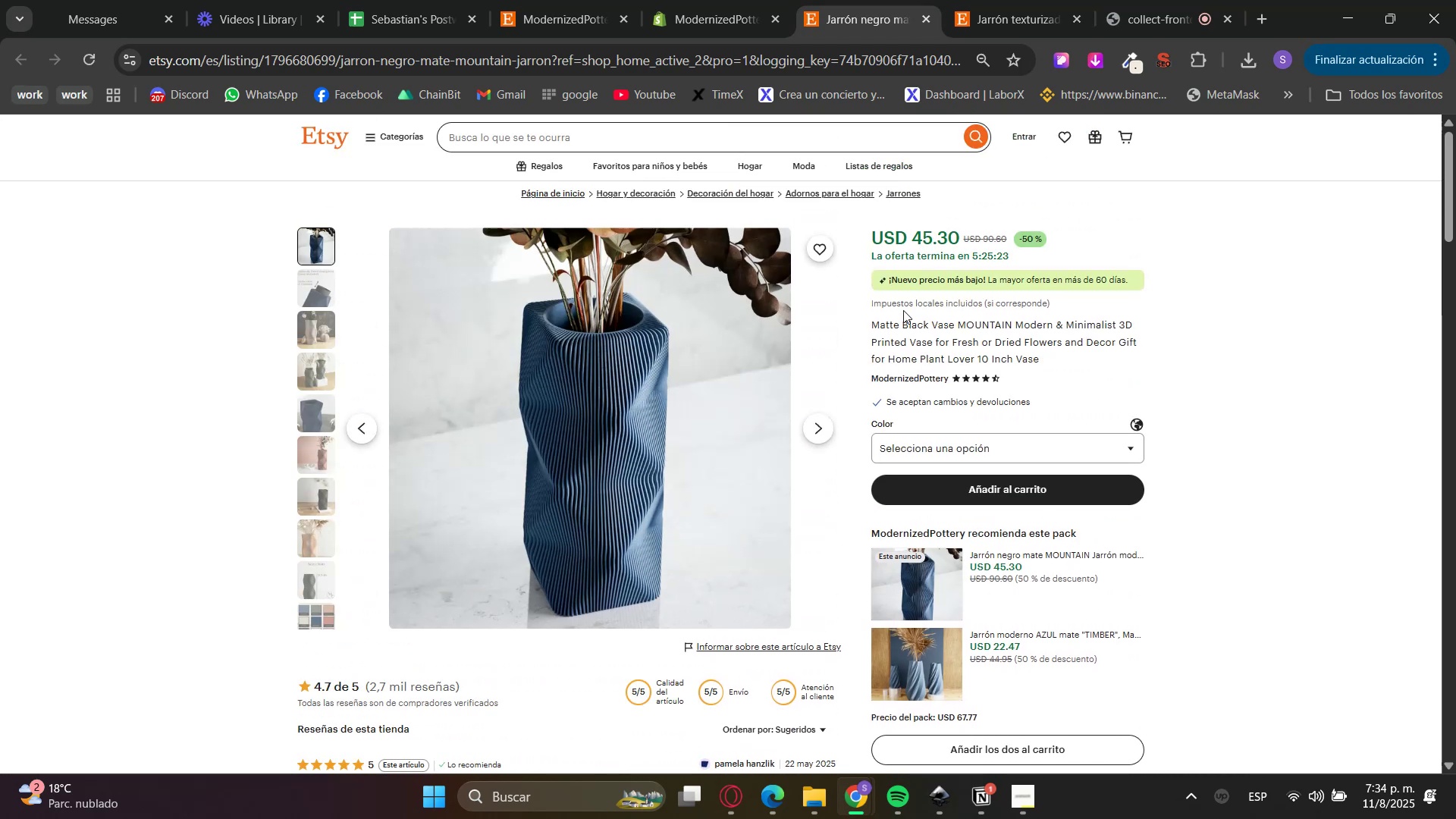 
double_click([912, 320])
 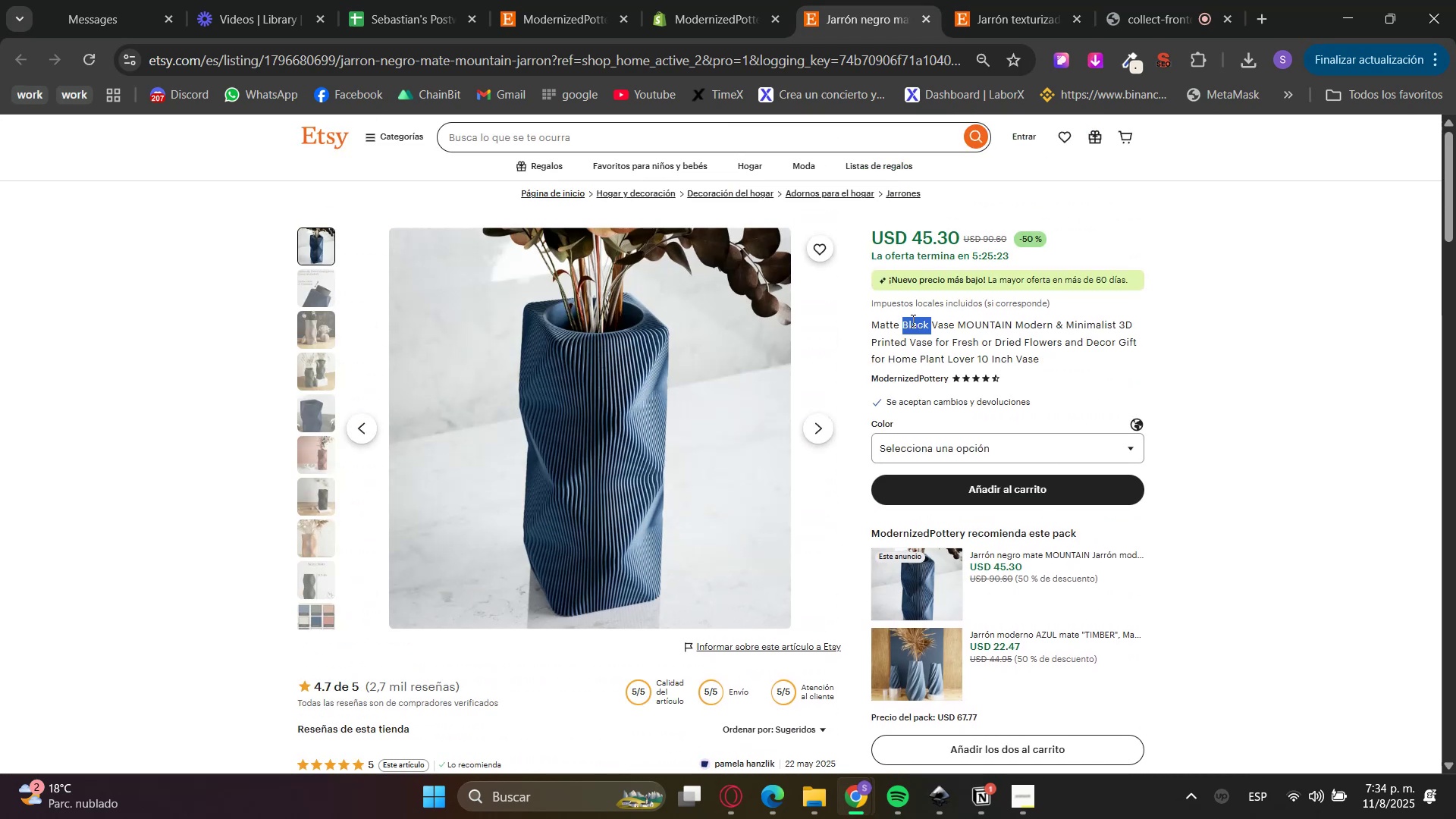 
triple_click([912, 320])
 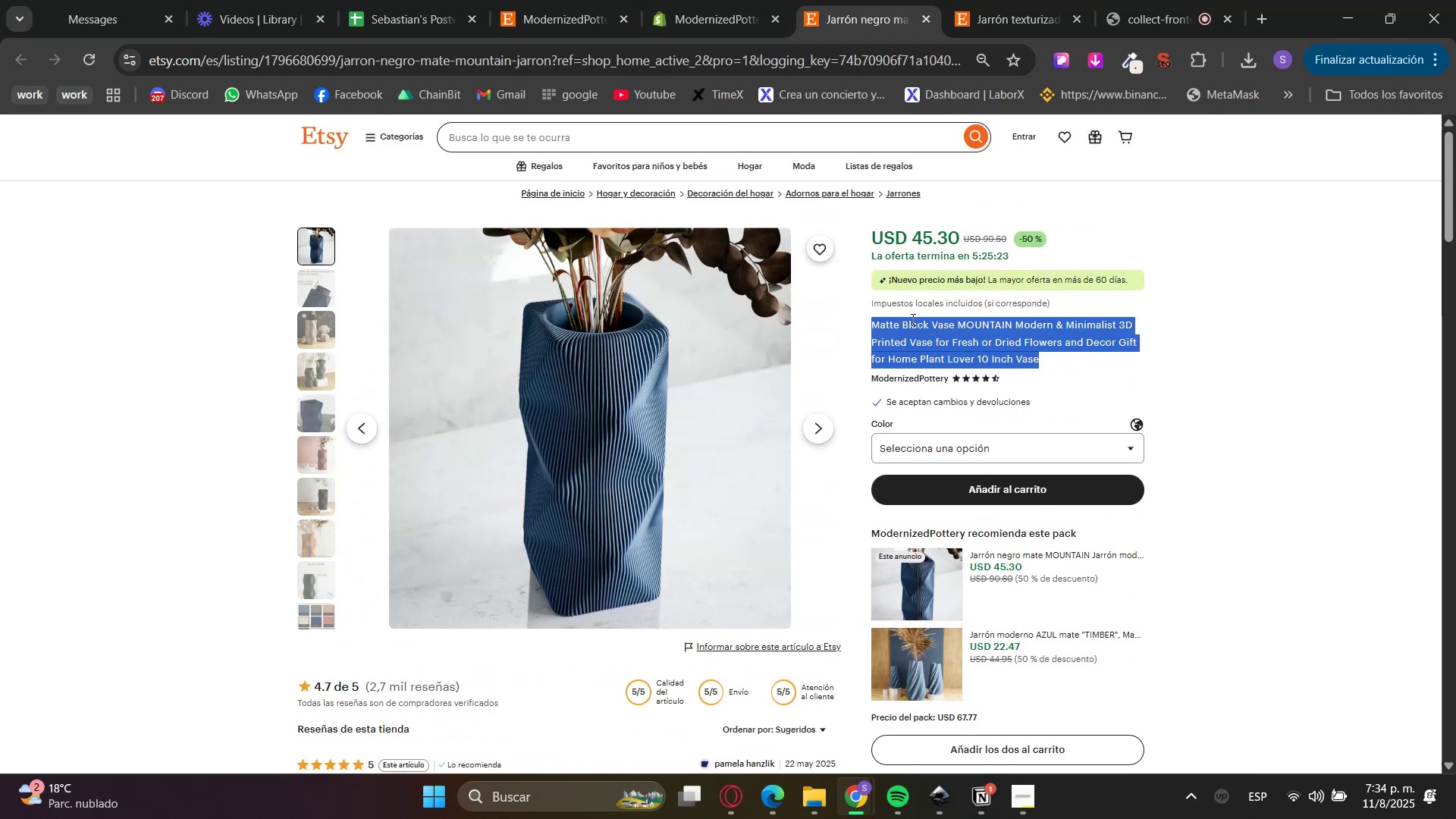 
key(Control+ControlLeft)
 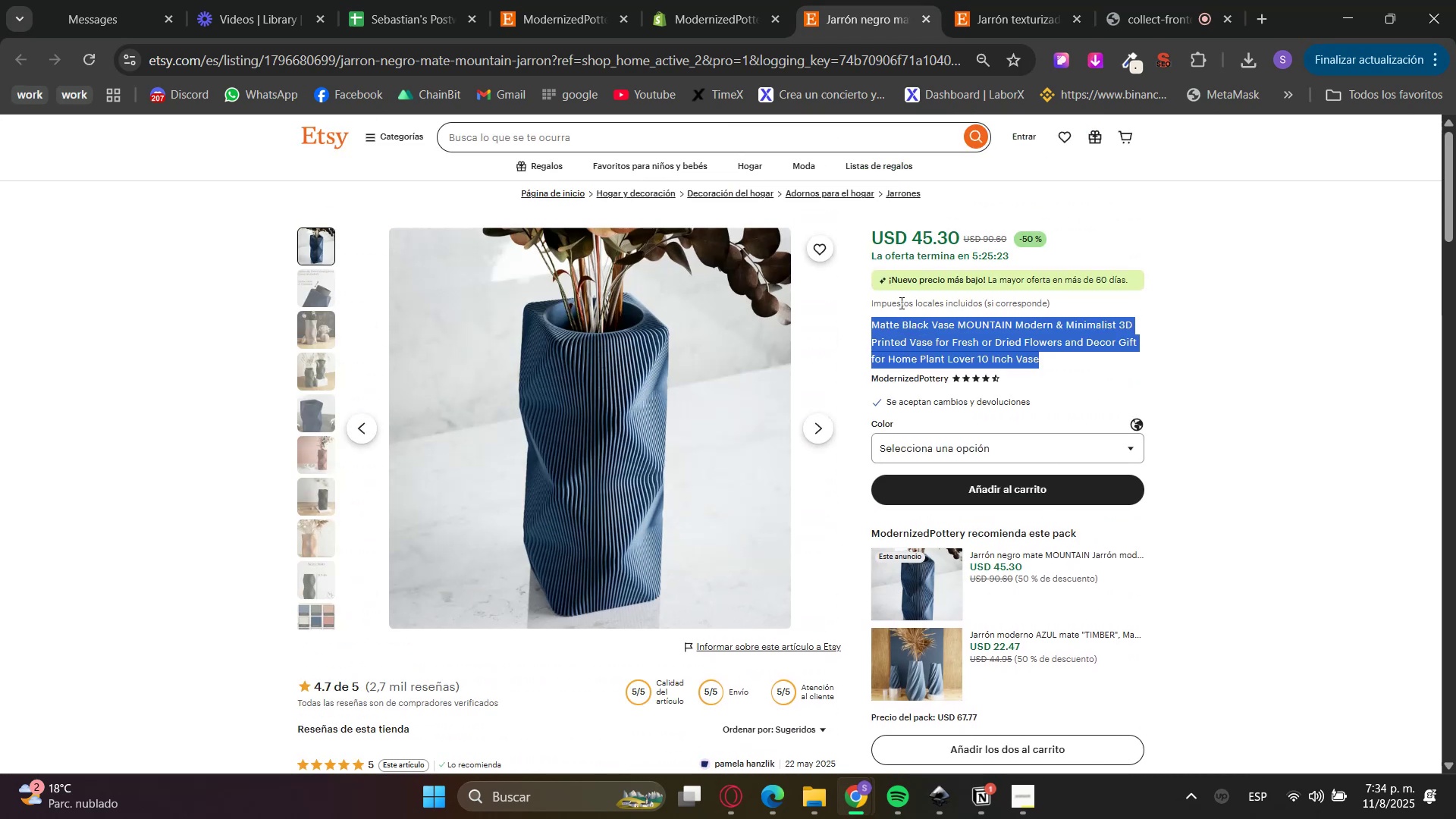 
key(Control+C)
 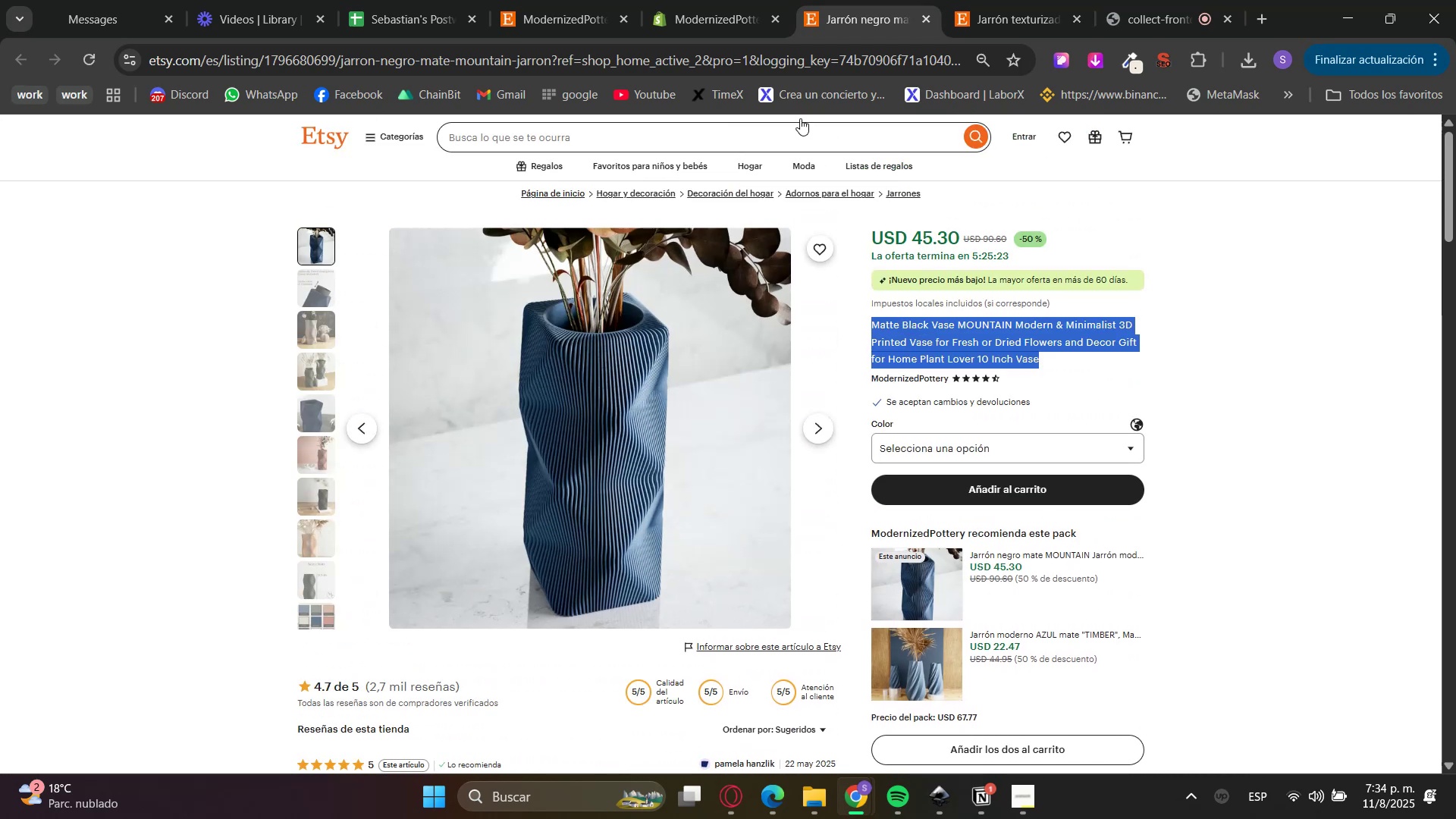 
key(Control+C)
 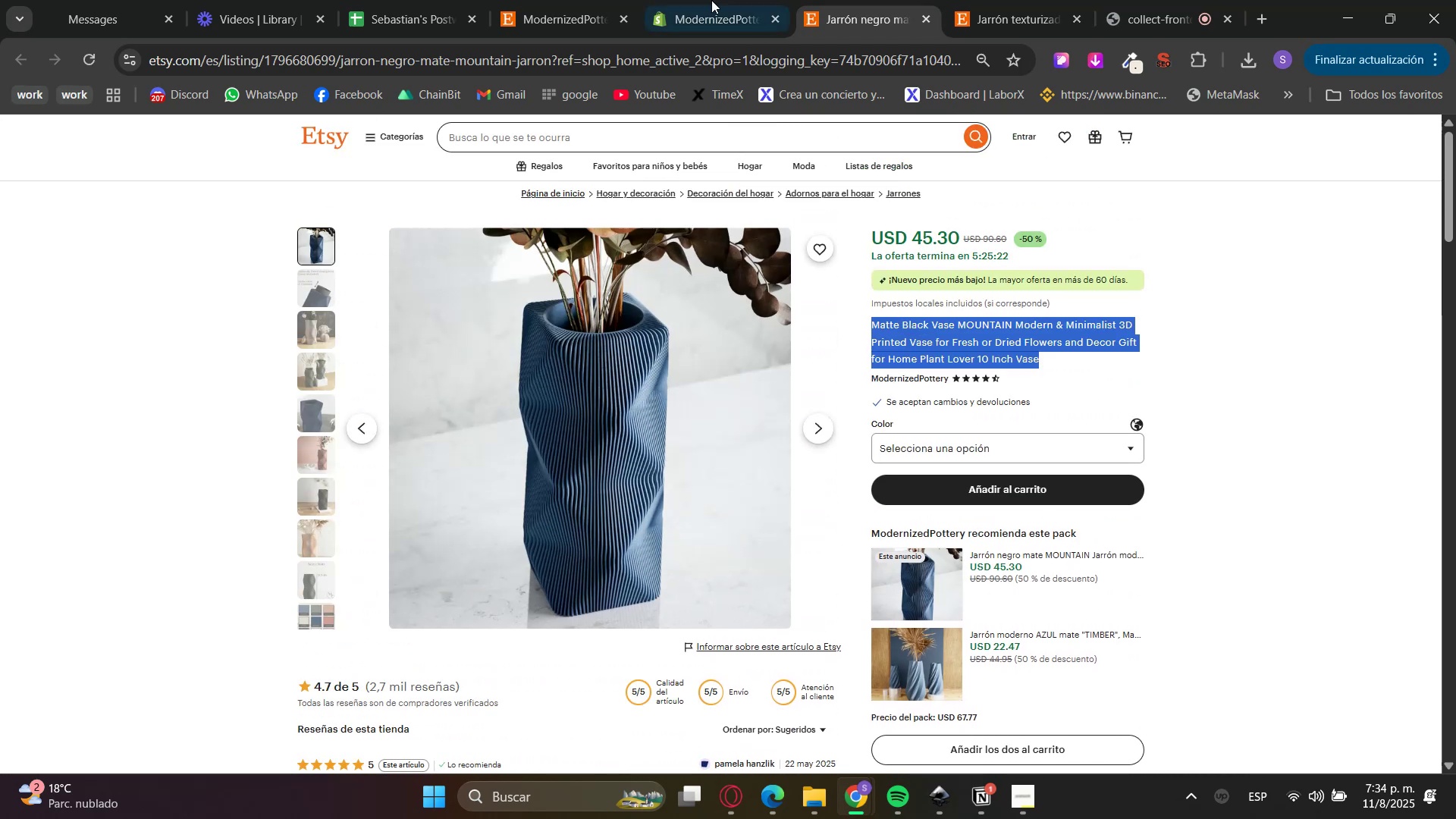 
triple_click([708, 0])
 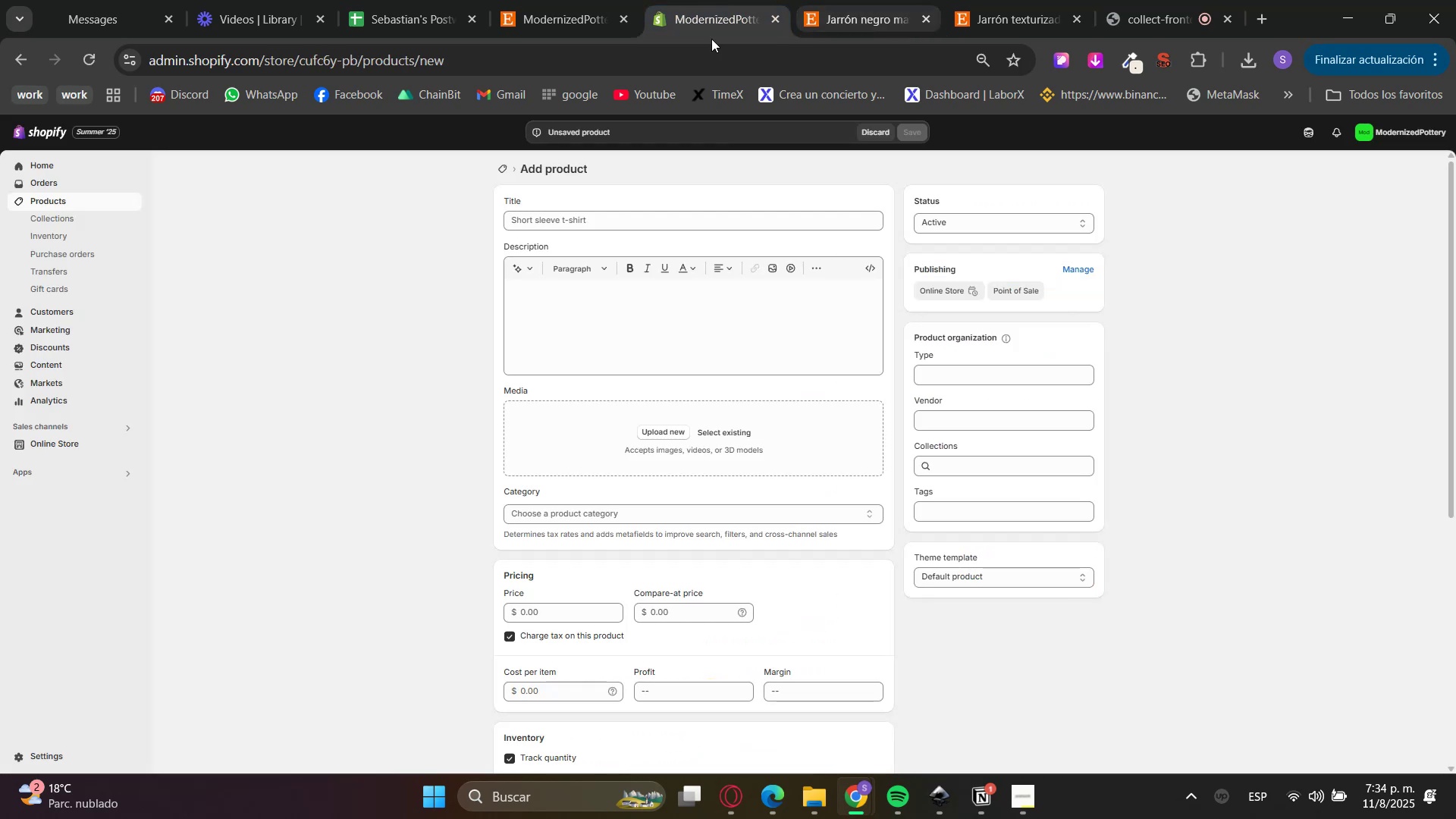 
left_click([623, 227])
 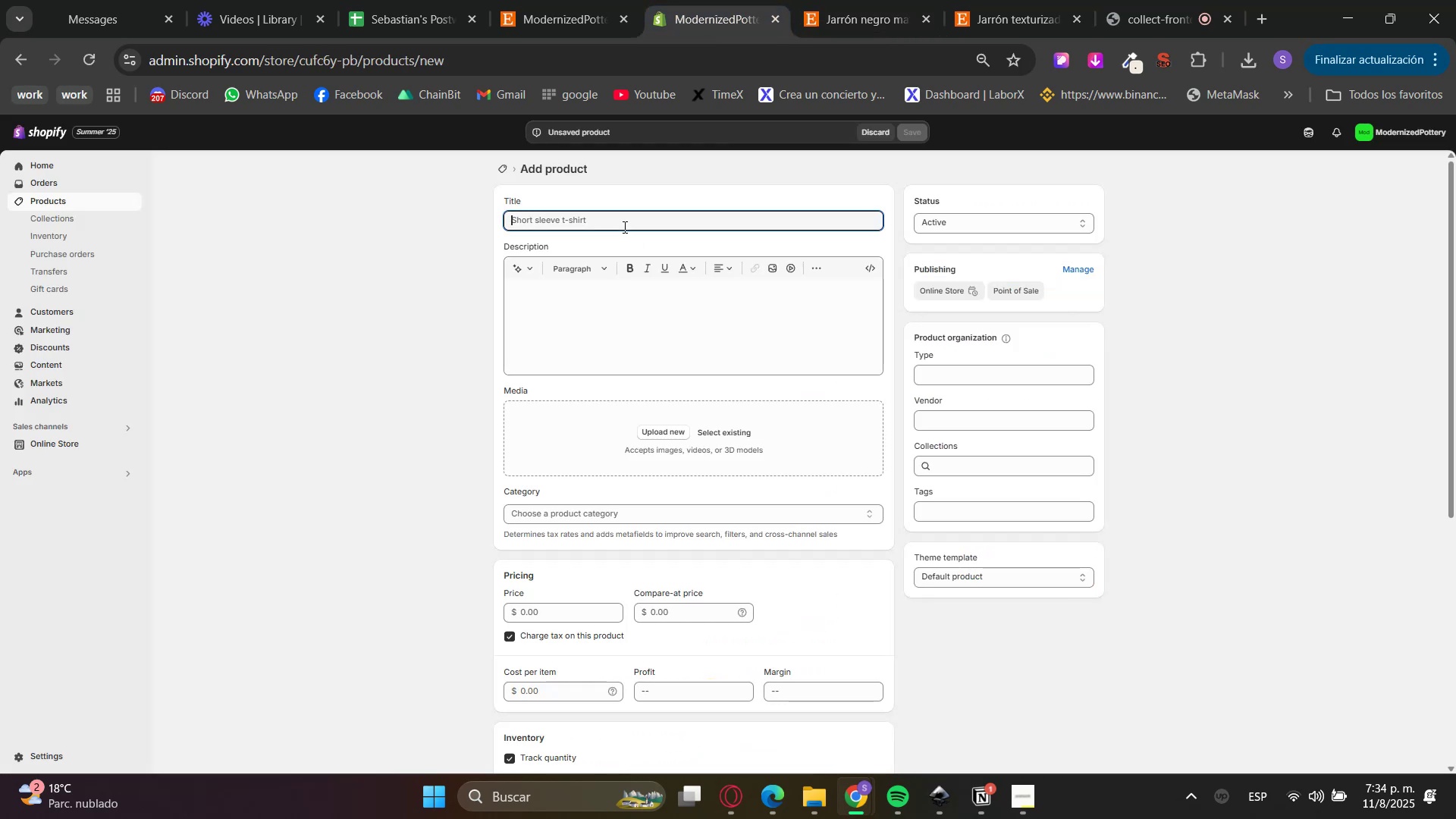 
key(Control+V)
 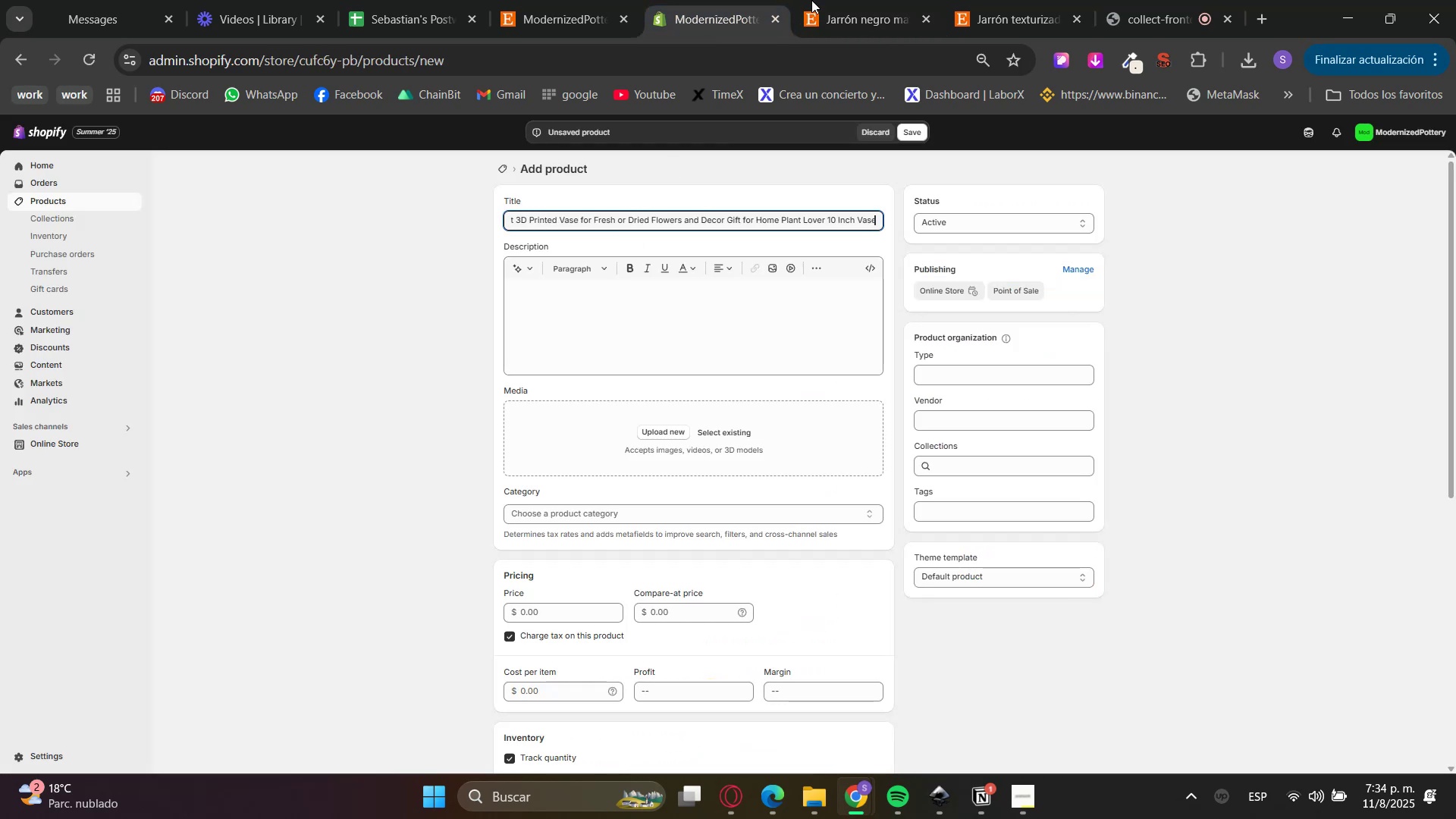 
left_click([833, 0])
 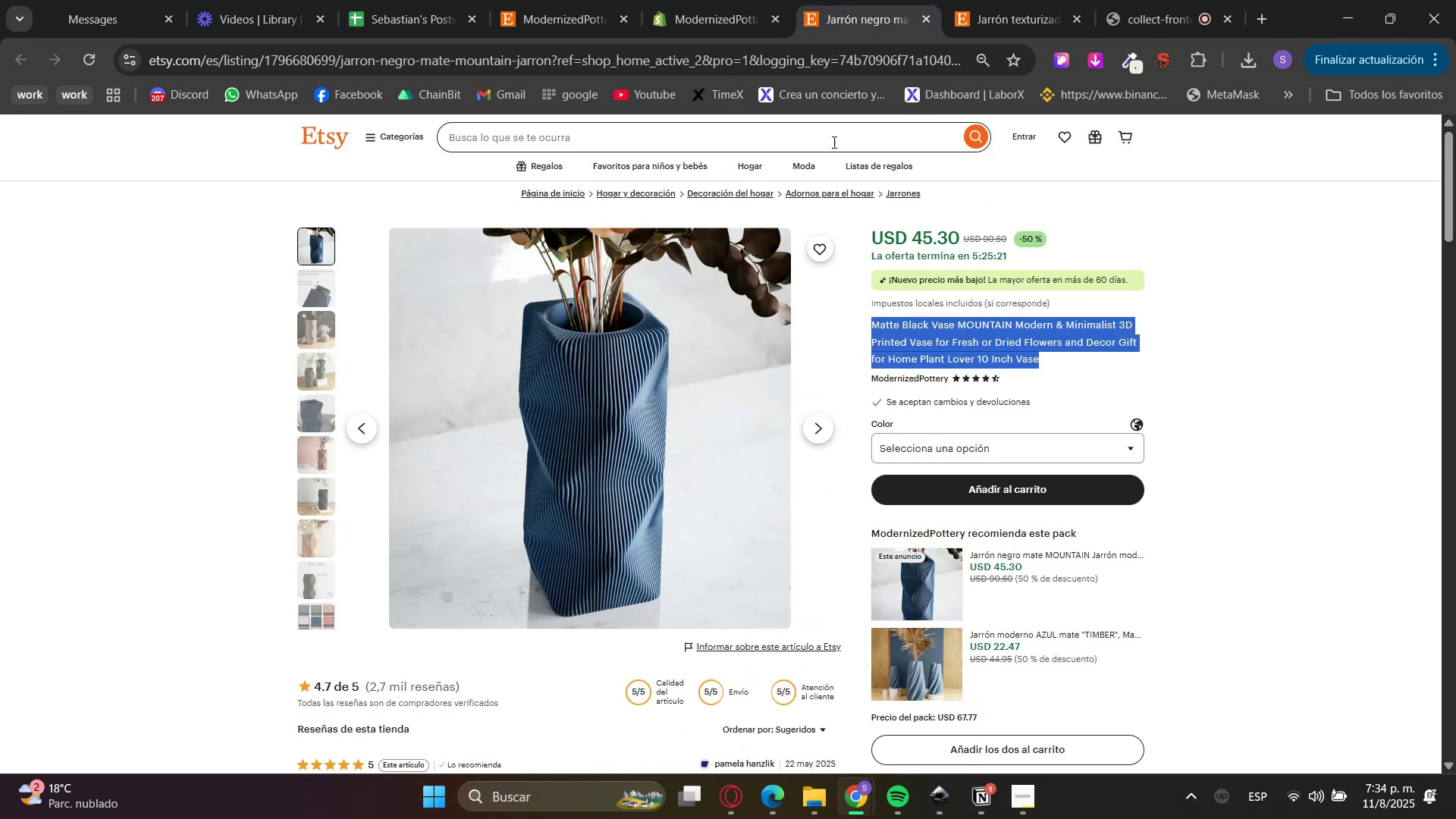 
scroll: coordinate [899, 513], scroll_direction: down, amount: 8.0
 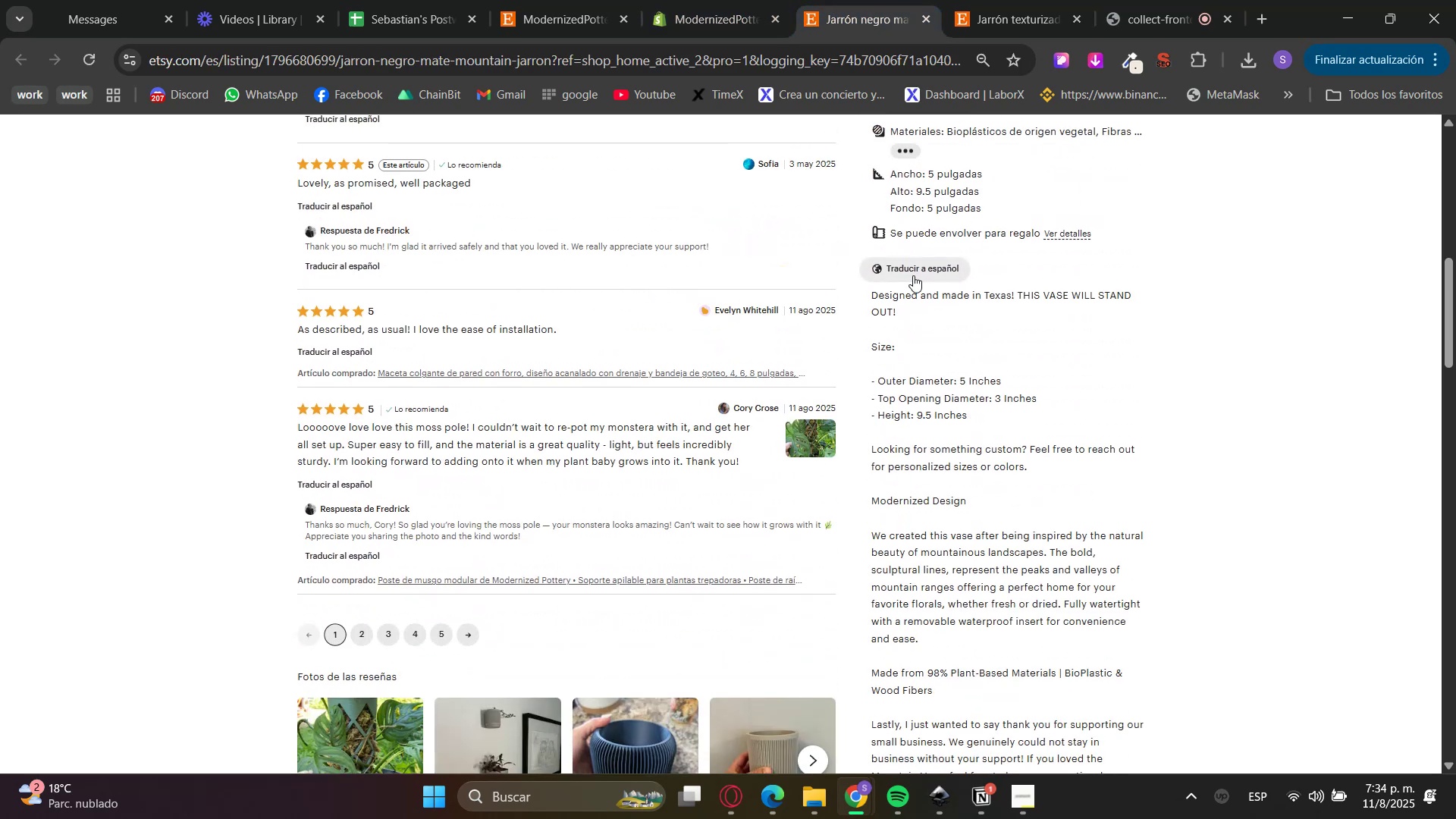 
double_click([906, 287])
 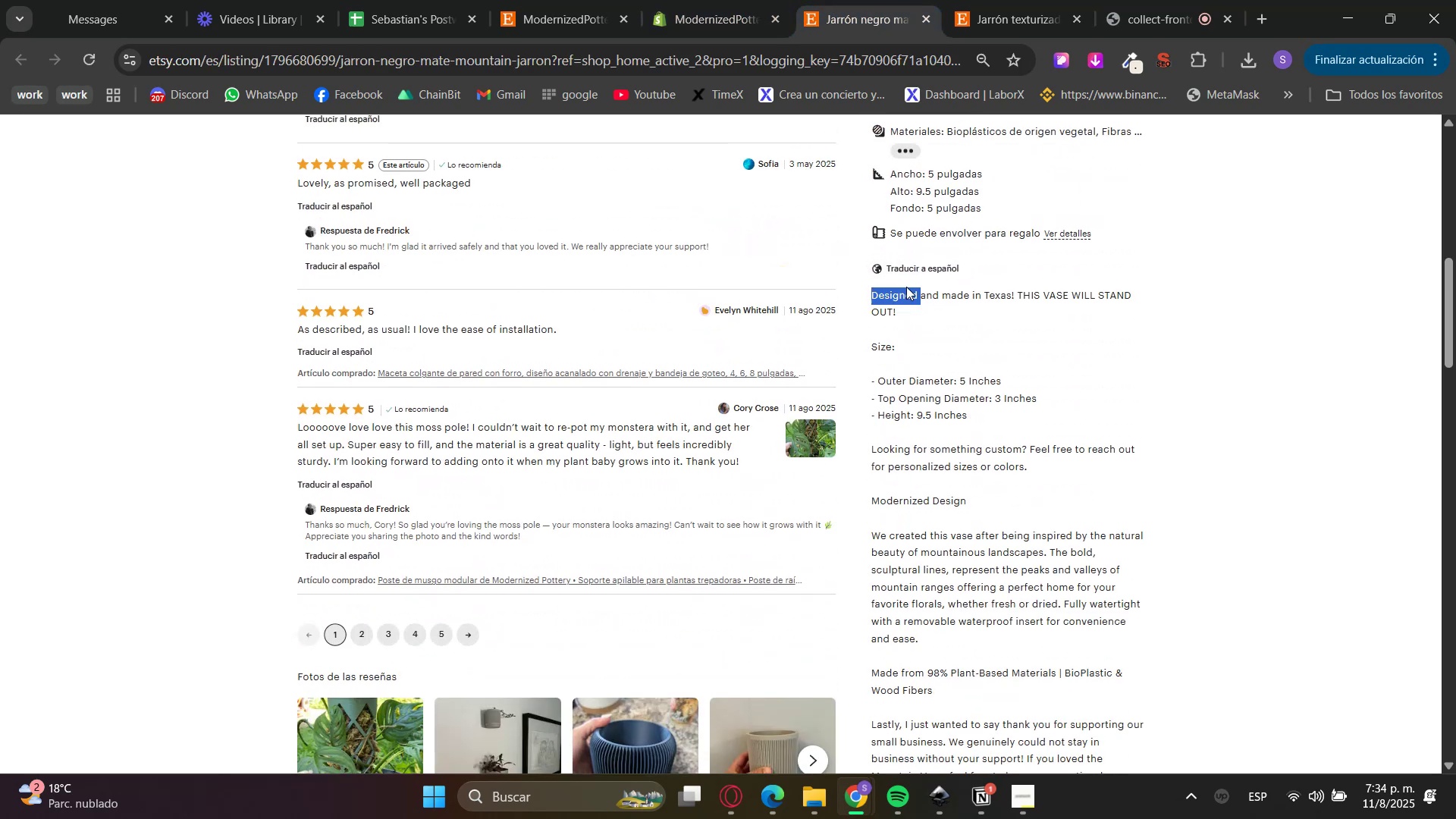 
left_click_drag(start_coordinate=[906, 287], to_coordinate=[1014, 485])
 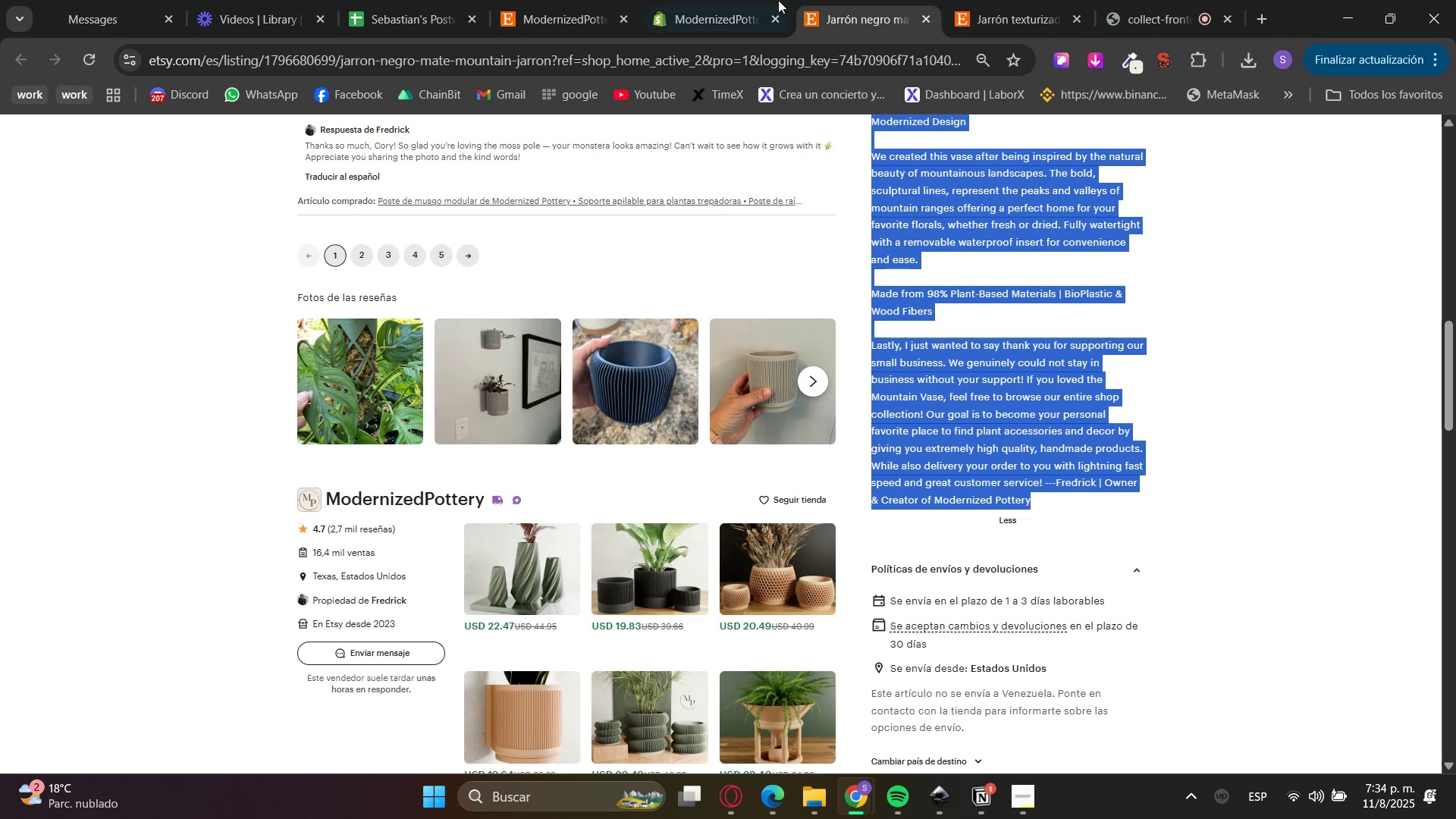 
scroll: coordinate [1020, 544], scroll_direction: down, amount: 4.0
 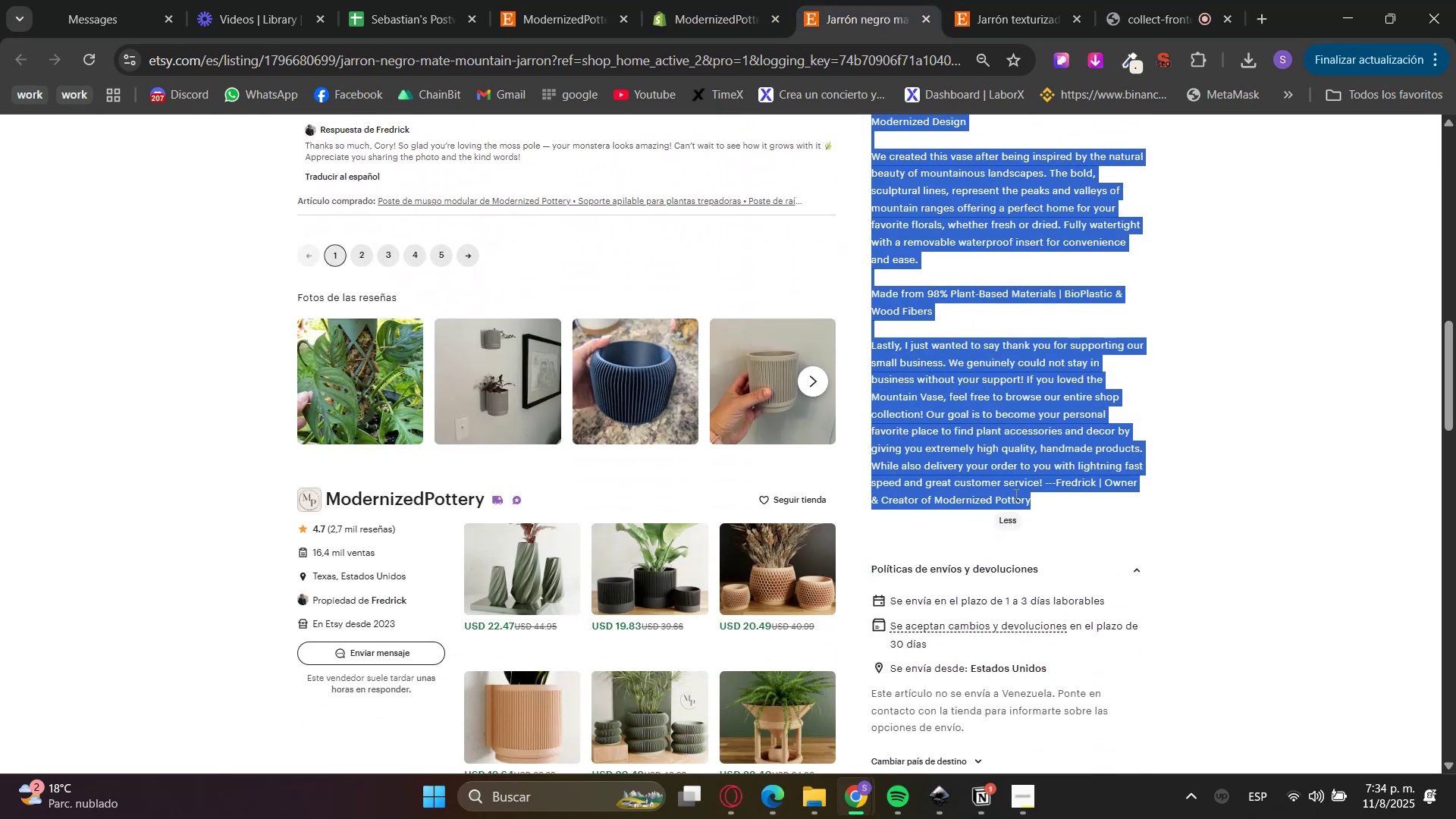 
key(Control+C)
 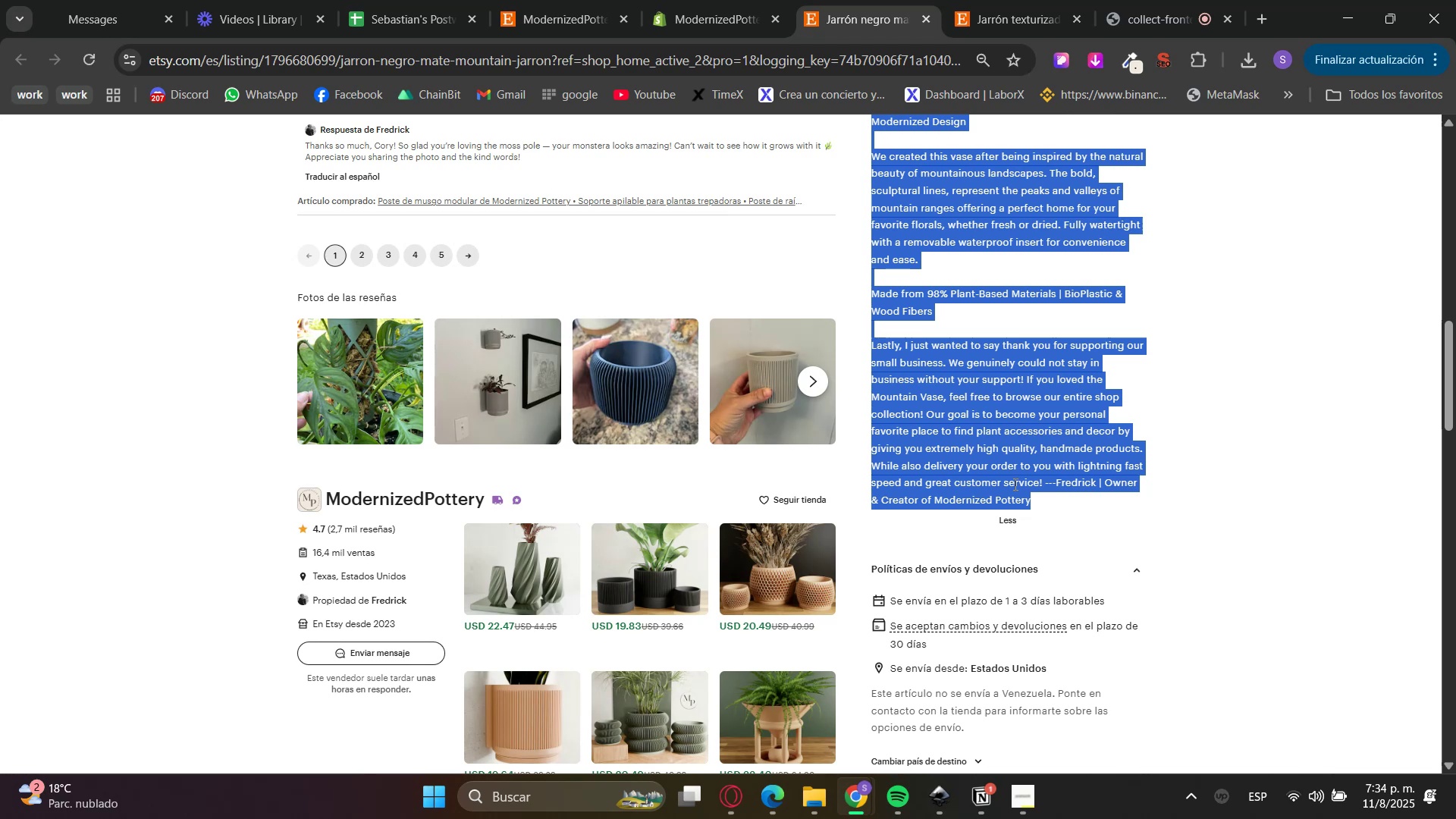 
key(Control+C)
 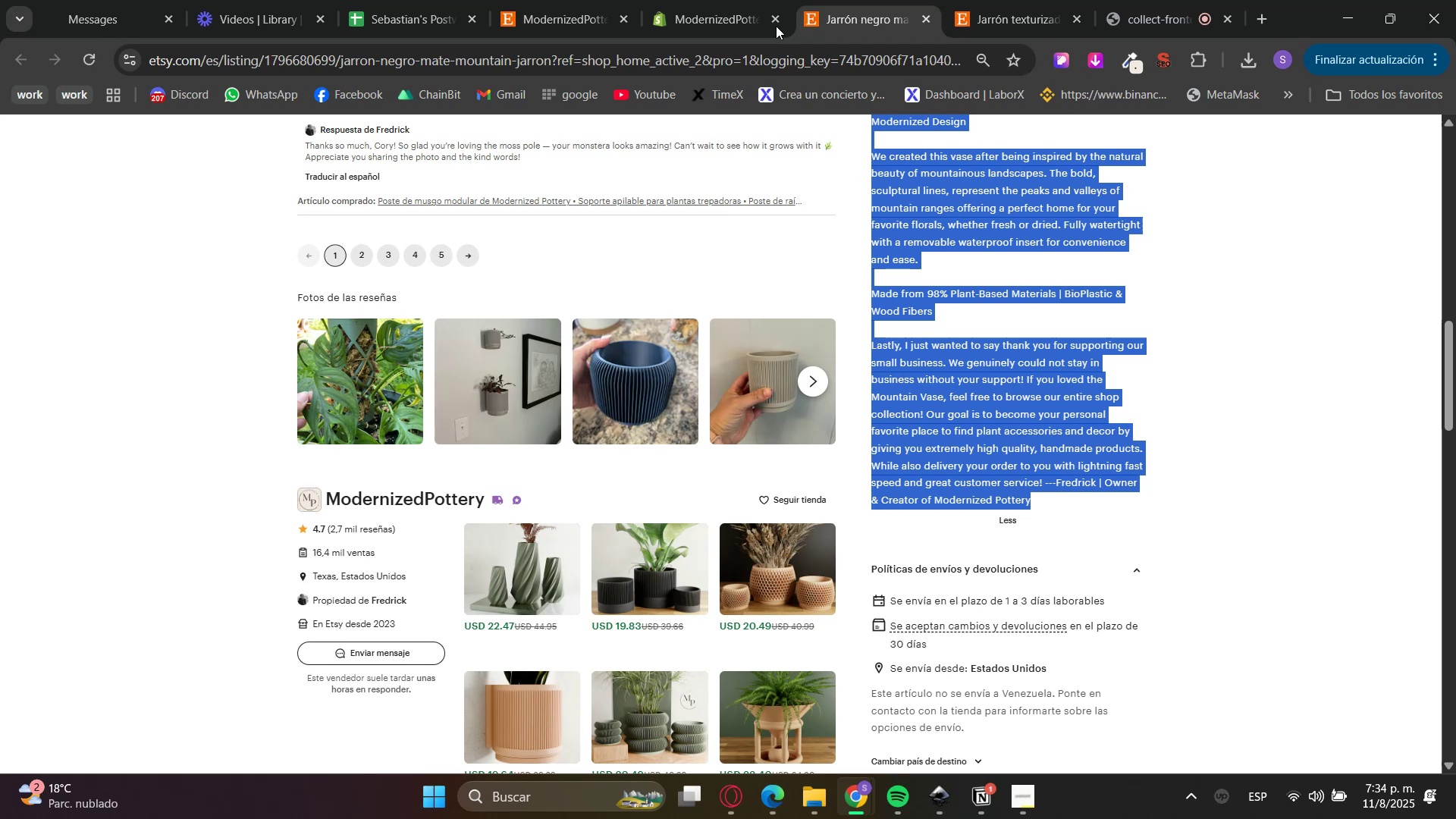 
left_click([754, 0])
 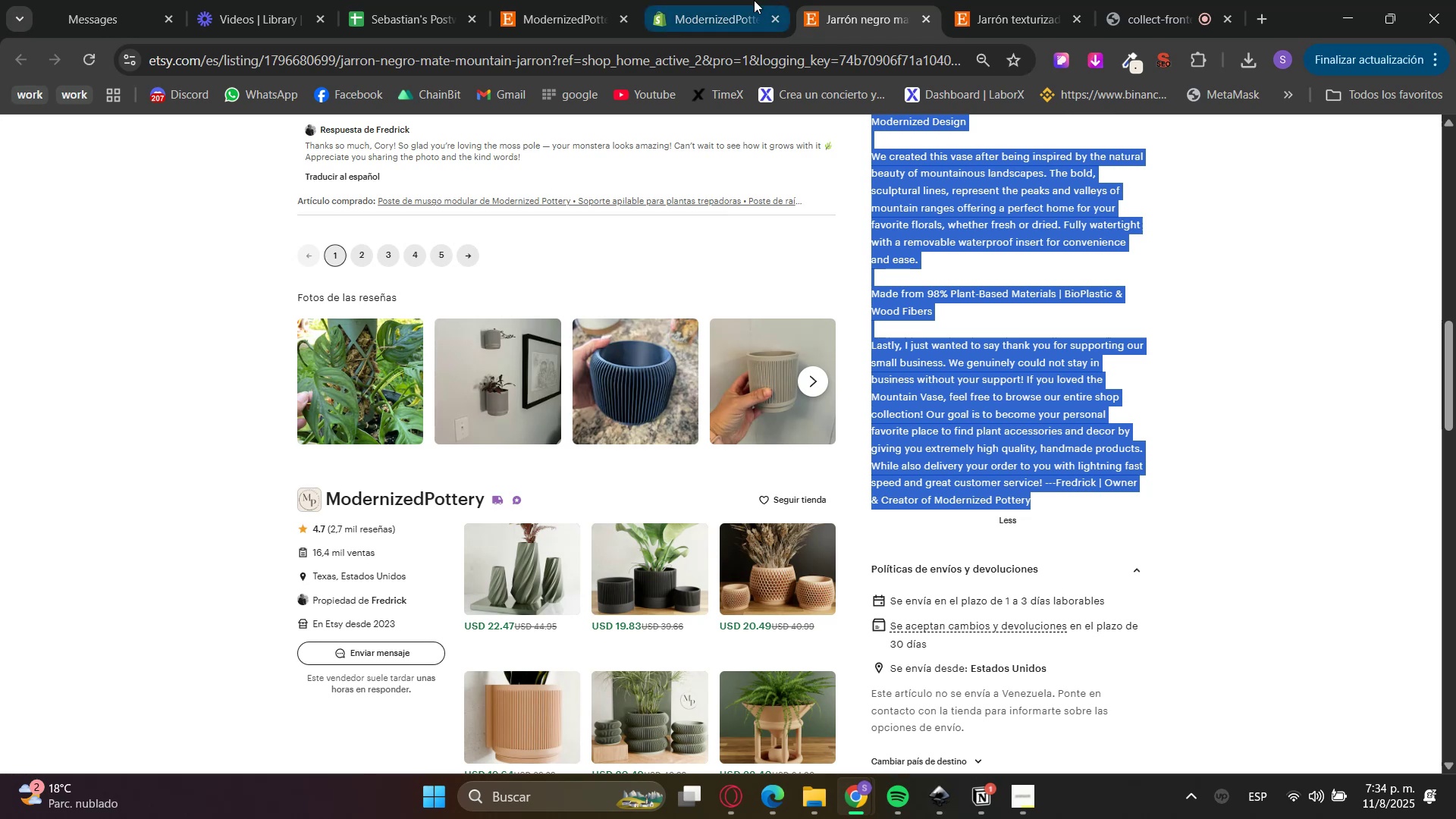 
key(Control+V)
 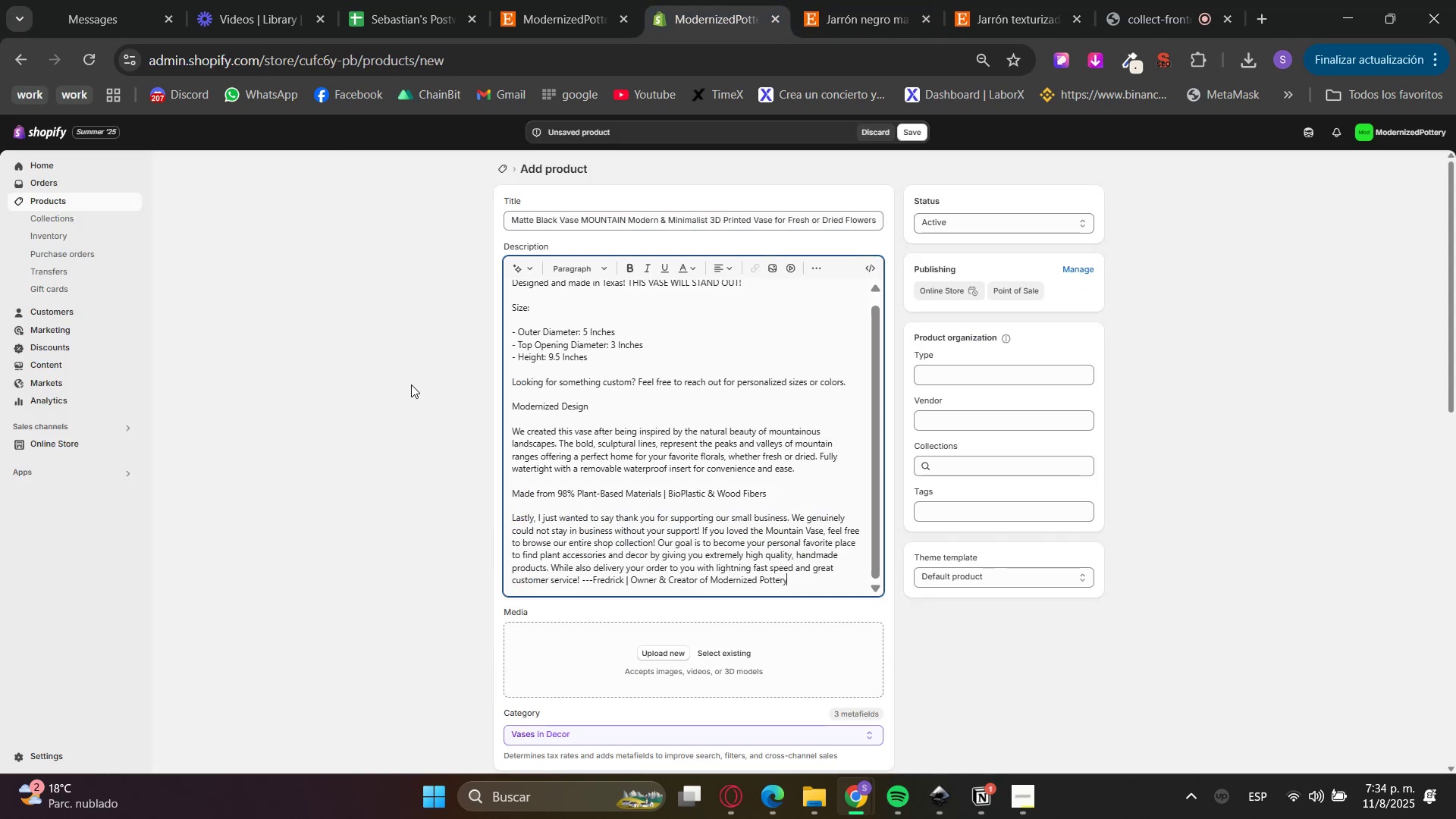 
left_click([411, 384])
 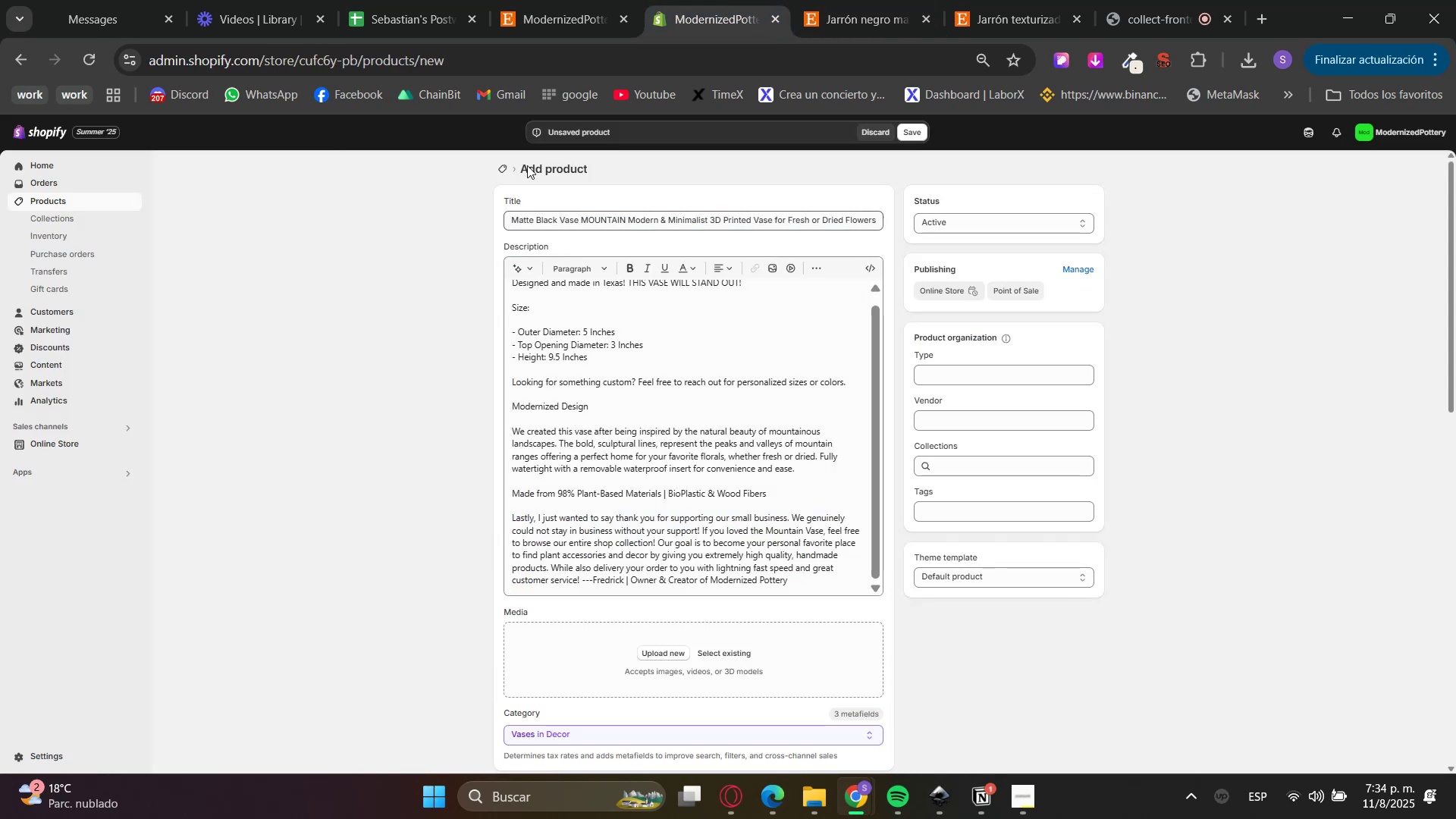 
left_click([927, 0])
 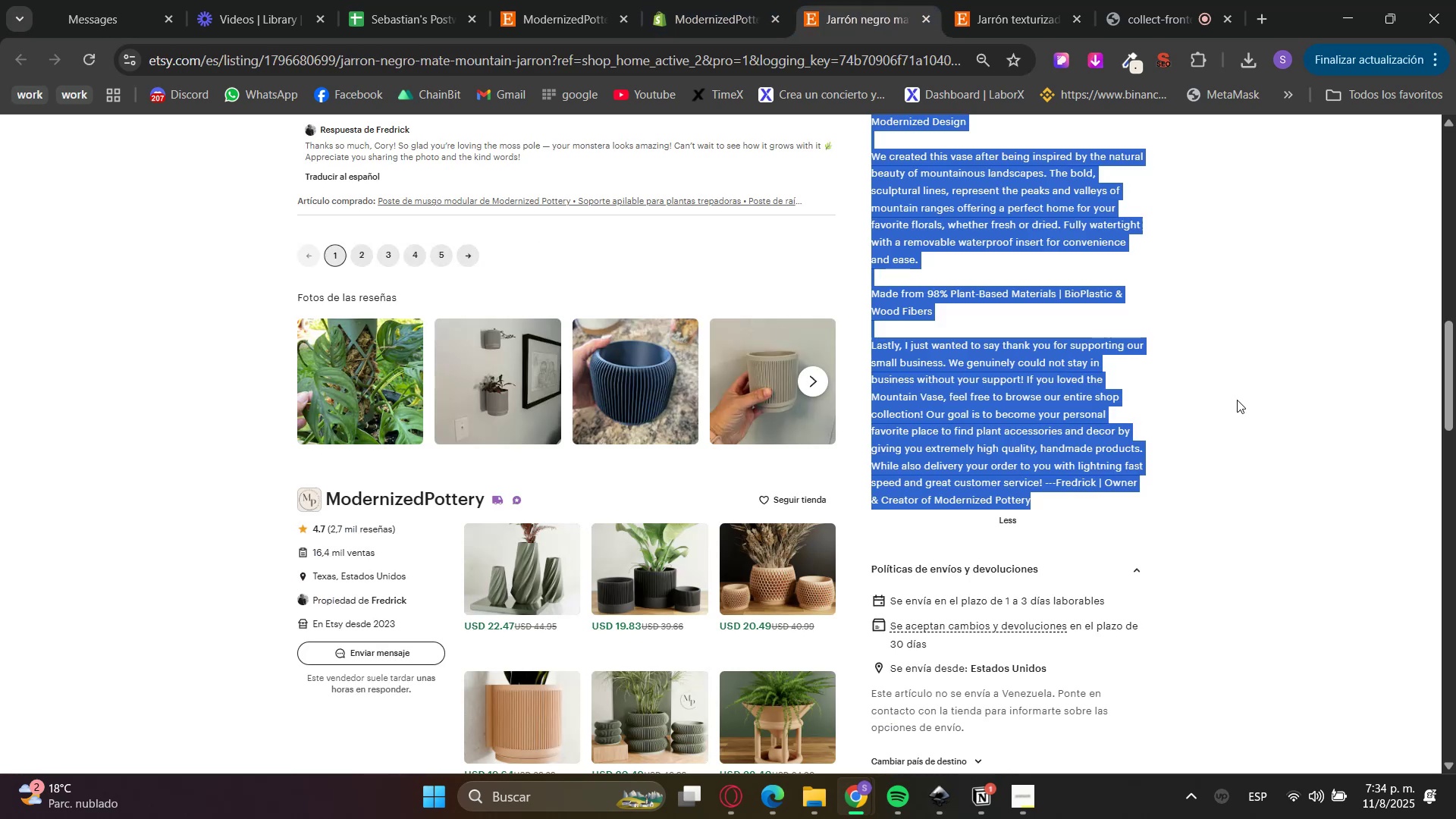 
scroll: coordinate [1126, 661], scroll_direction: up, amount: 13.0
 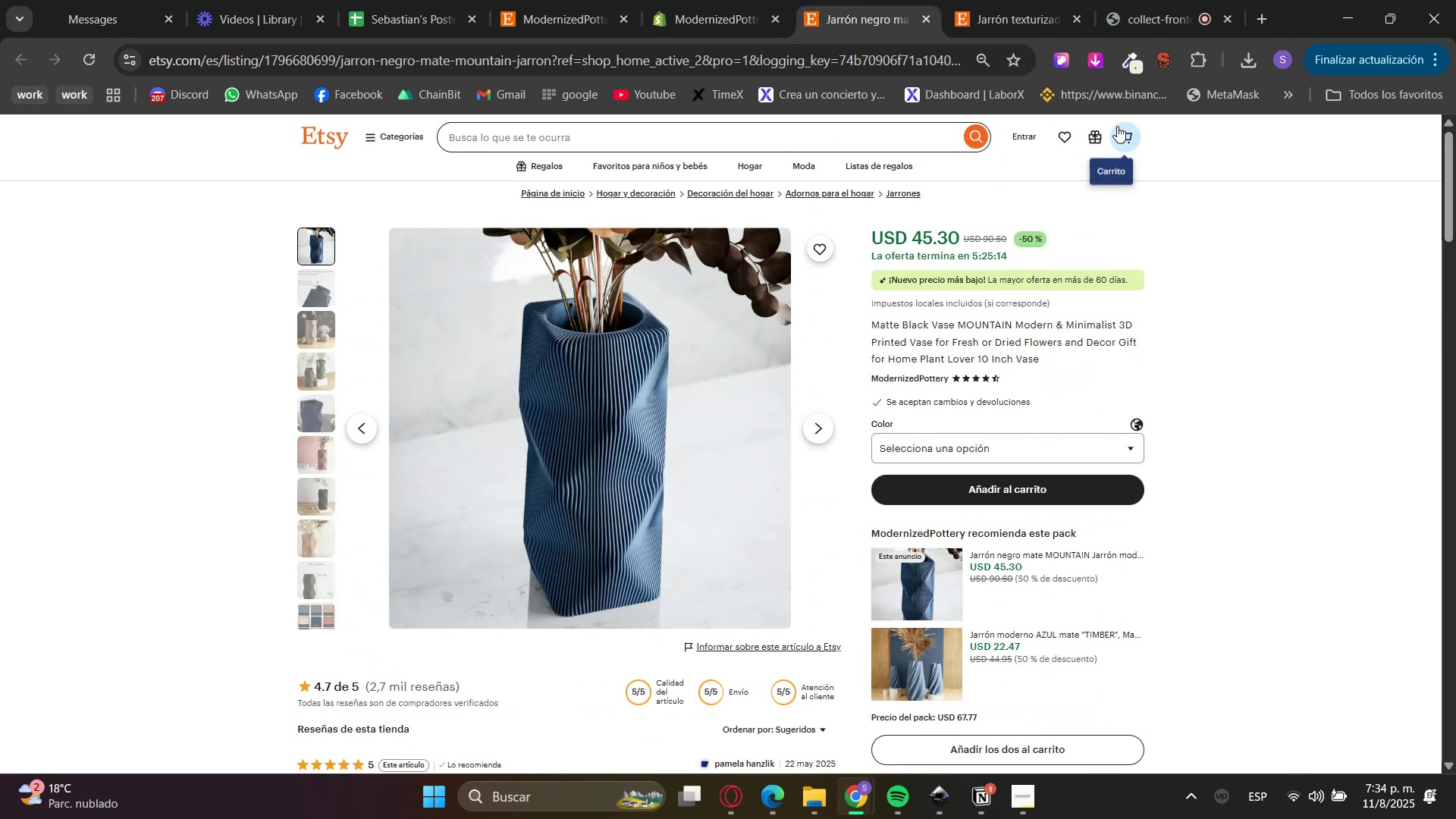 
left_click([1095, 52])
 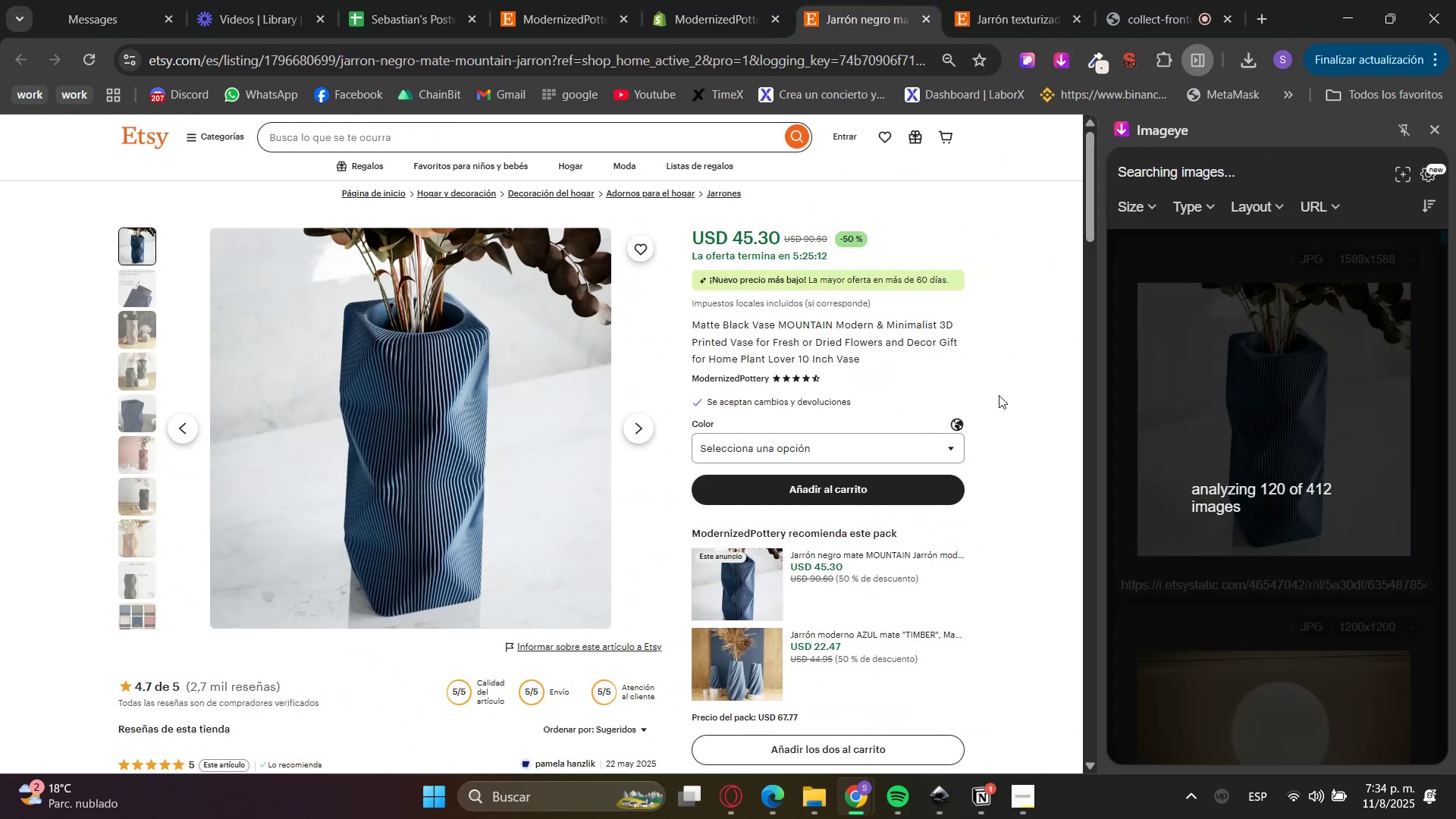 
left_click([888, 450])
 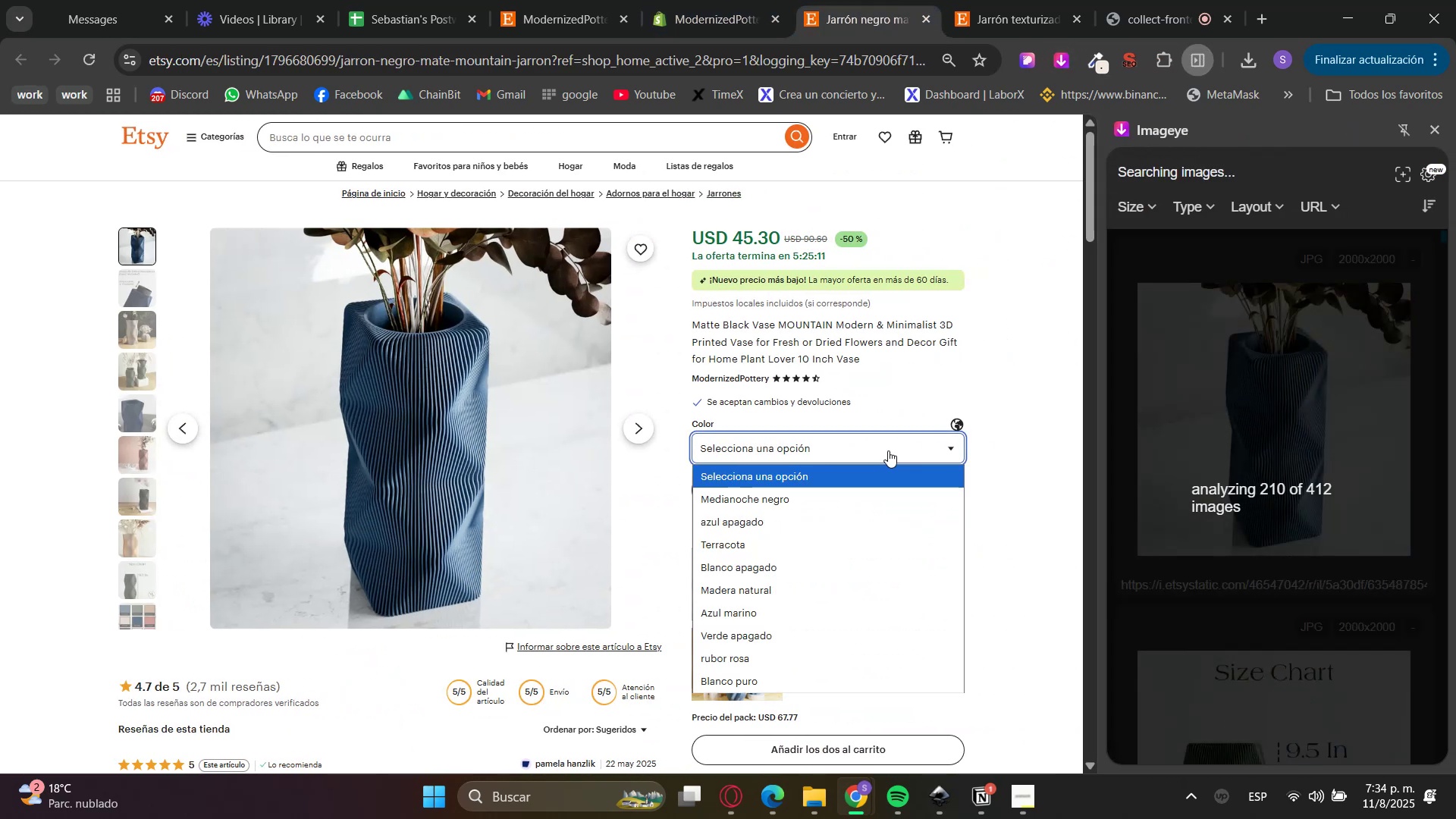 
left_click([888, 450])
 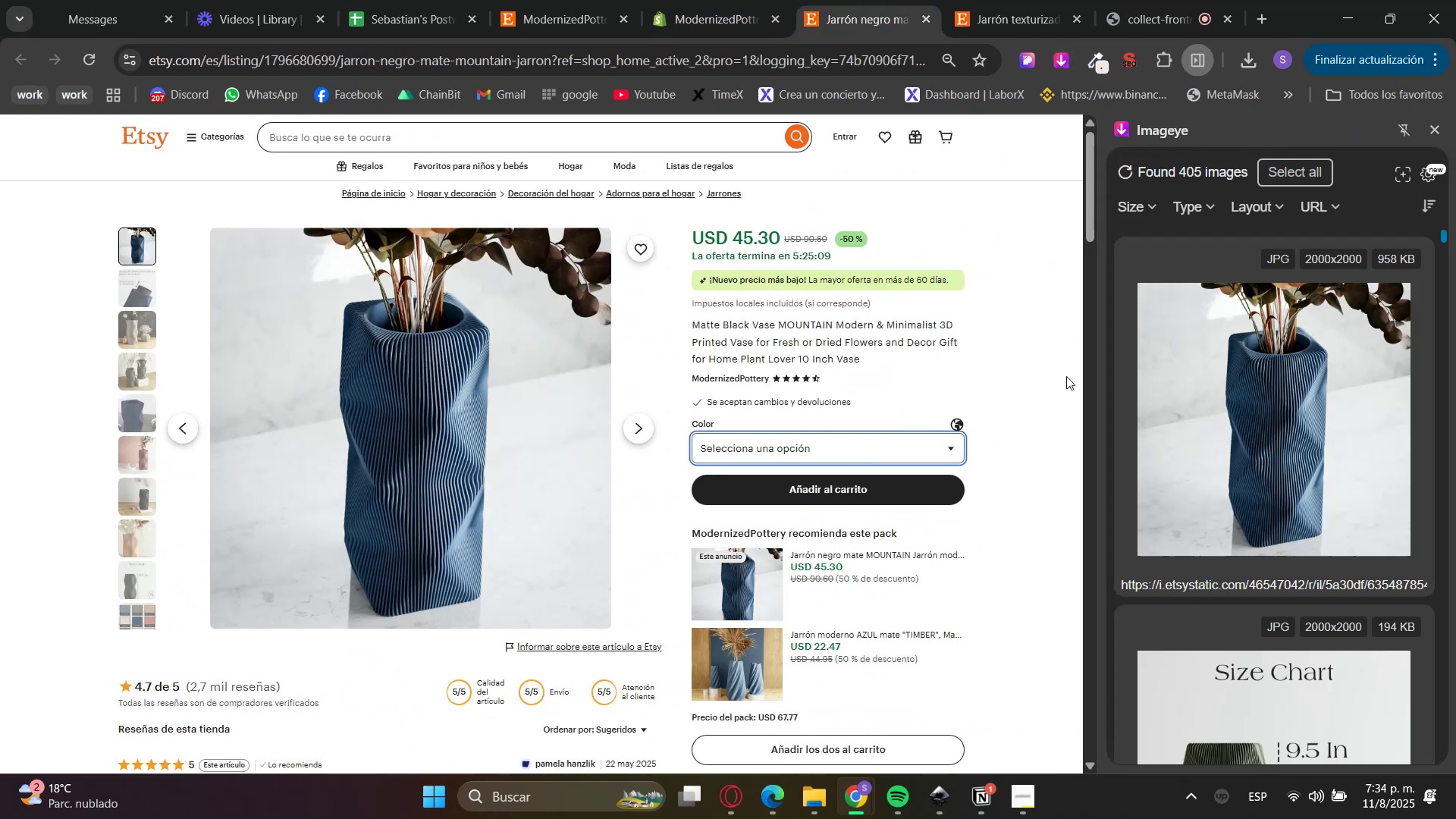 
left_click_drag(start_coordinate=[1299, 374], to_coordinate=[1307, 374])
 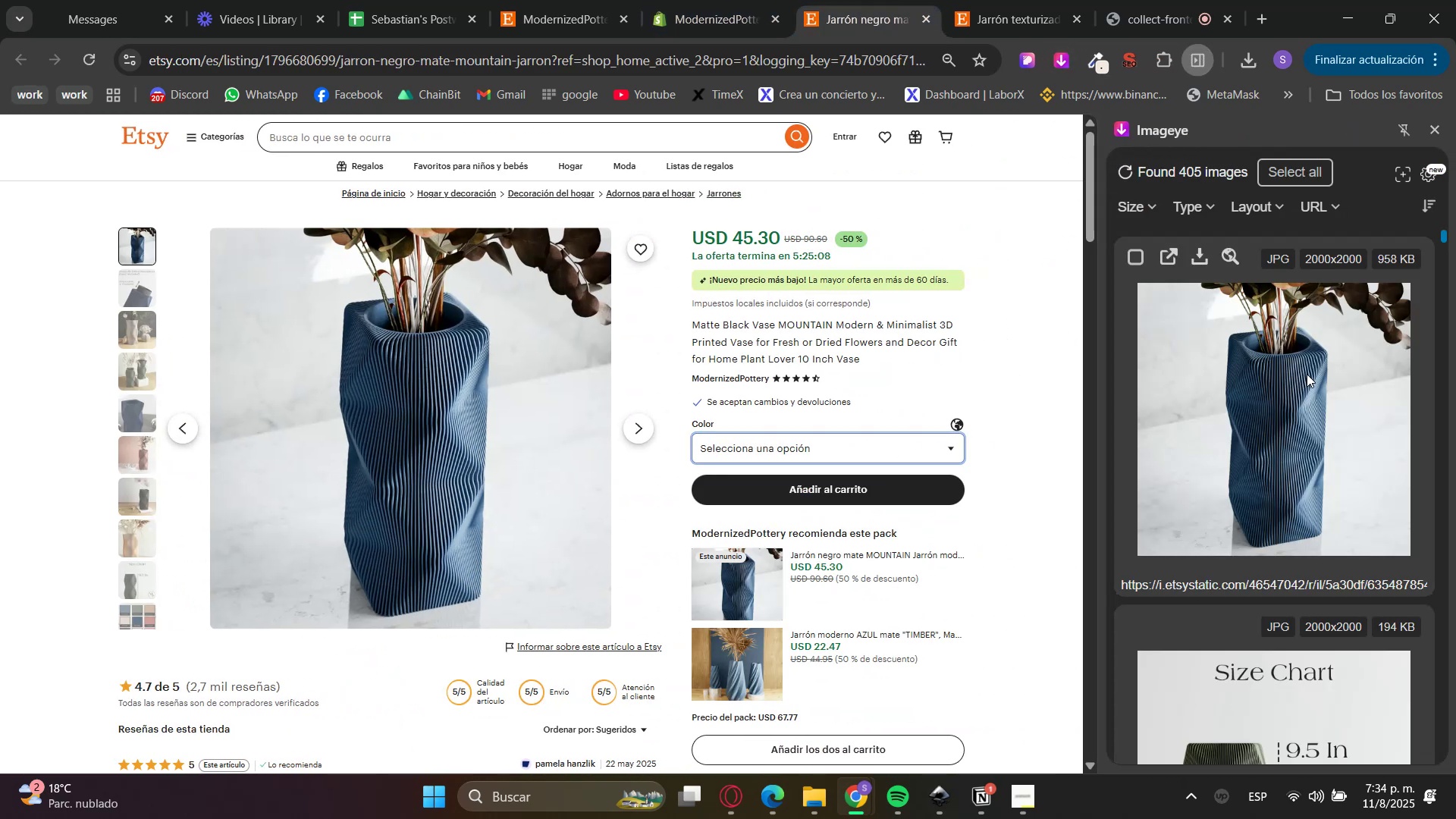 
scroll: coordinate [1305, 374], scroll_direction: down, amount: 4.0
 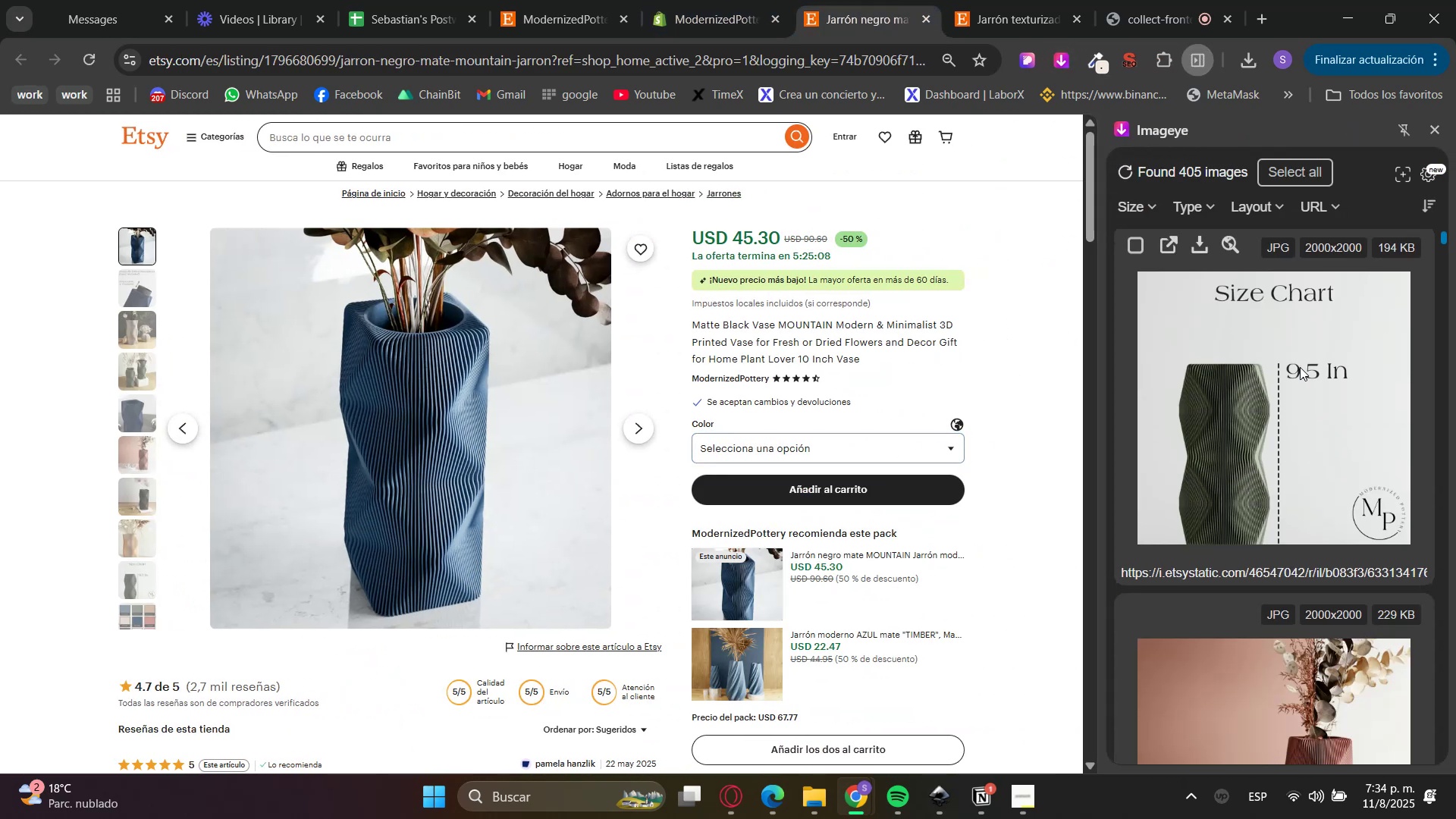 
left_click([1298, 362])
 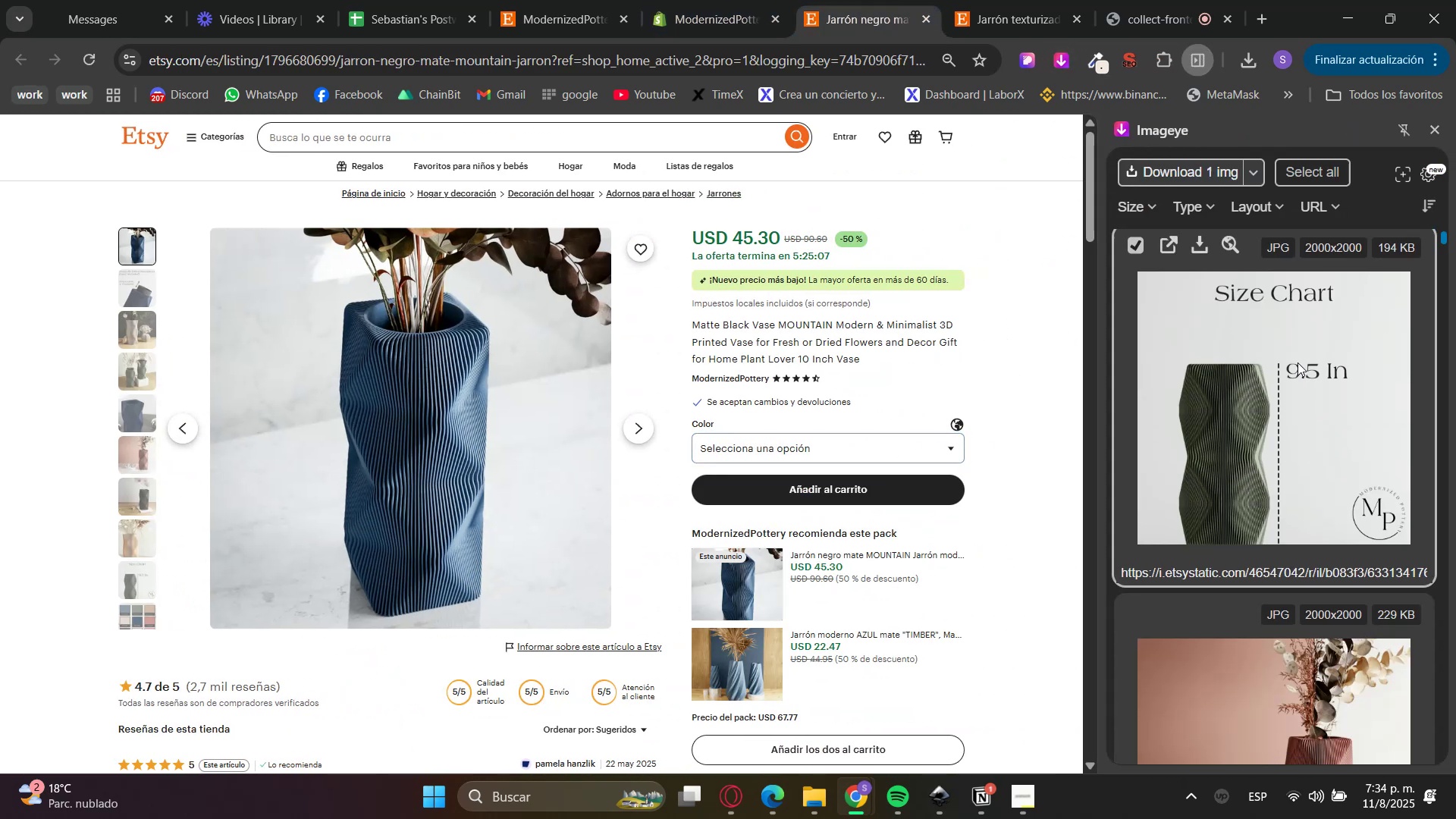 
scroll: coordinate [1298, 366], scroll_direction: down, amount: 4.0
 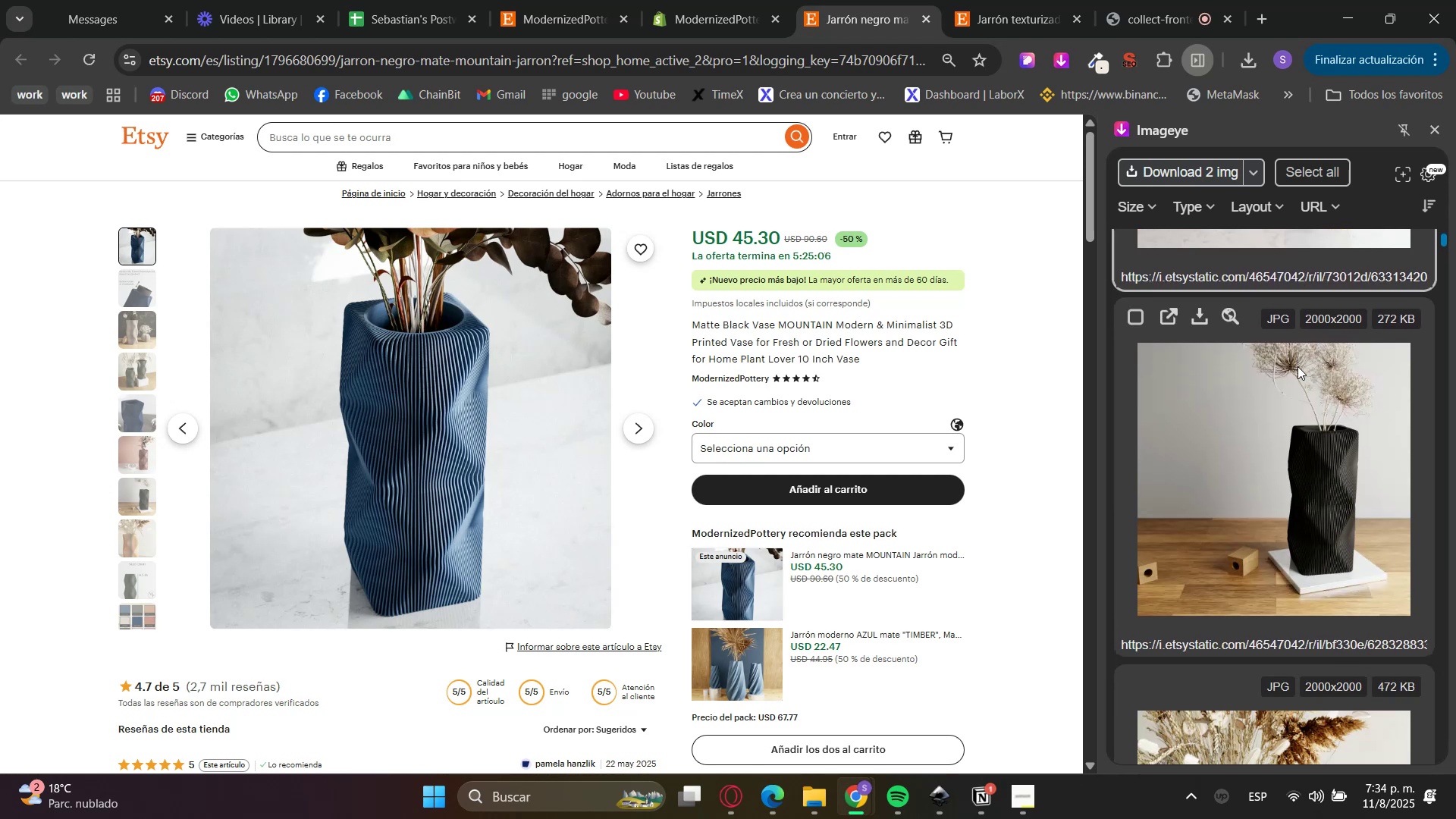 
left_click([1298, 366])
 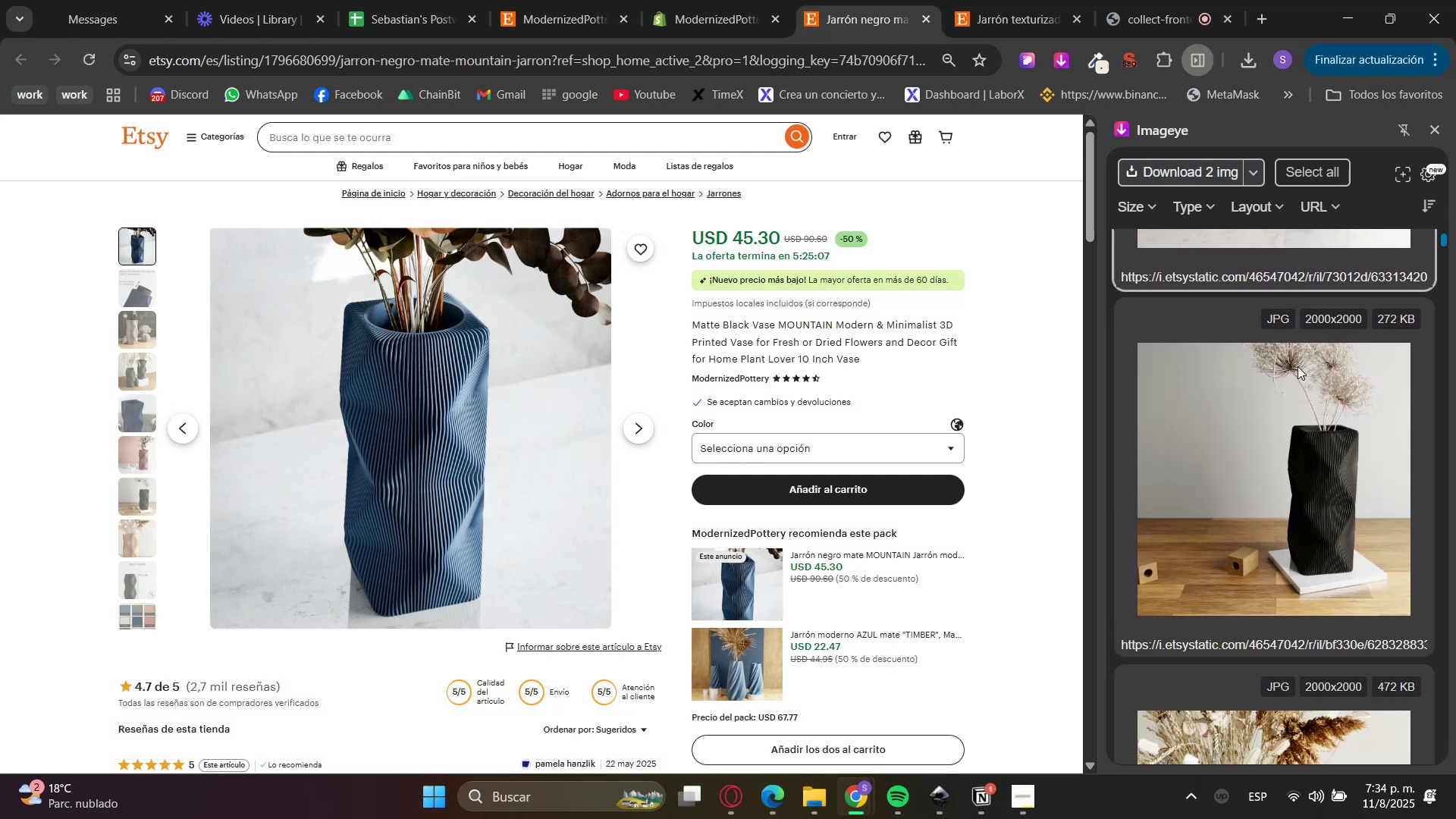 
left_click([1298, 366])
 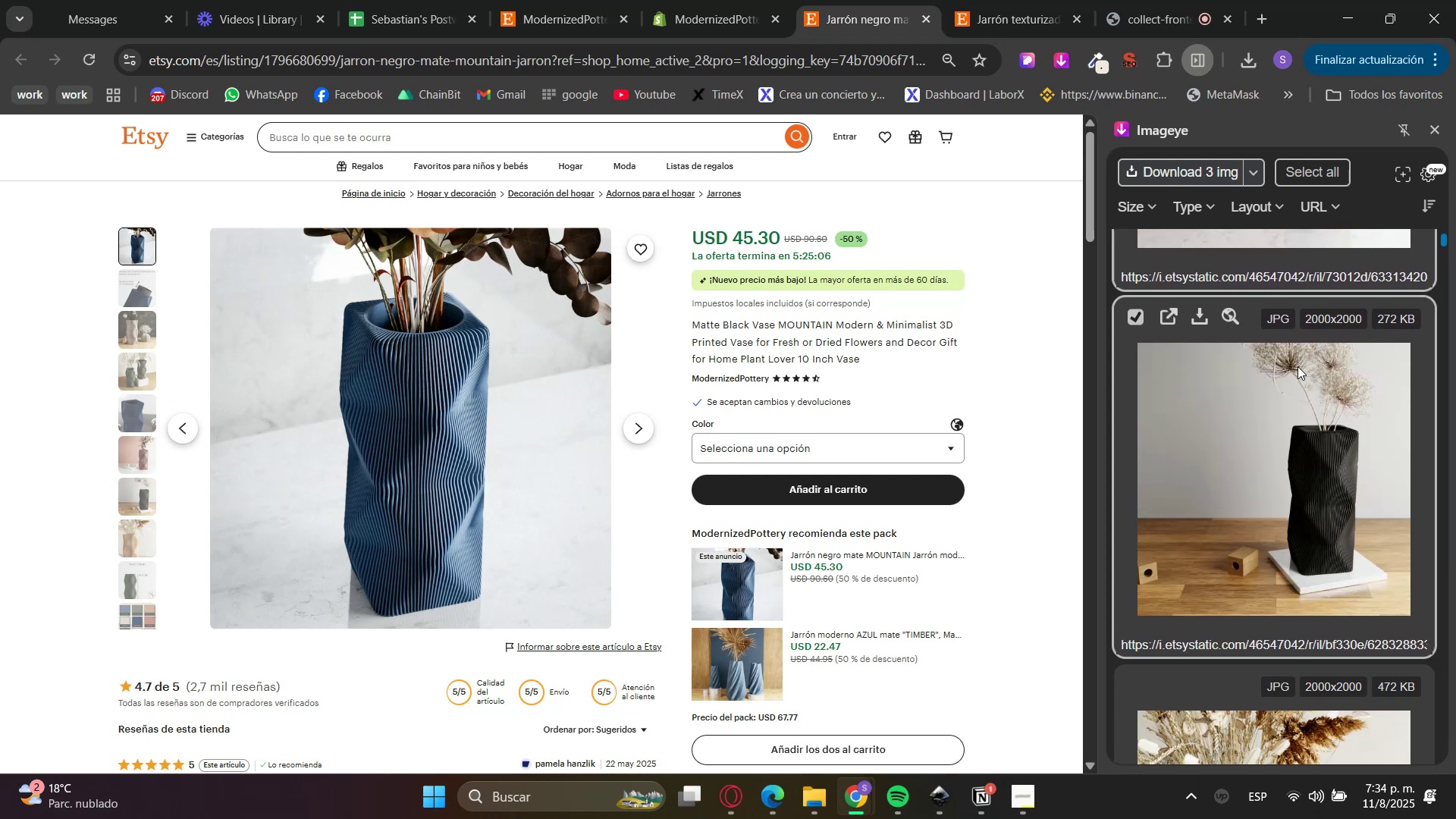 
scroll: coordinate [1292, 392], scroll_direction: down, amount: 4.0
 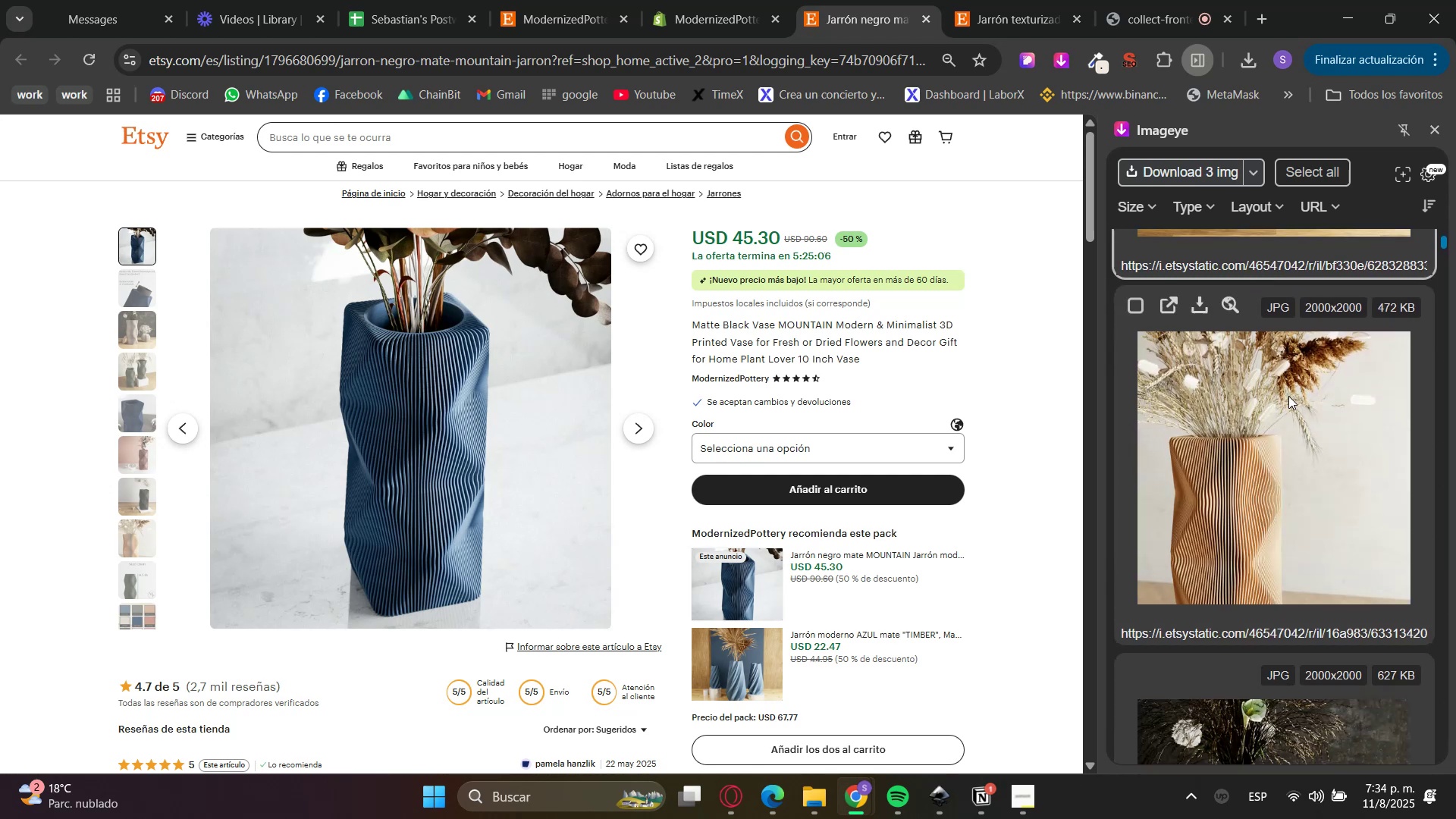 
left_click([1287, 401])
 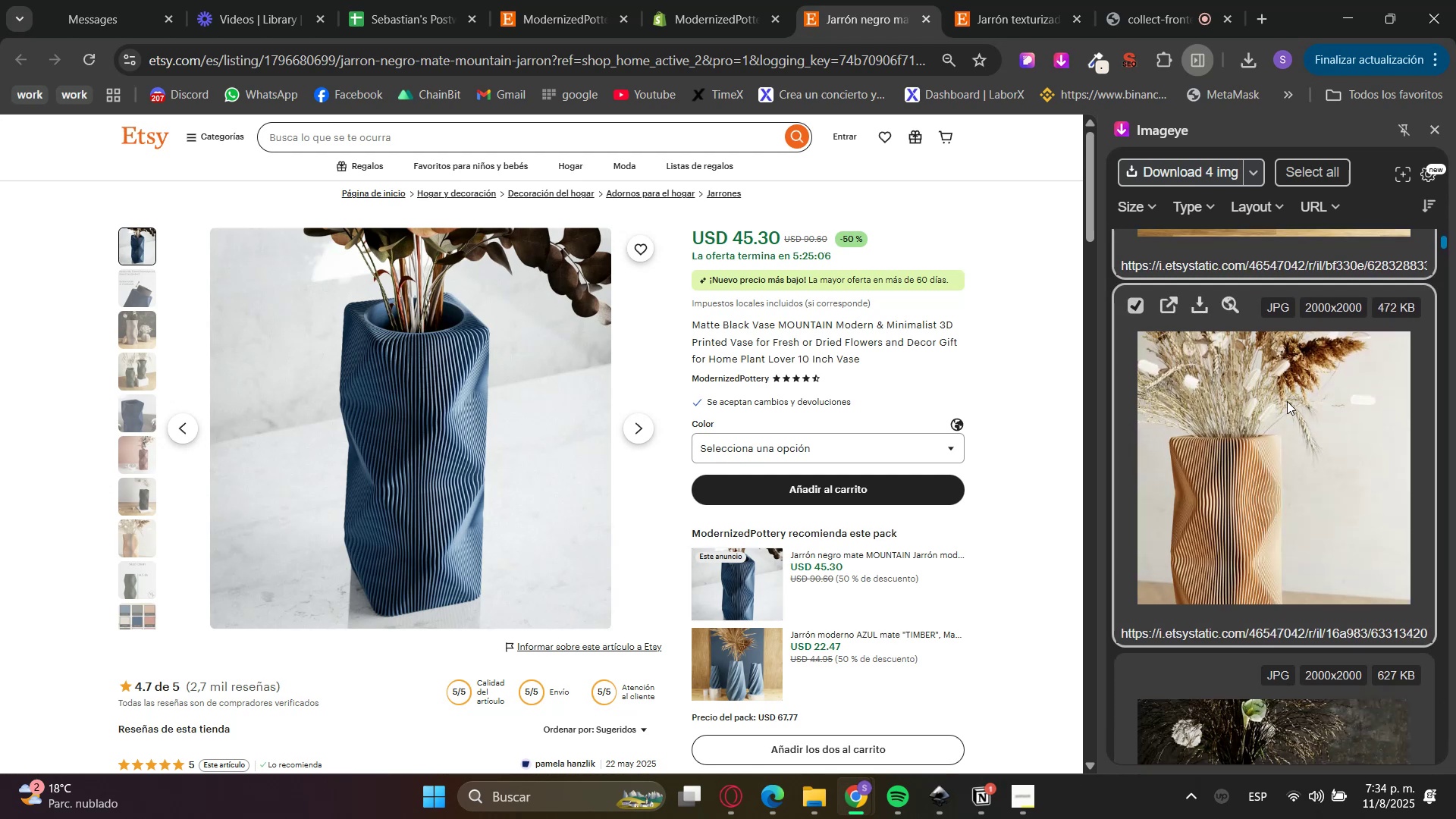 
scroll: coordinate [1287, 401], scroll_direction: down, amount: 12.0
 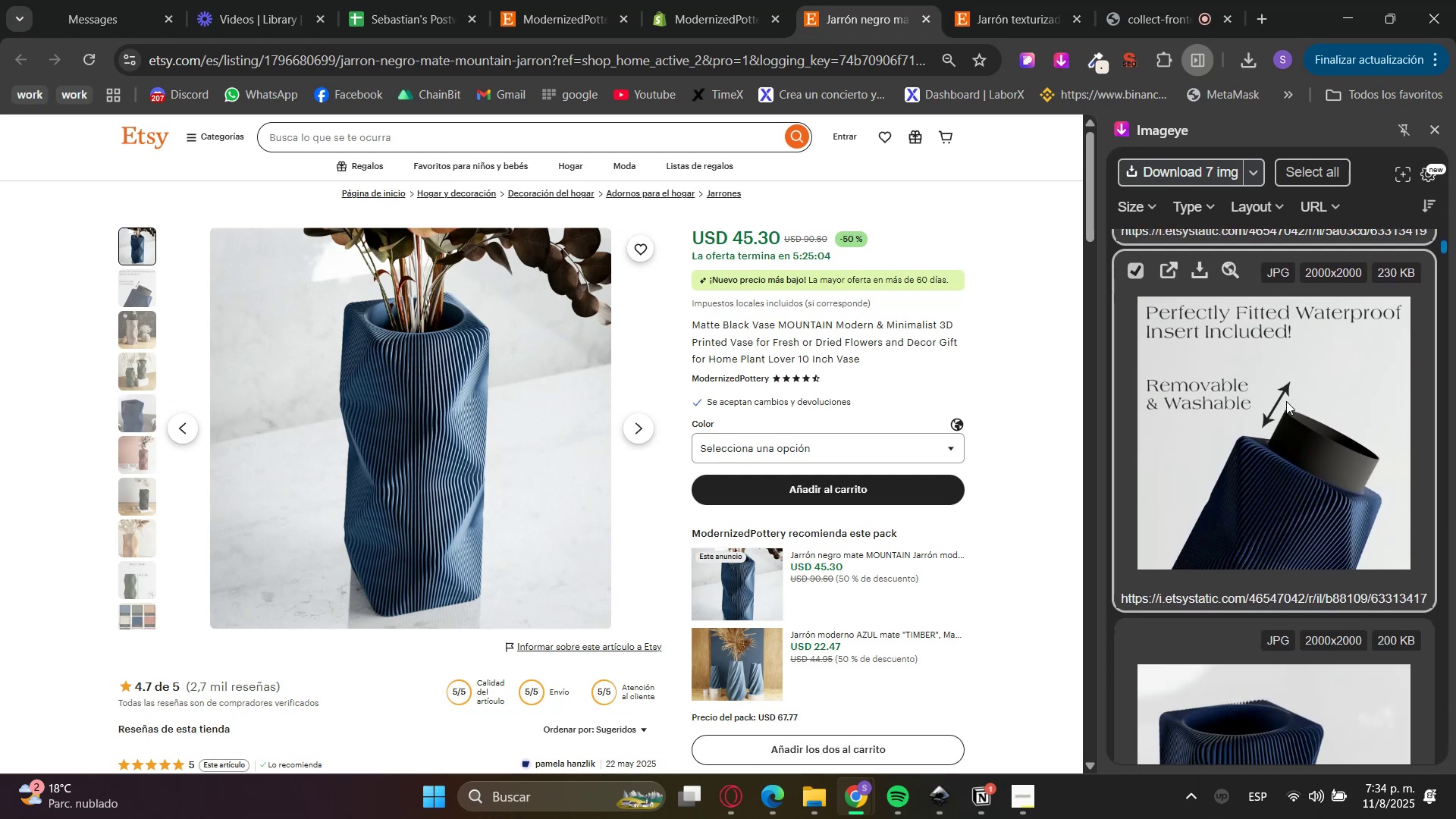 
left_click([1287, 401])
 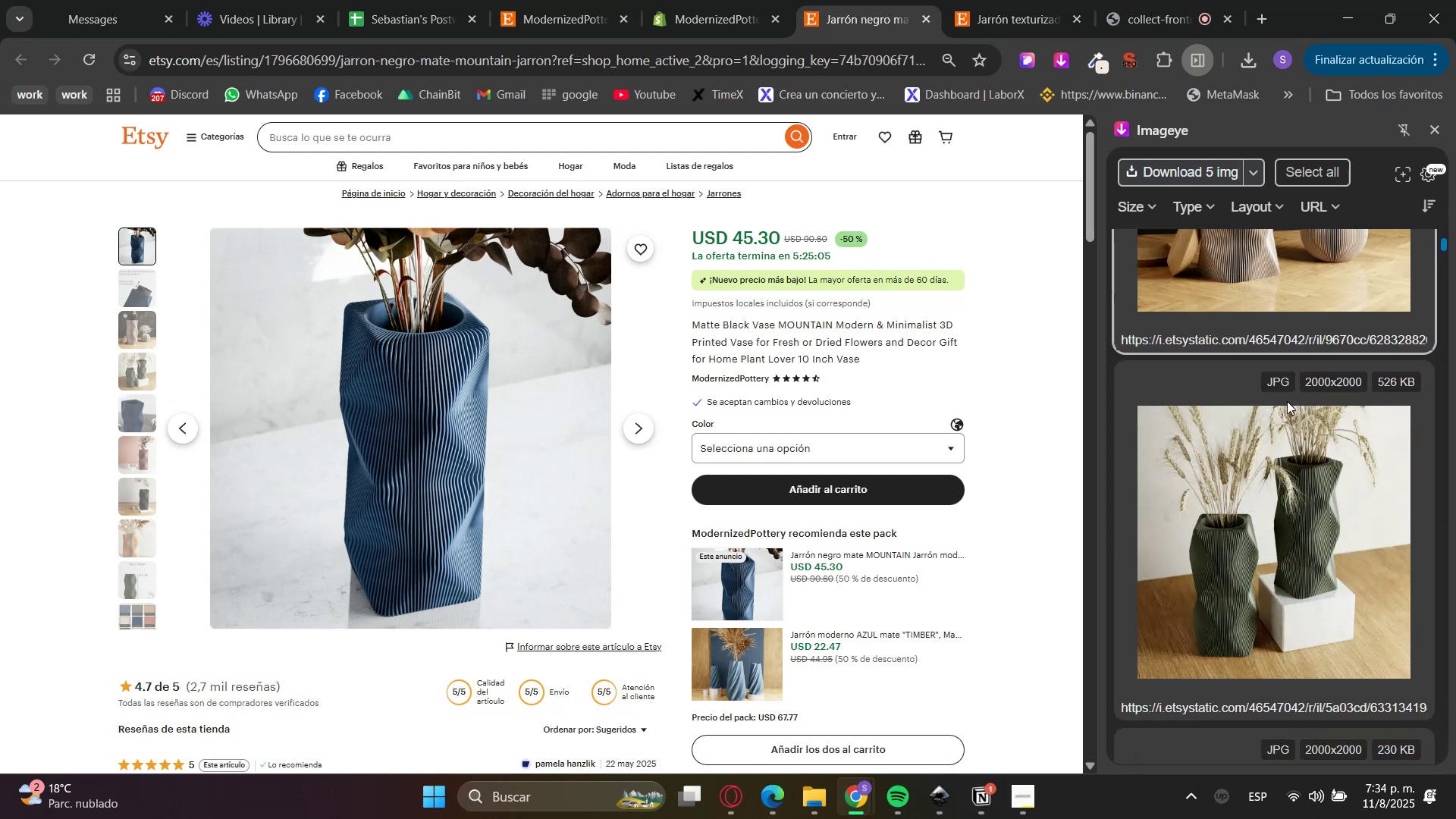 
left_click([1287, 401])
 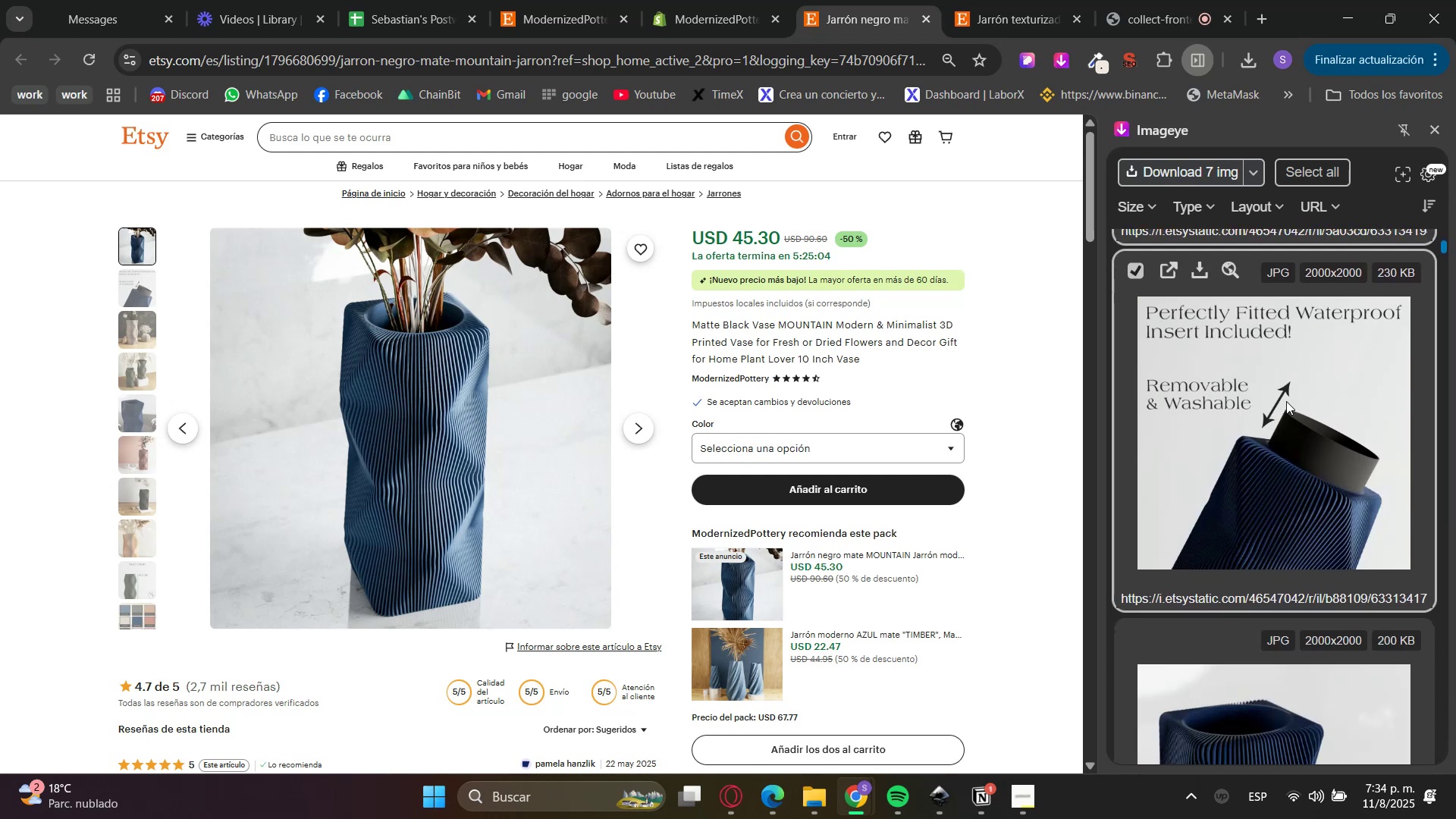 
double_click([1286, 401])
 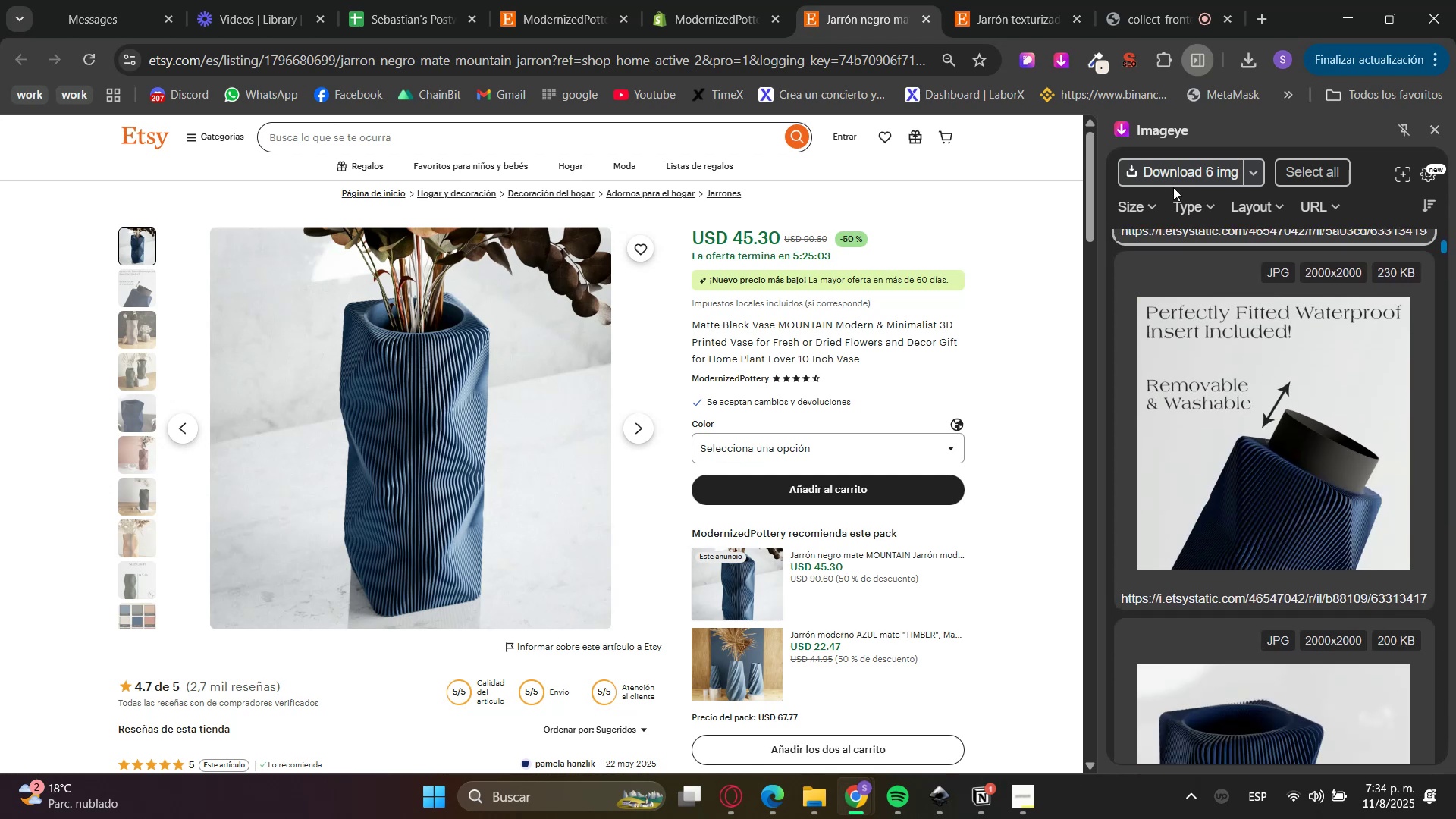 
left_click([1172, 177])
 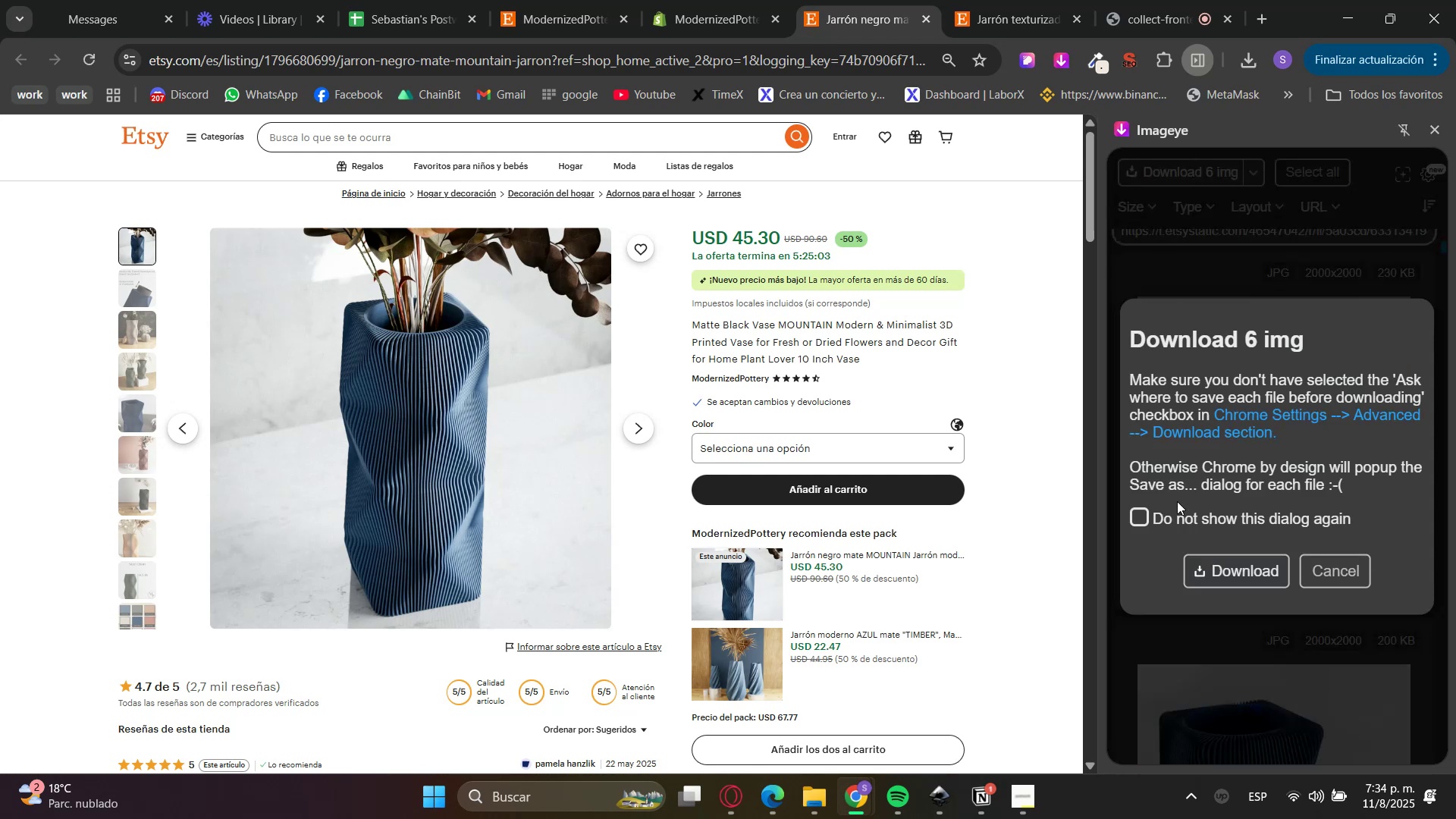 
left_click([1210, 563])
 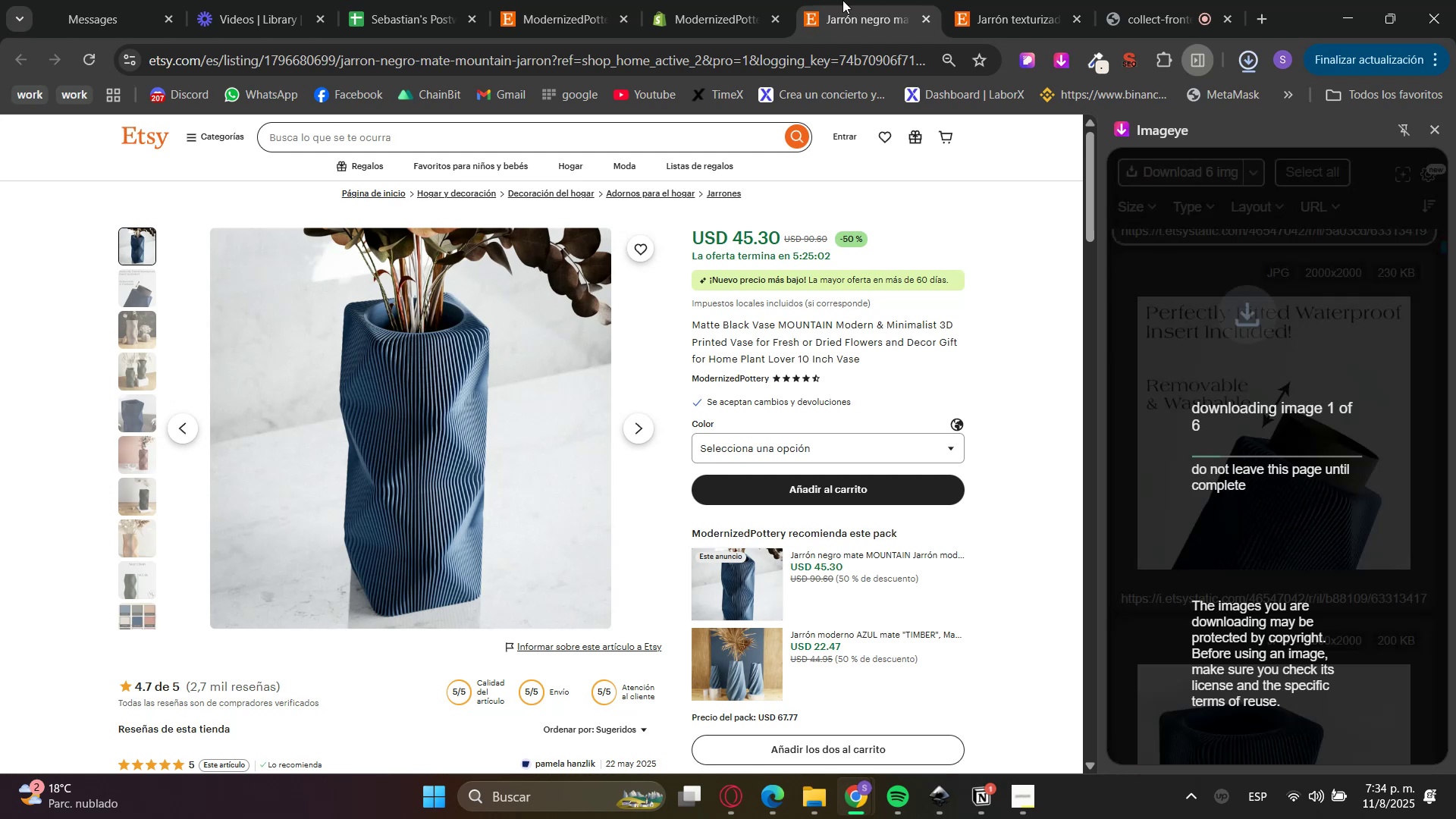 
left_click([764, 0])
 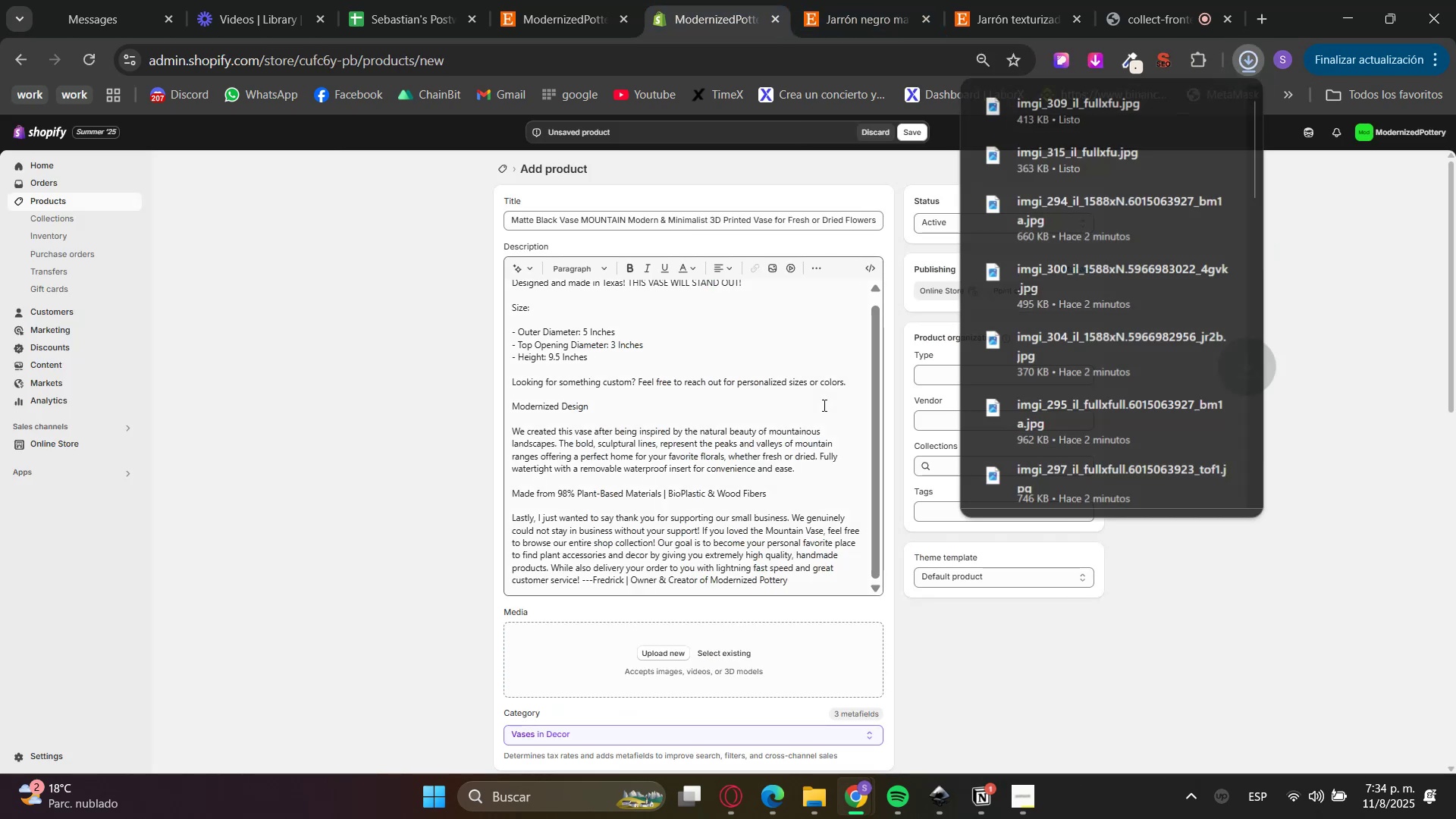 
scroll: coordinate [366, 626], scroll_direction: down, amount: 3.0
 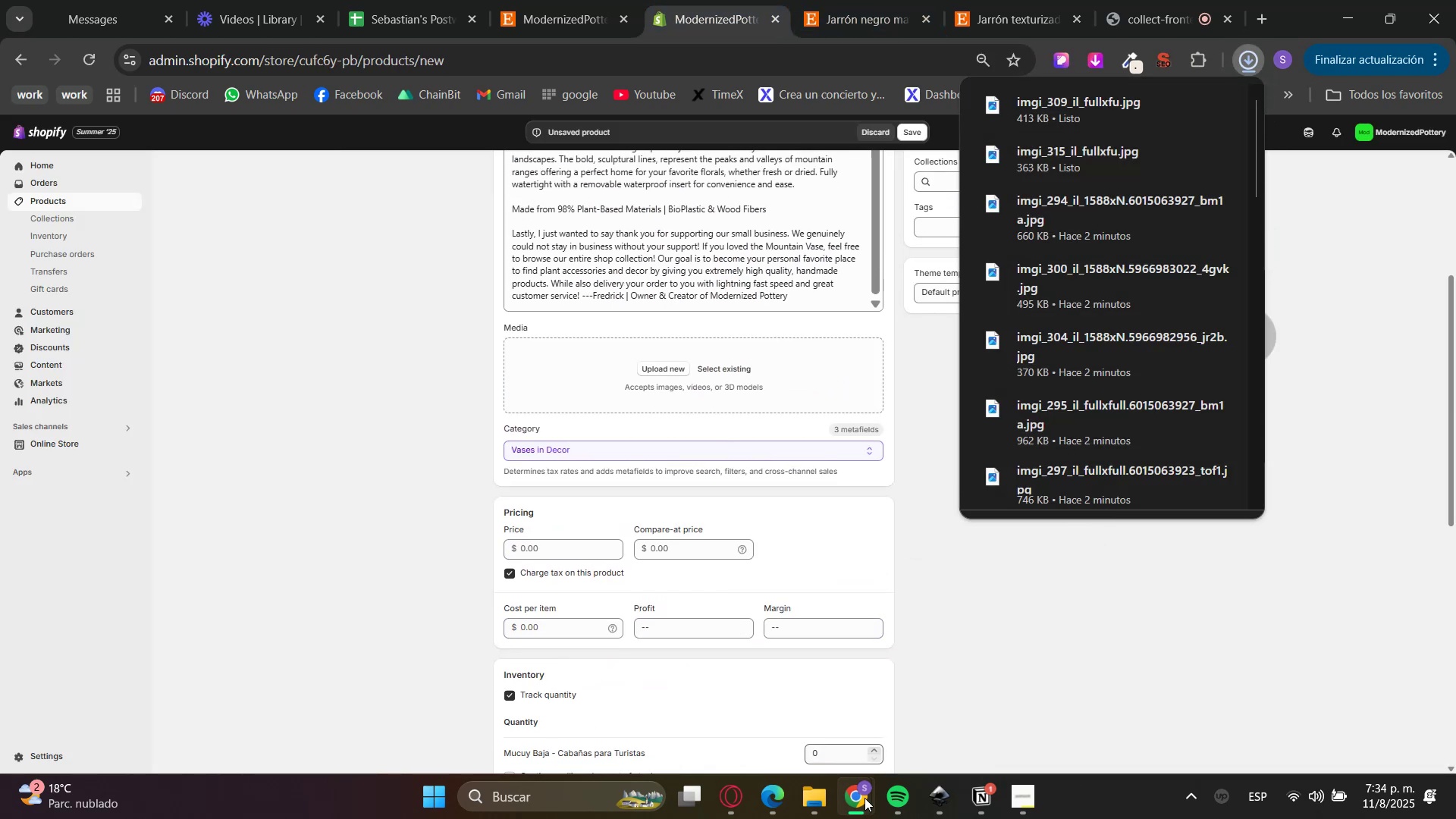 
left_click([821, 815])
 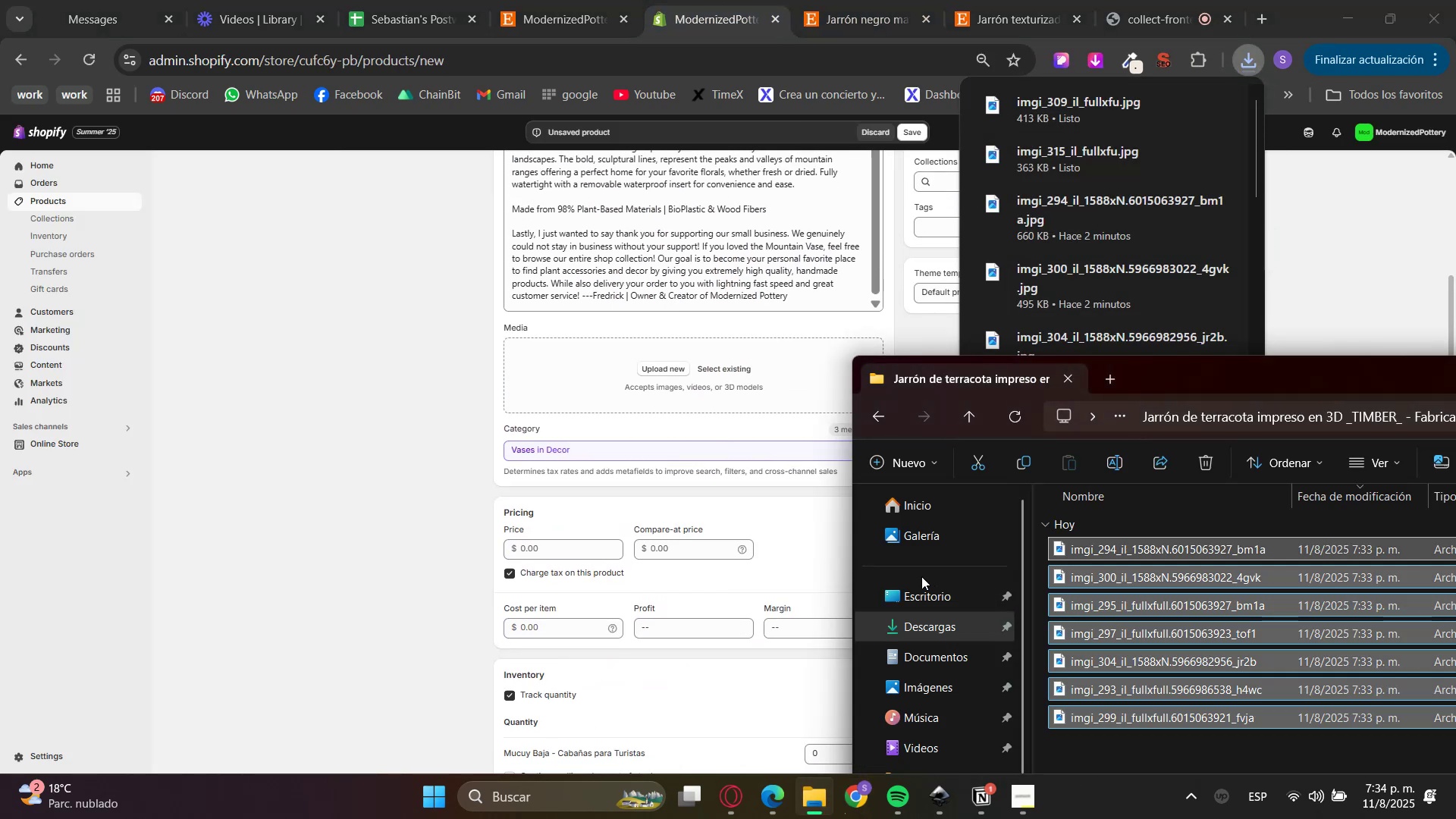 
left_click([915, 638])
 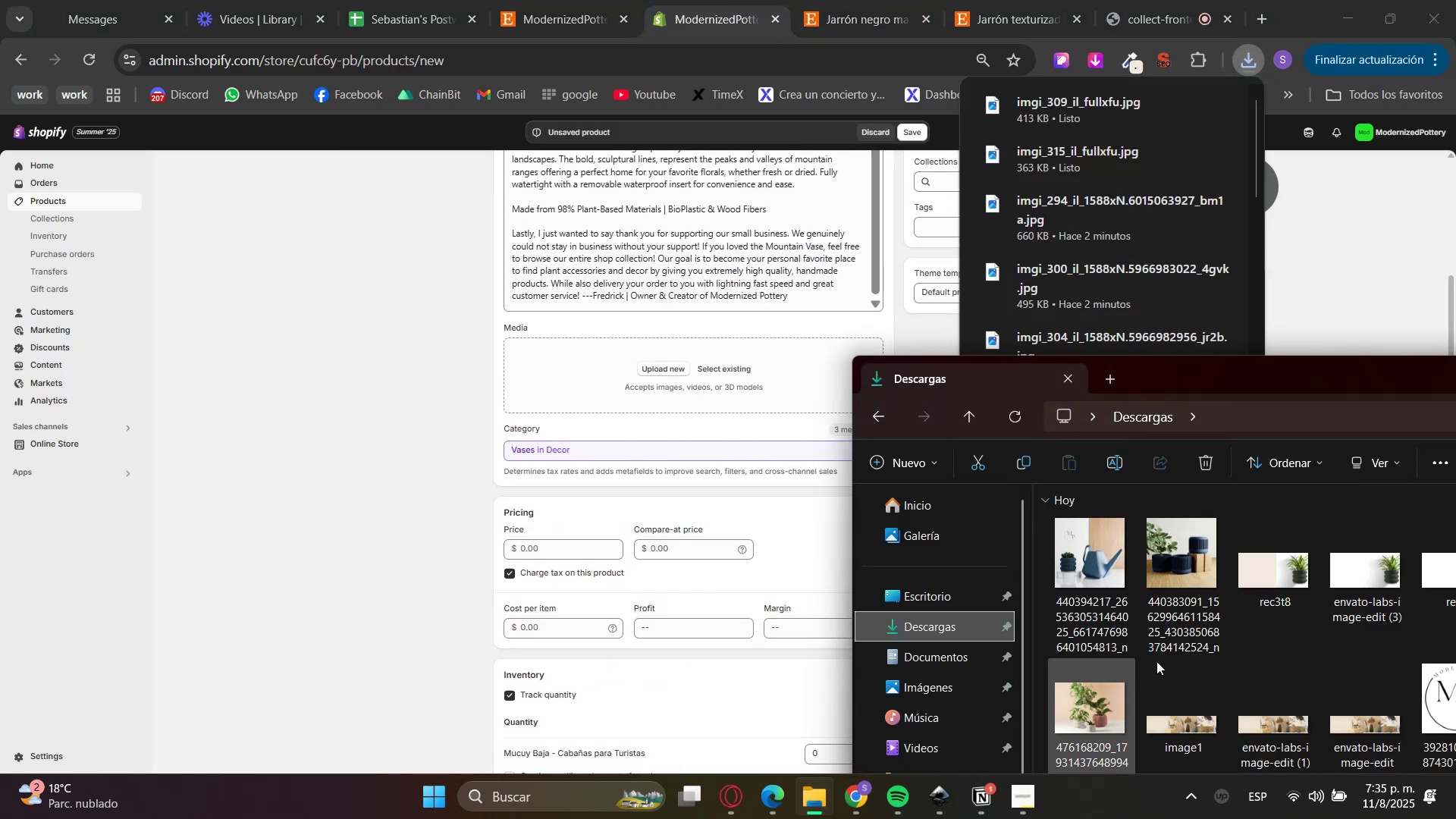 
left_click_drag(start_coordinate=[1313, 391], to_coordinate=[932, 378])
 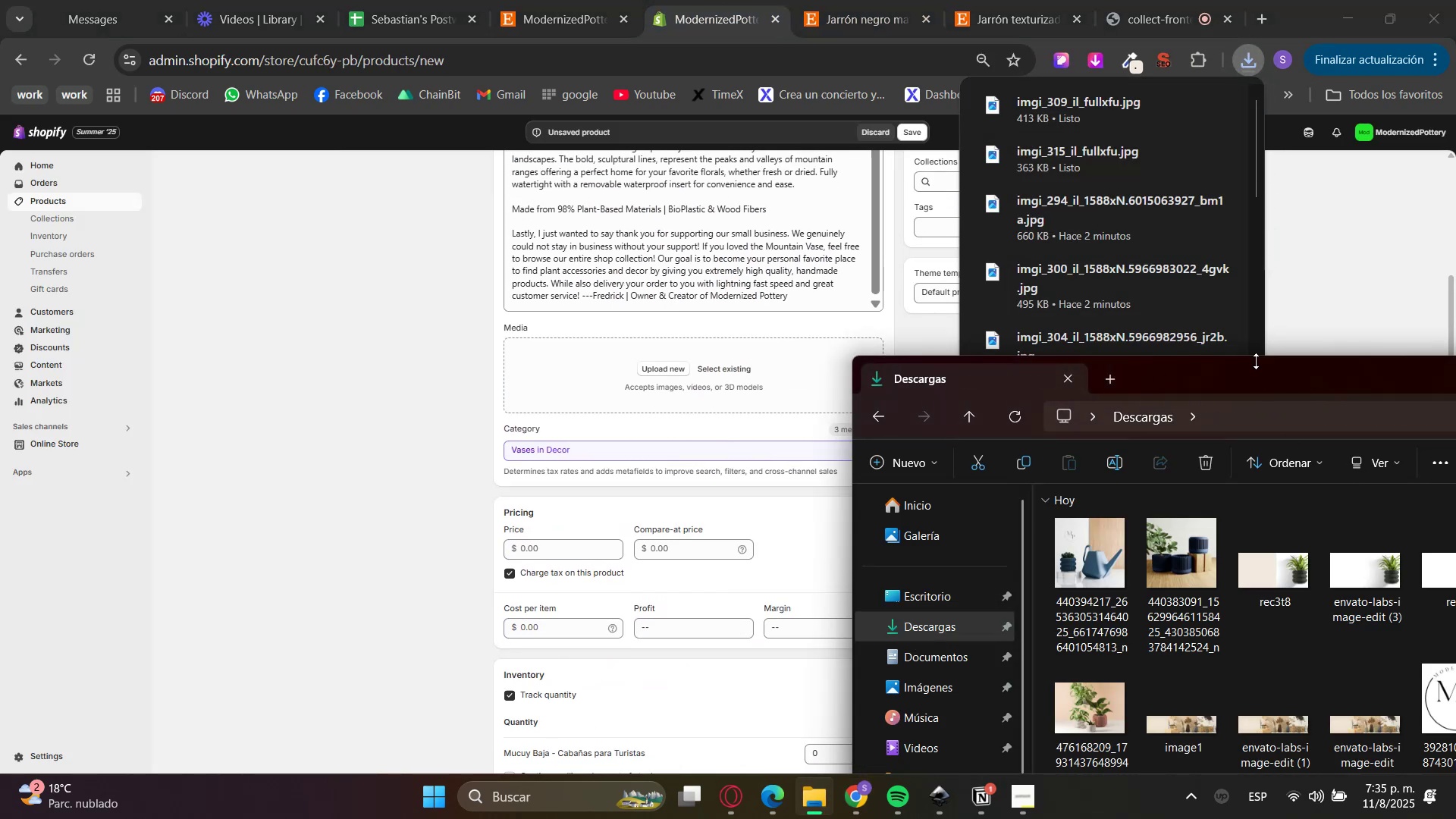 
left_click_drag(start_coordinate=[1263, 375], to_coordinate=[711, 251])
 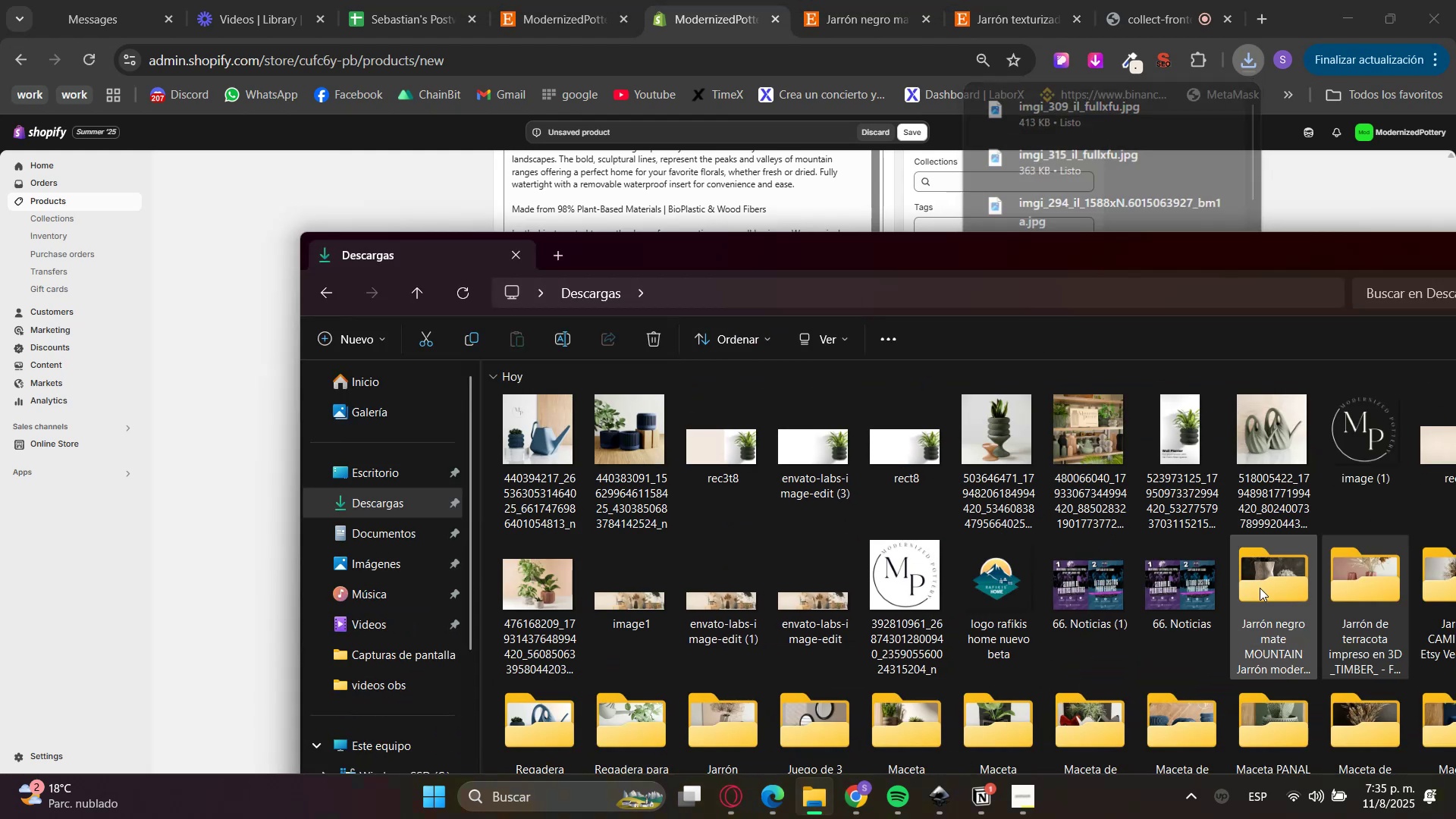 
double_click([1260, 588])
 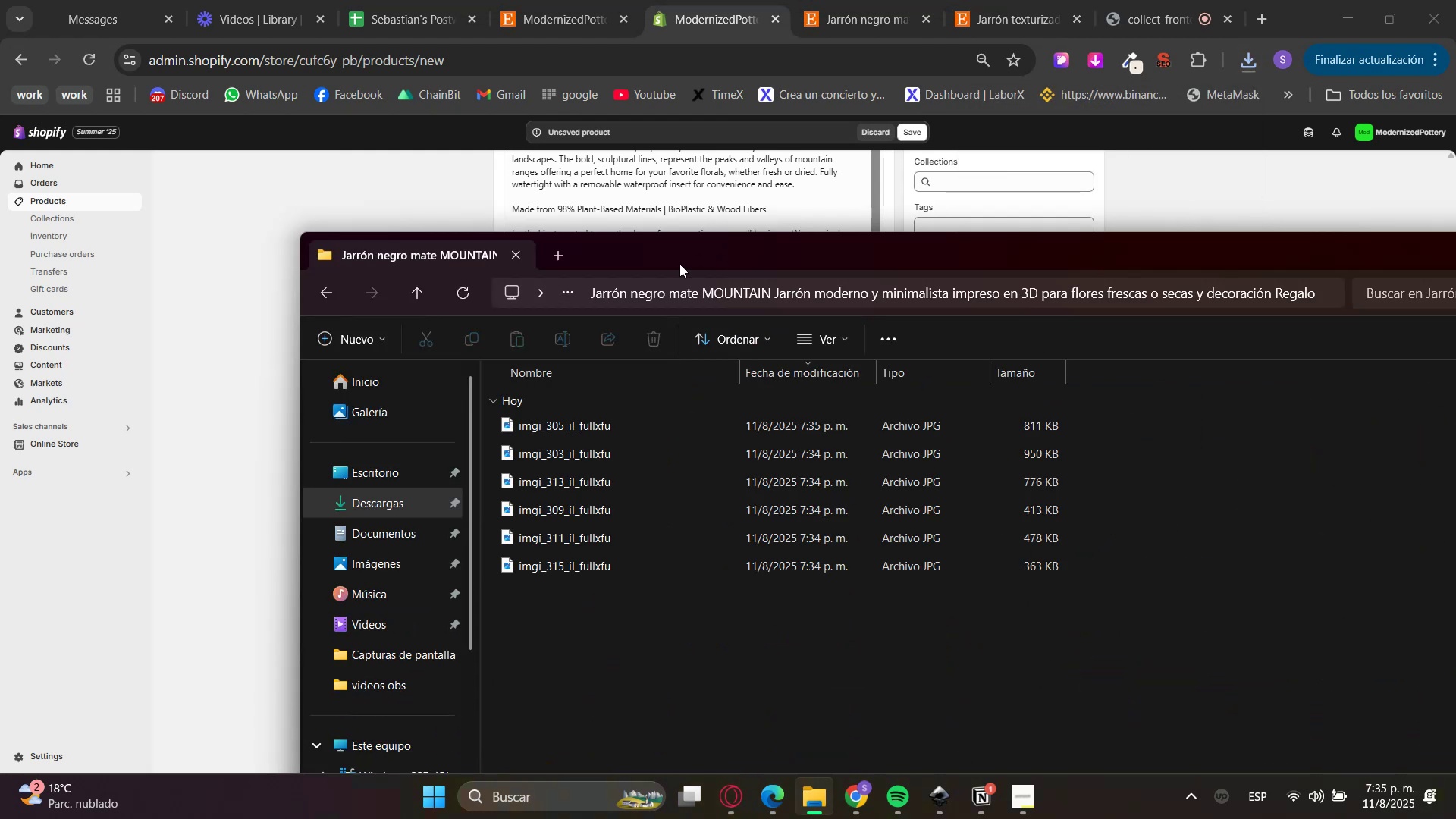 
left_click_drag(start_coordinate=[626, 268], to_coordinate=[1326, 513])
 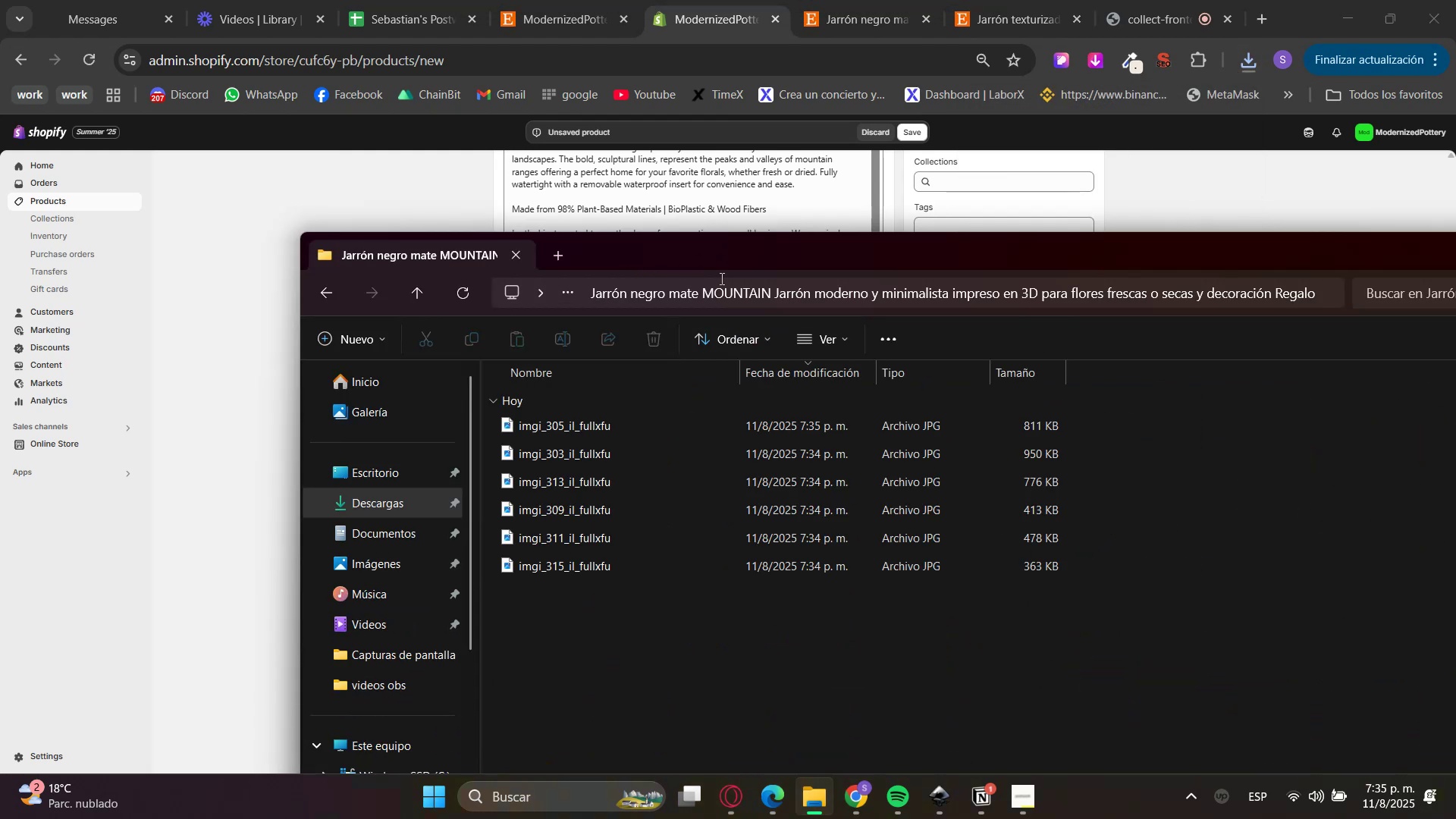 
left_click_drag(start_coordinate=[633, 262], to_coordinate=[1217, 420])
 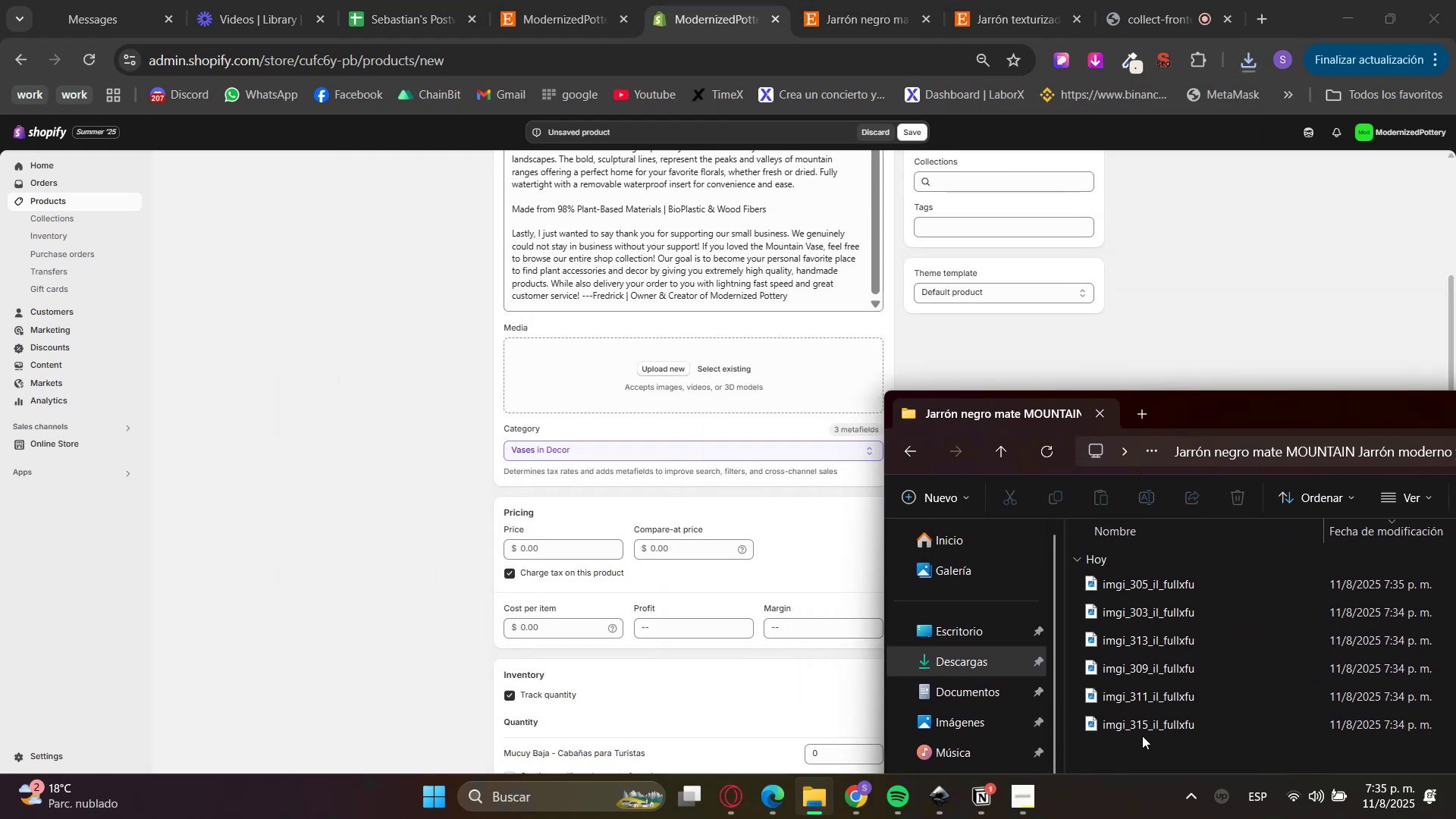 
left_click_drag(start_coordinate=[1144, 739], to_coordinate=[1147, 549])
 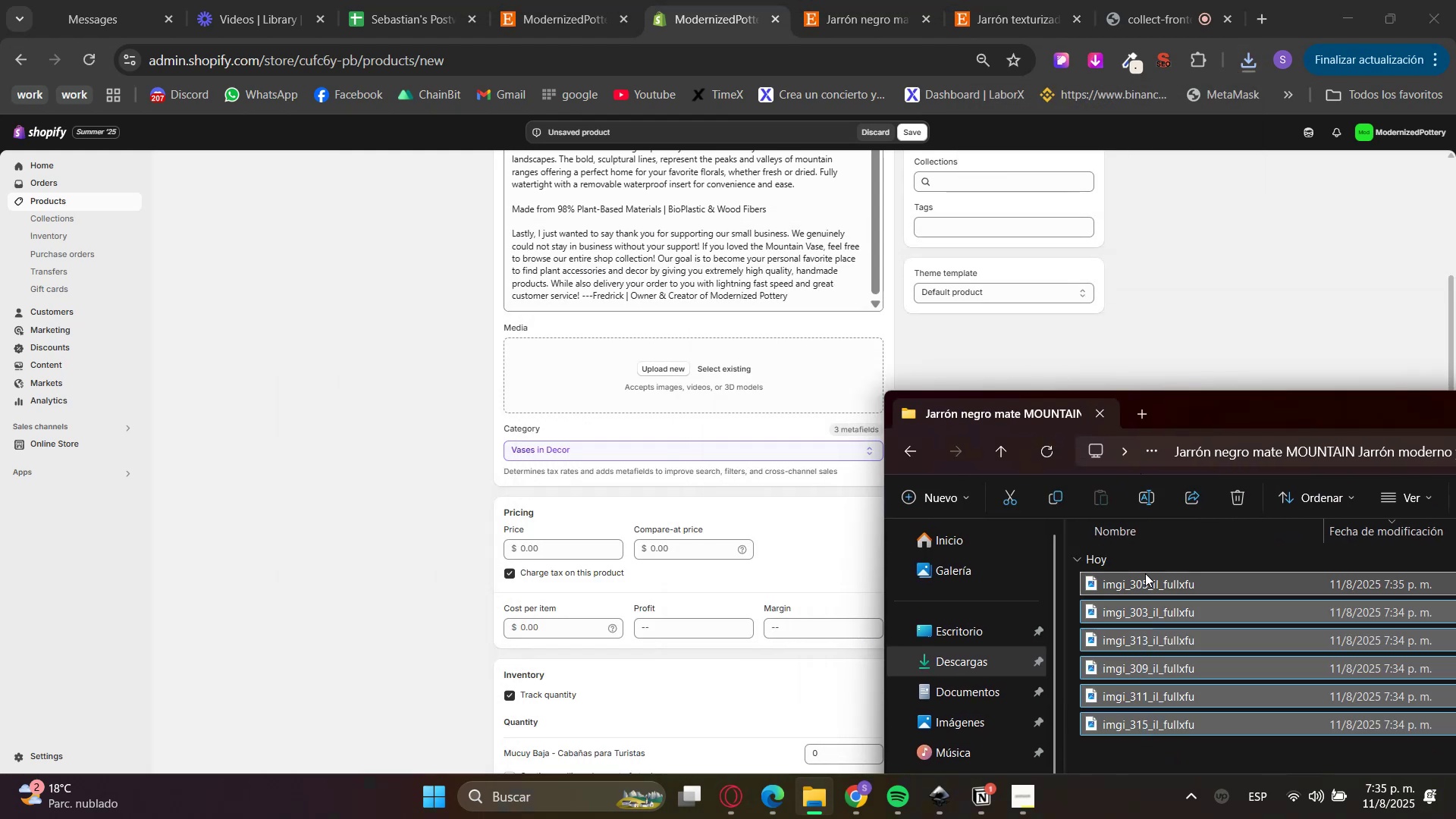 
left_click_drag(start_coordinate=[1141, 579], to_coordinate=[597, 391])
 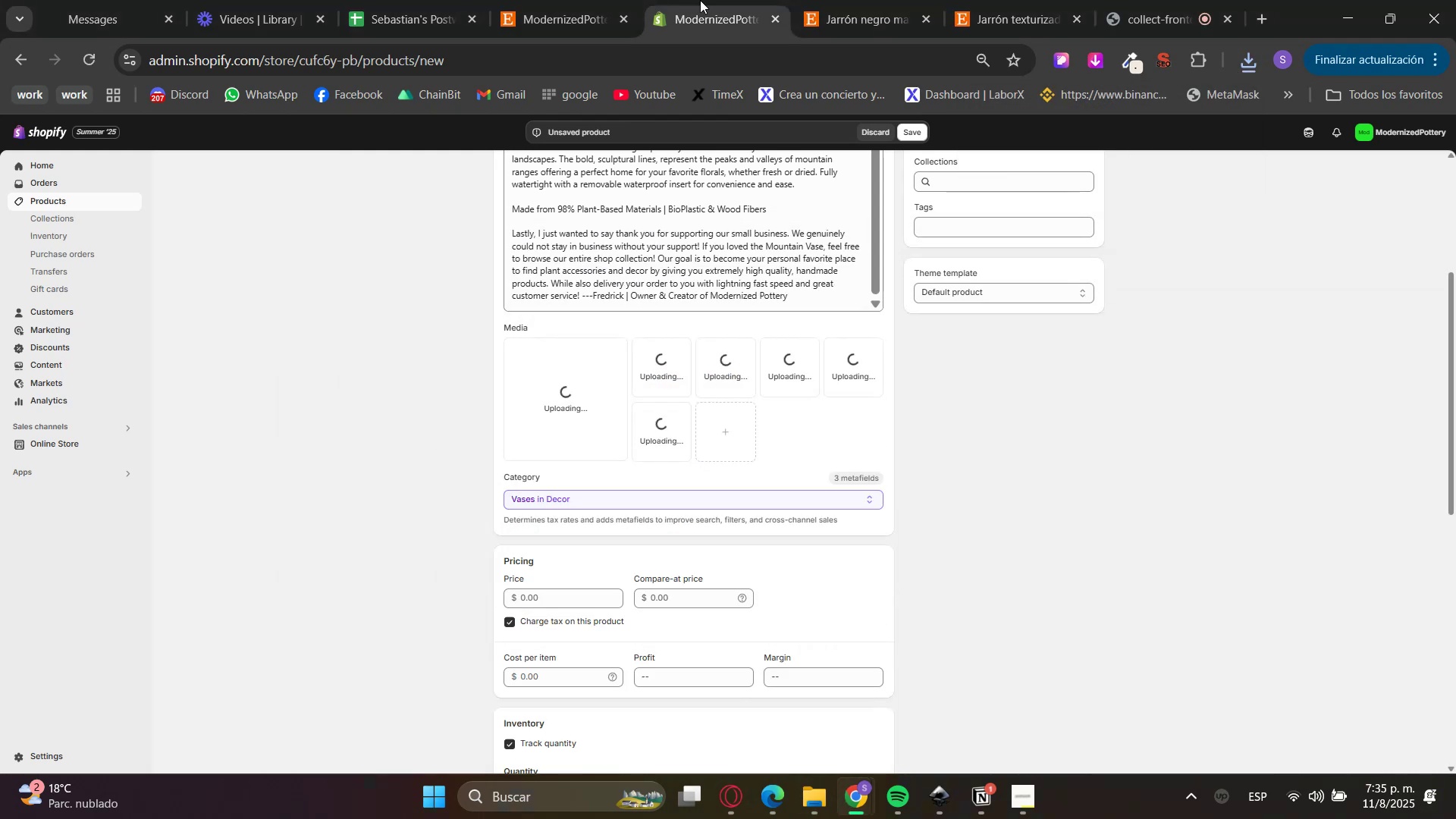 
left_click_drag(start_coordinate=[843, 0], to_coordinate=[850, 0])
 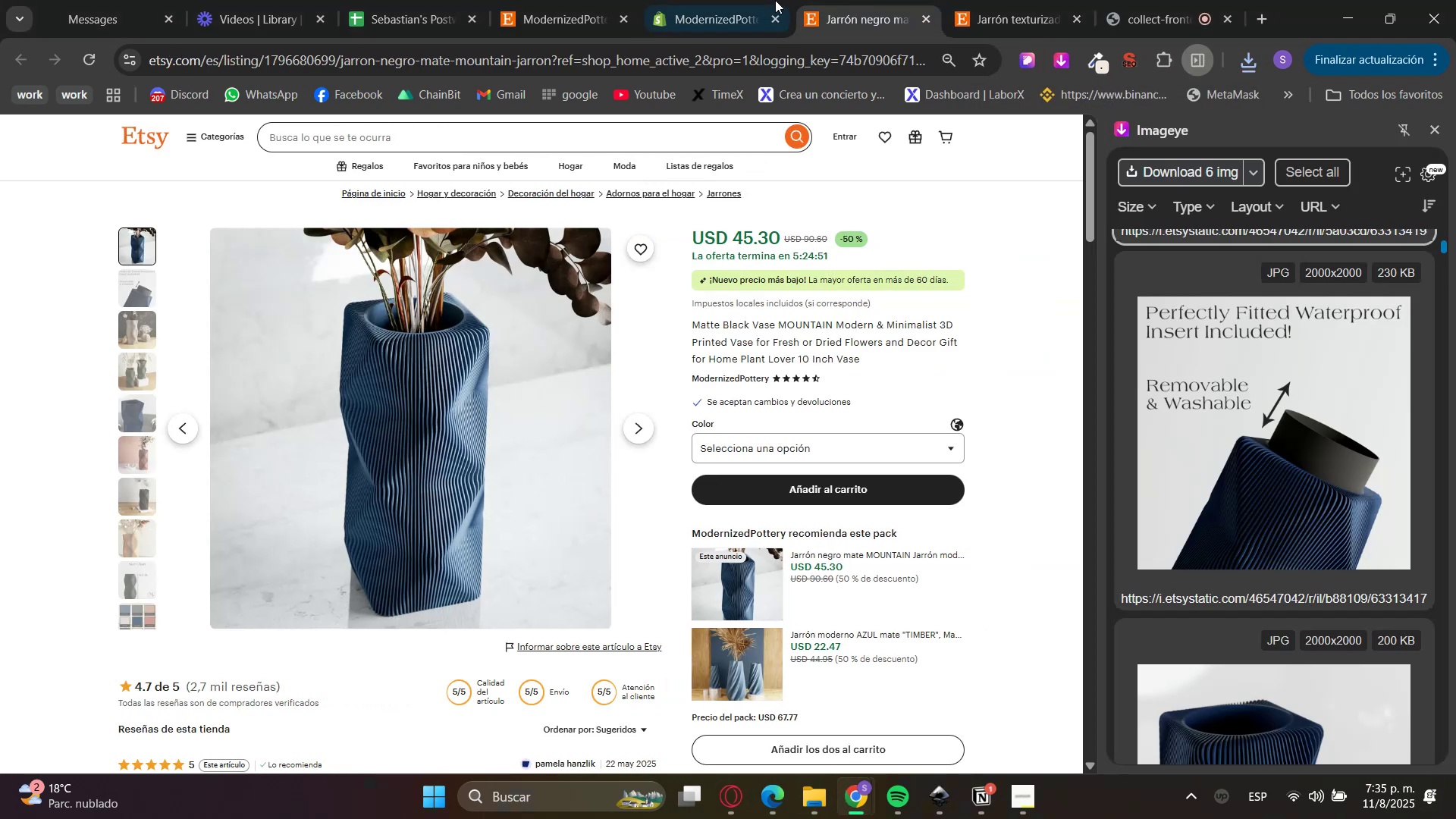 
left_click([774, 0])
 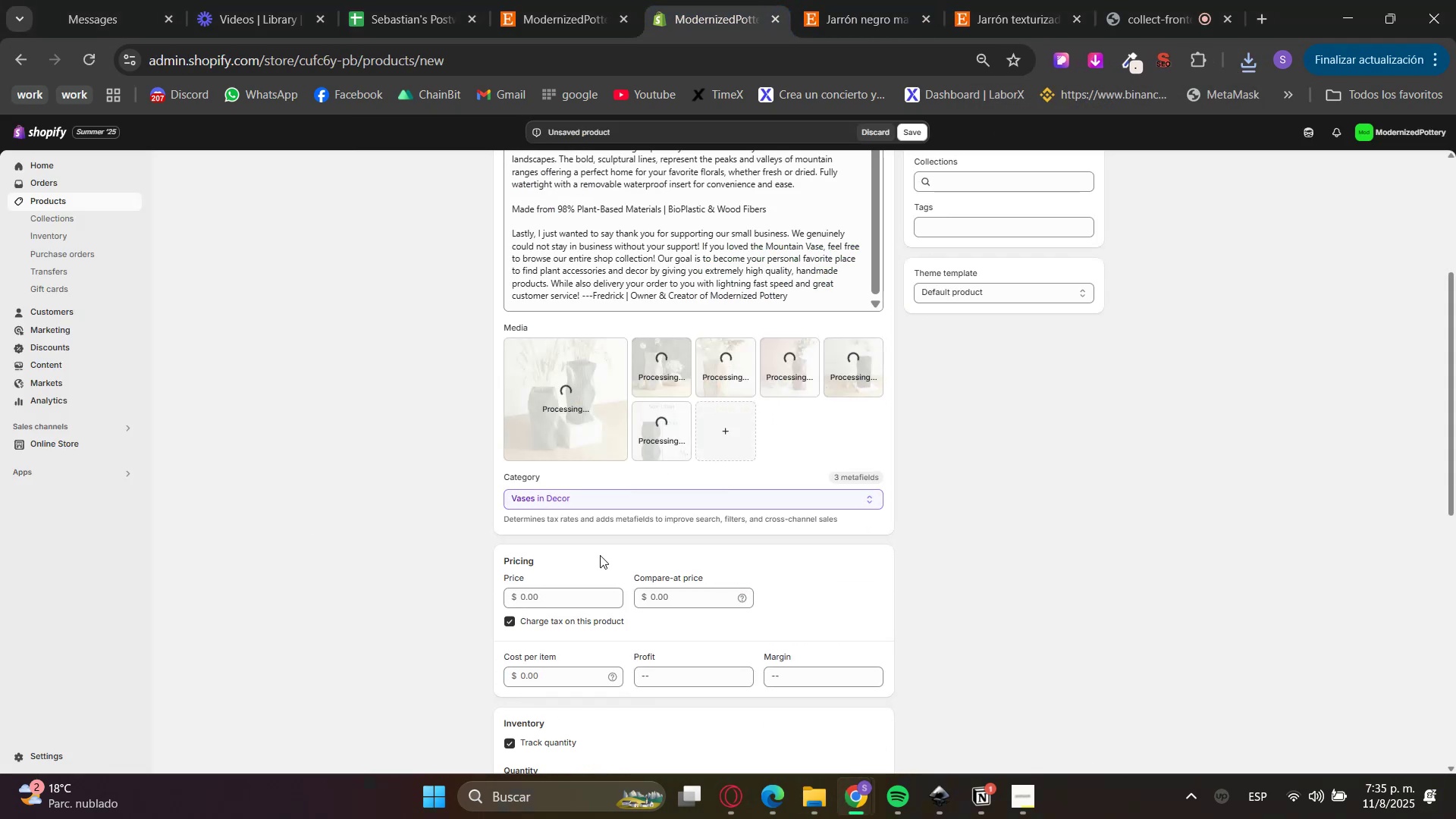 
left_click([555, 596])
 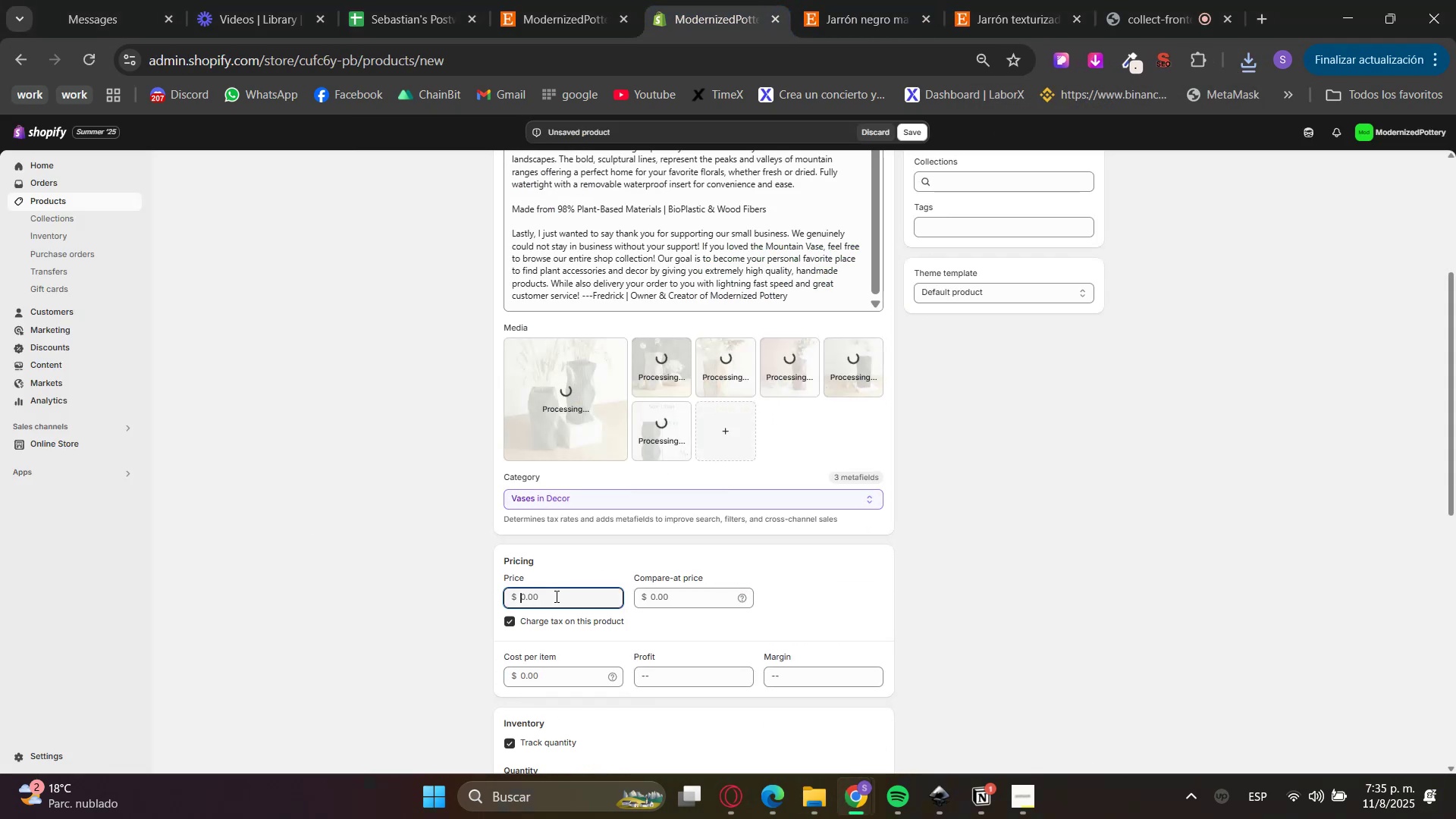 
key(Numpad4)
 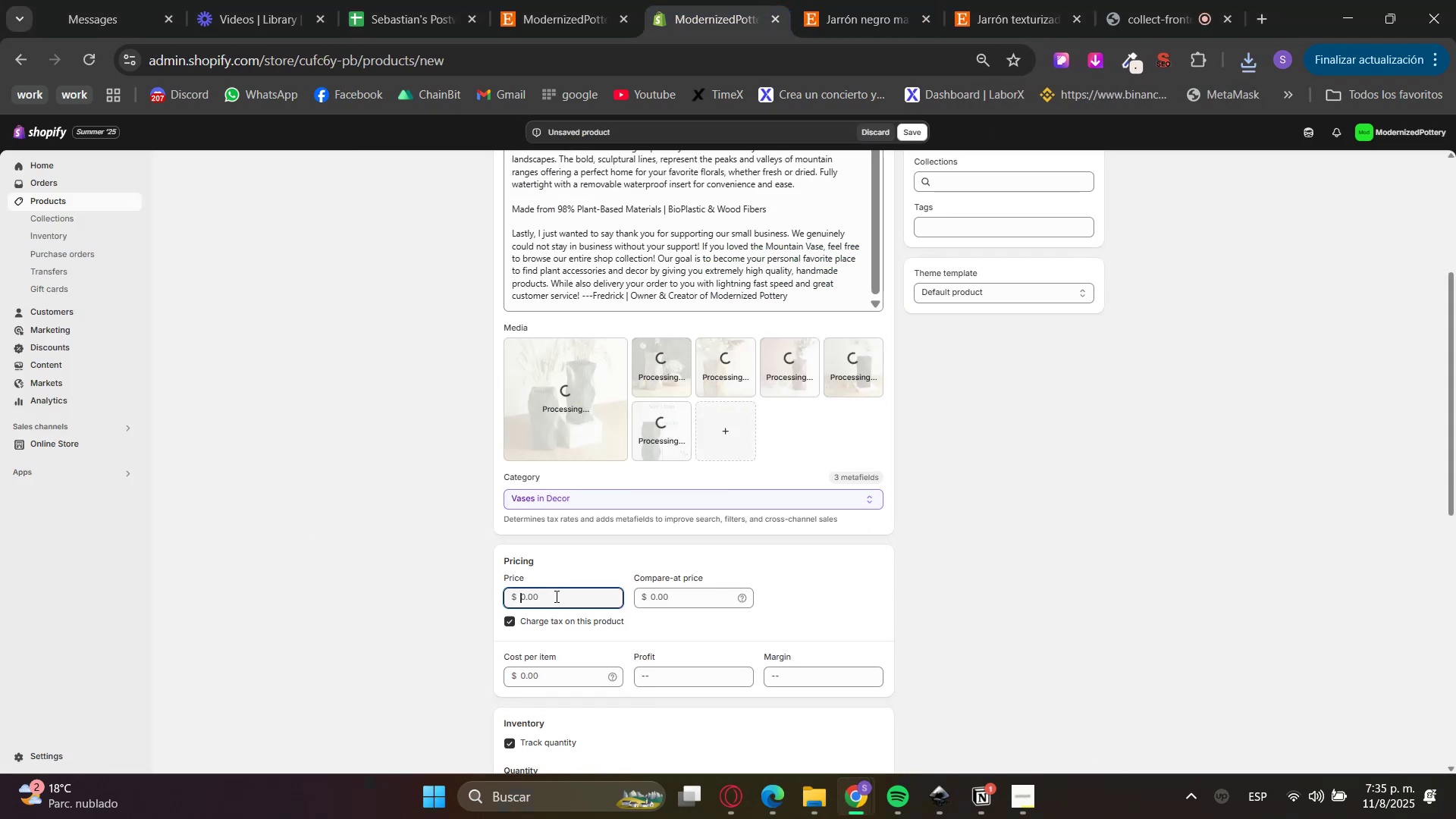 
key(Numpad5)
 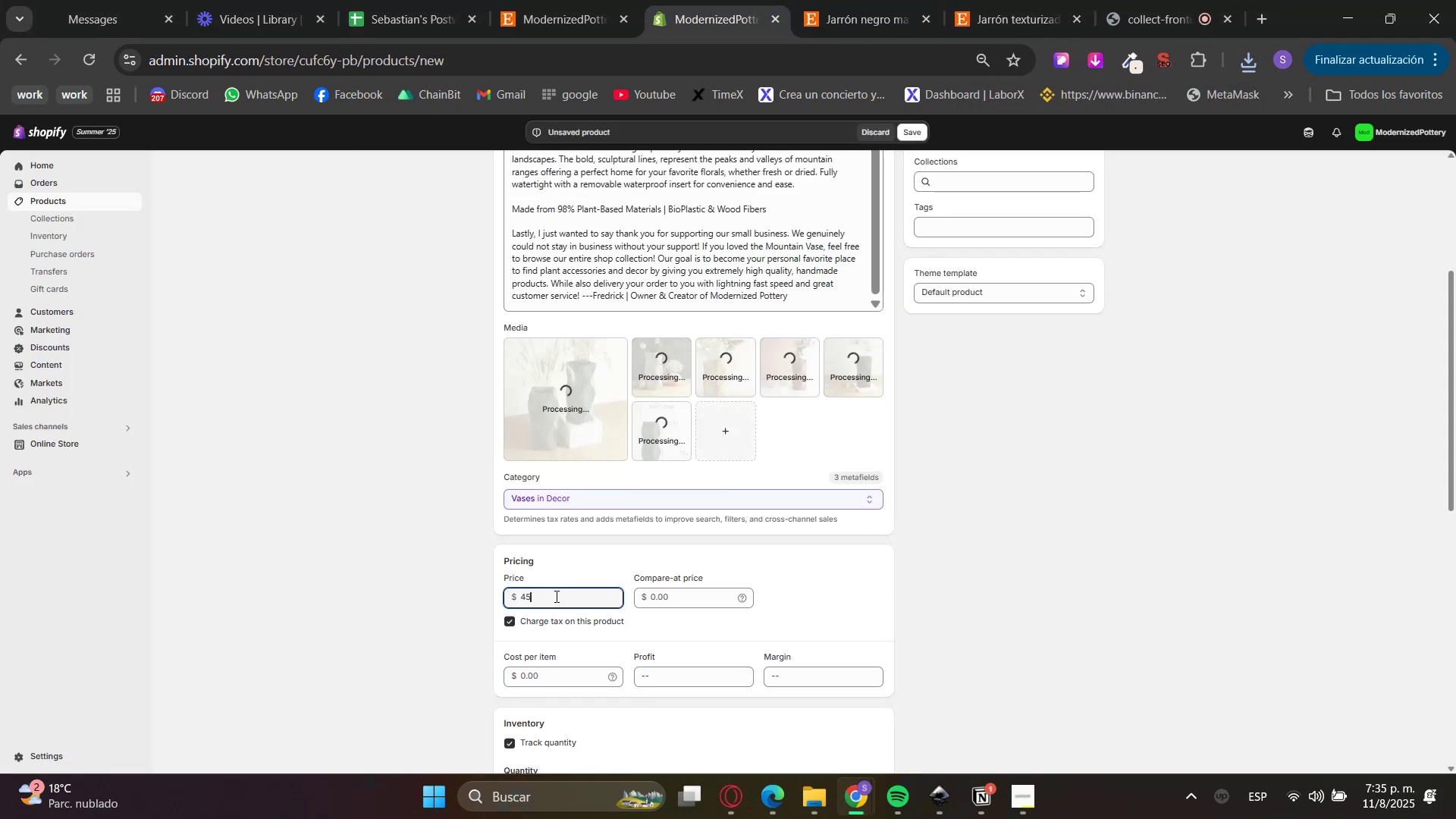 
key(NumpadDecimal)
 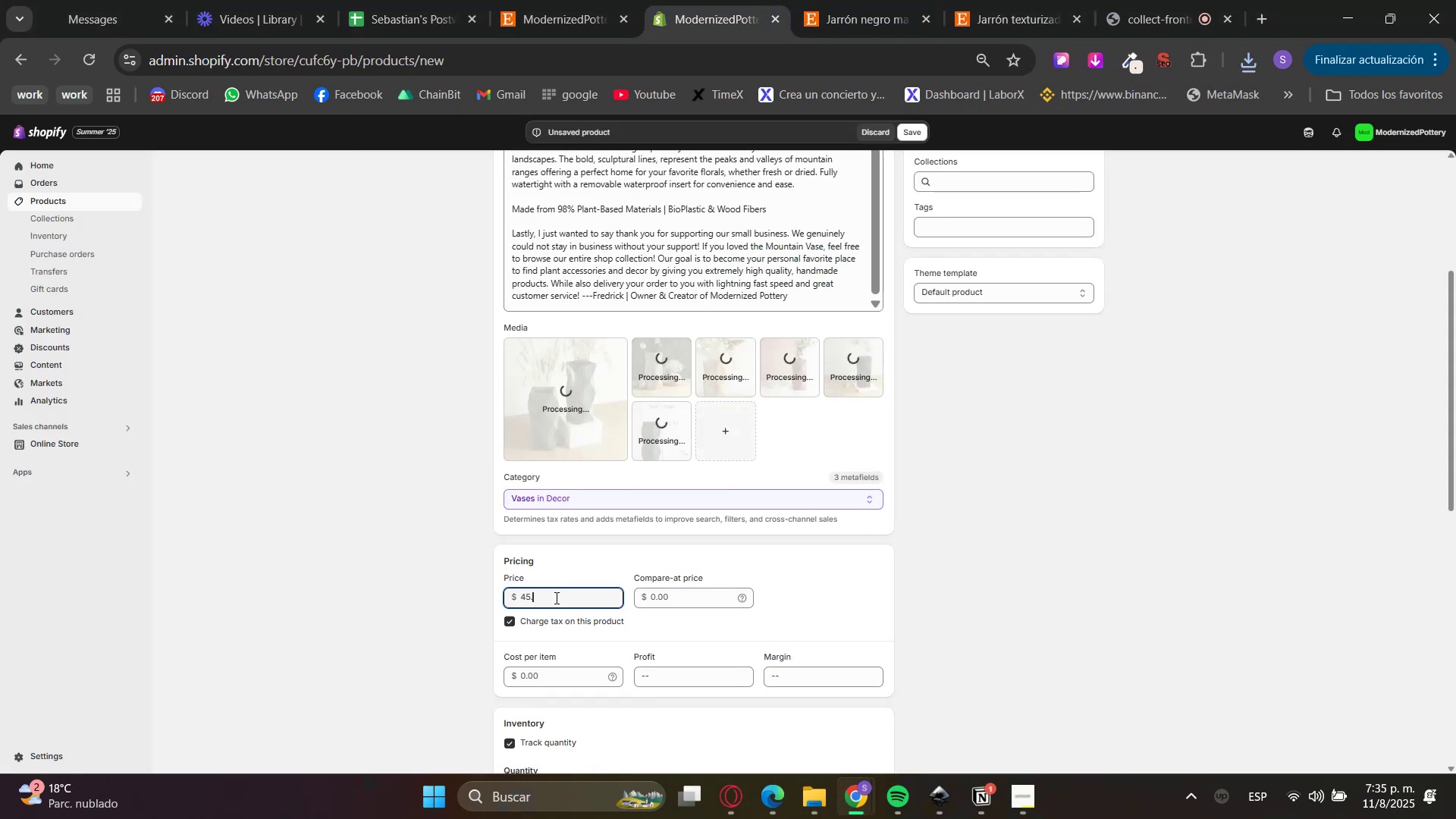 
key(Numpad3)
 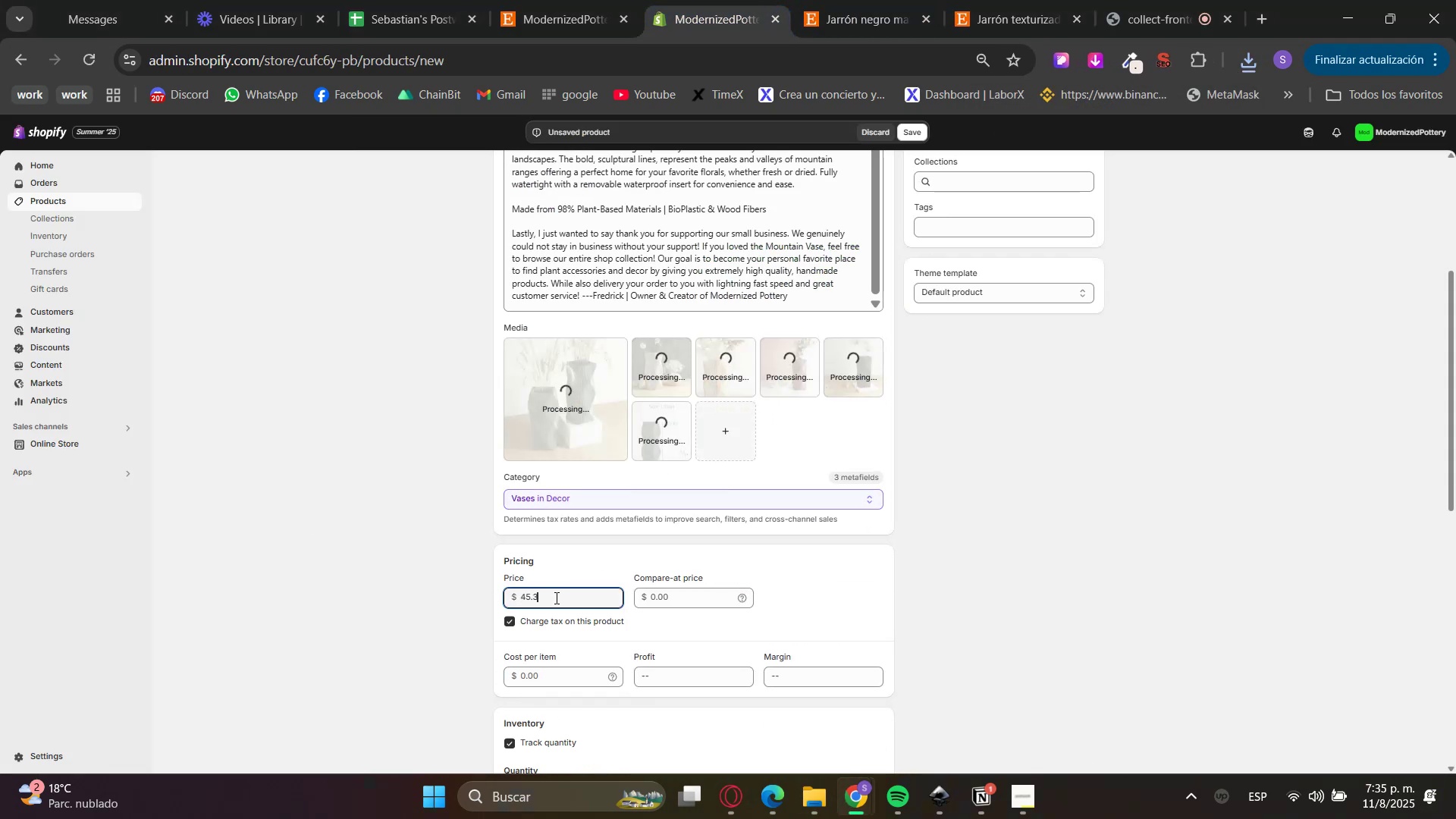 
key(Numpad0)
 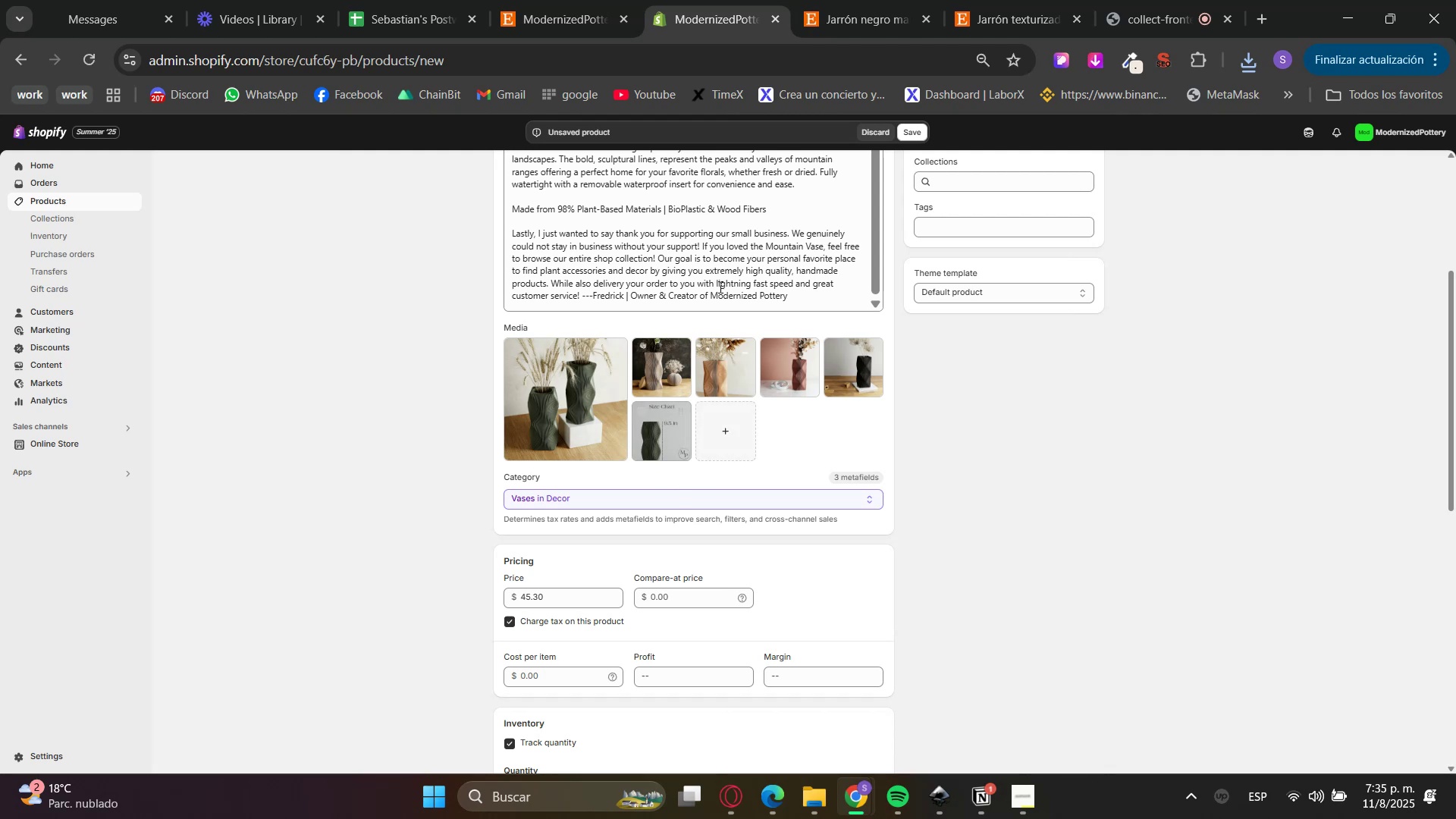 
double_click([753, 0])
 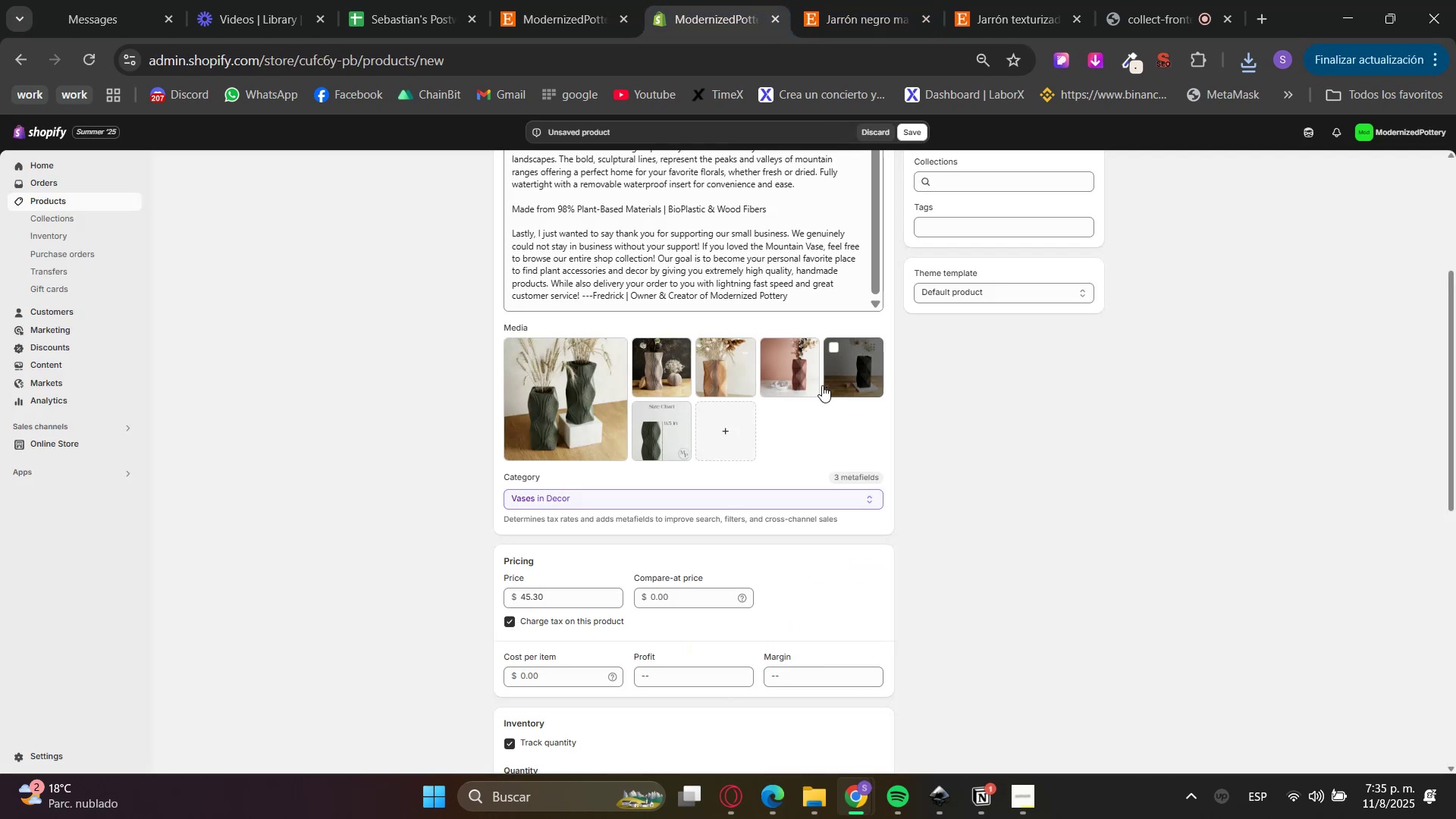 
left_click_drag(start_coordinate=[855, 353], to_coordinate=[833, 378])
 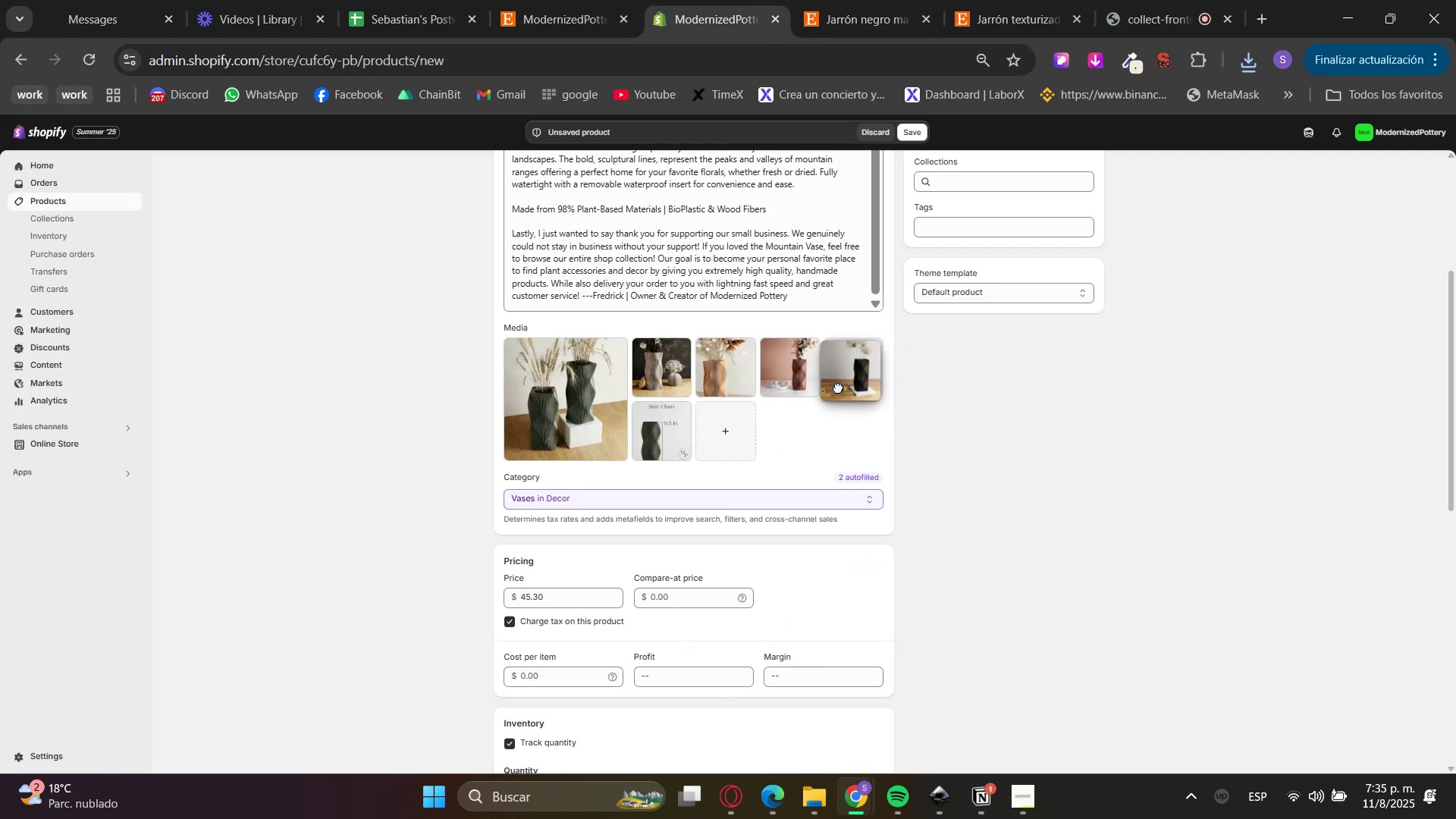 
left_click([1050, 444])
 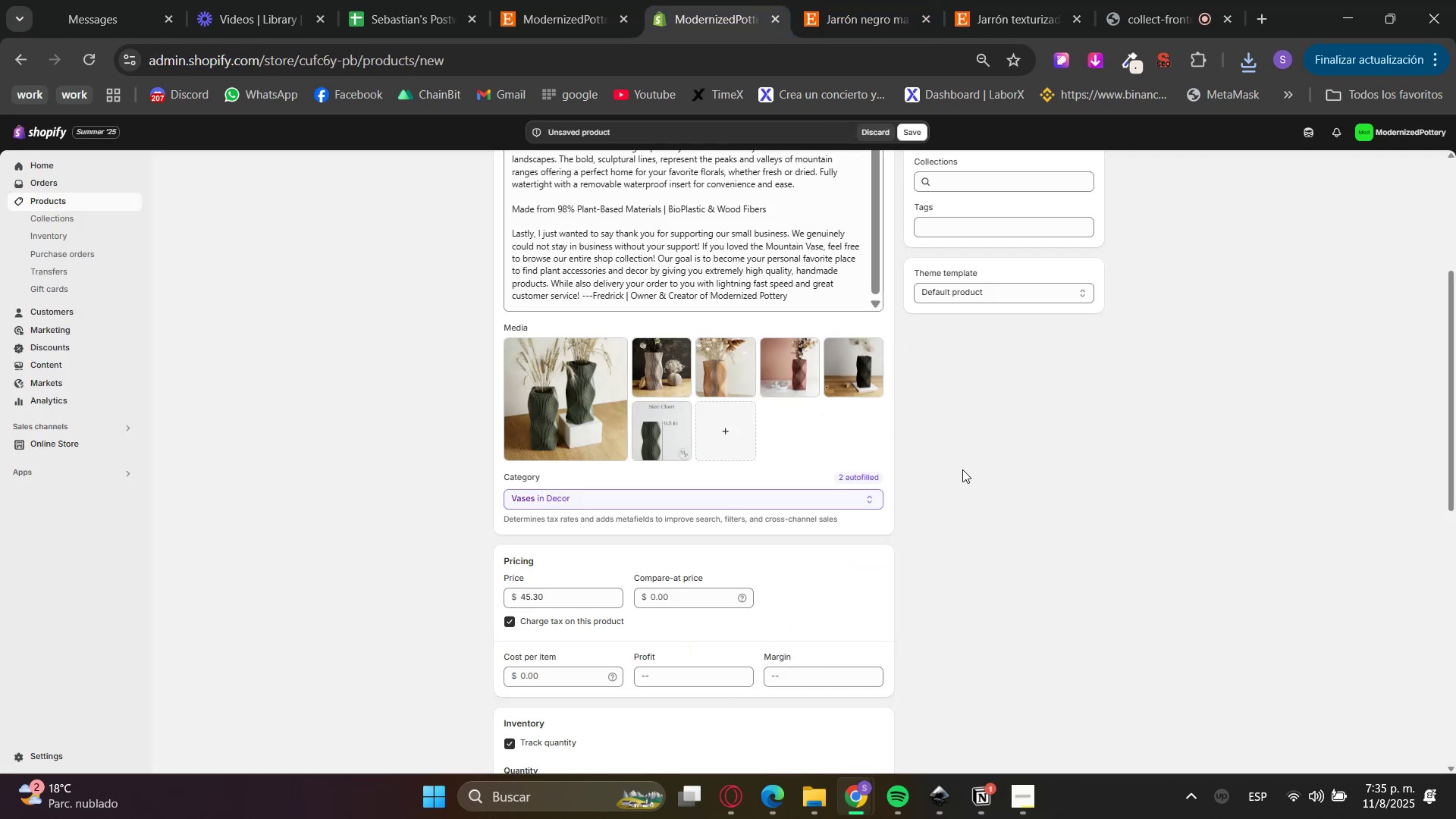 
scroll: coordinate [473, 570], scroll_direction: down, amount: 6.0
 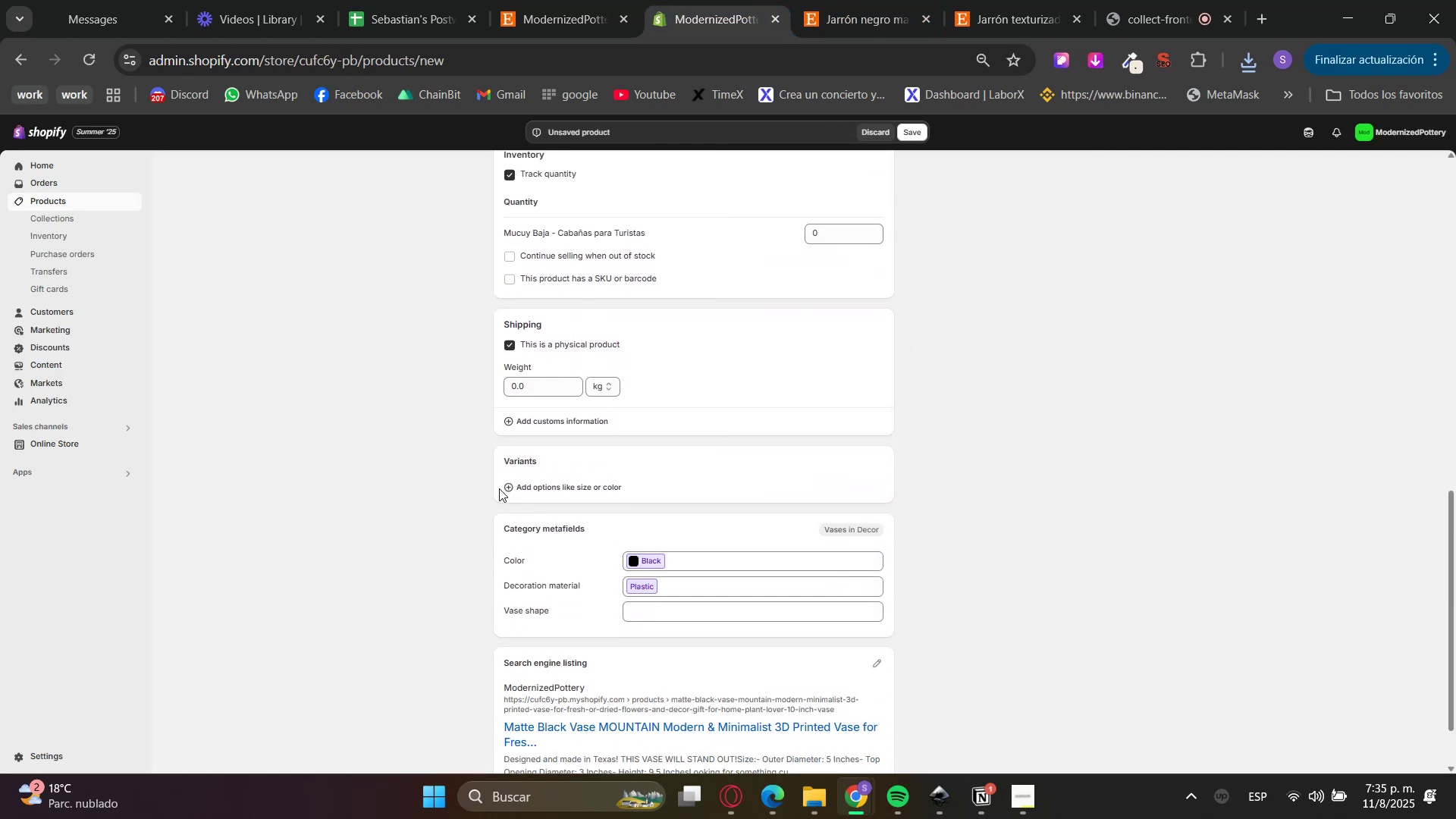 
left_click([554, 492])
 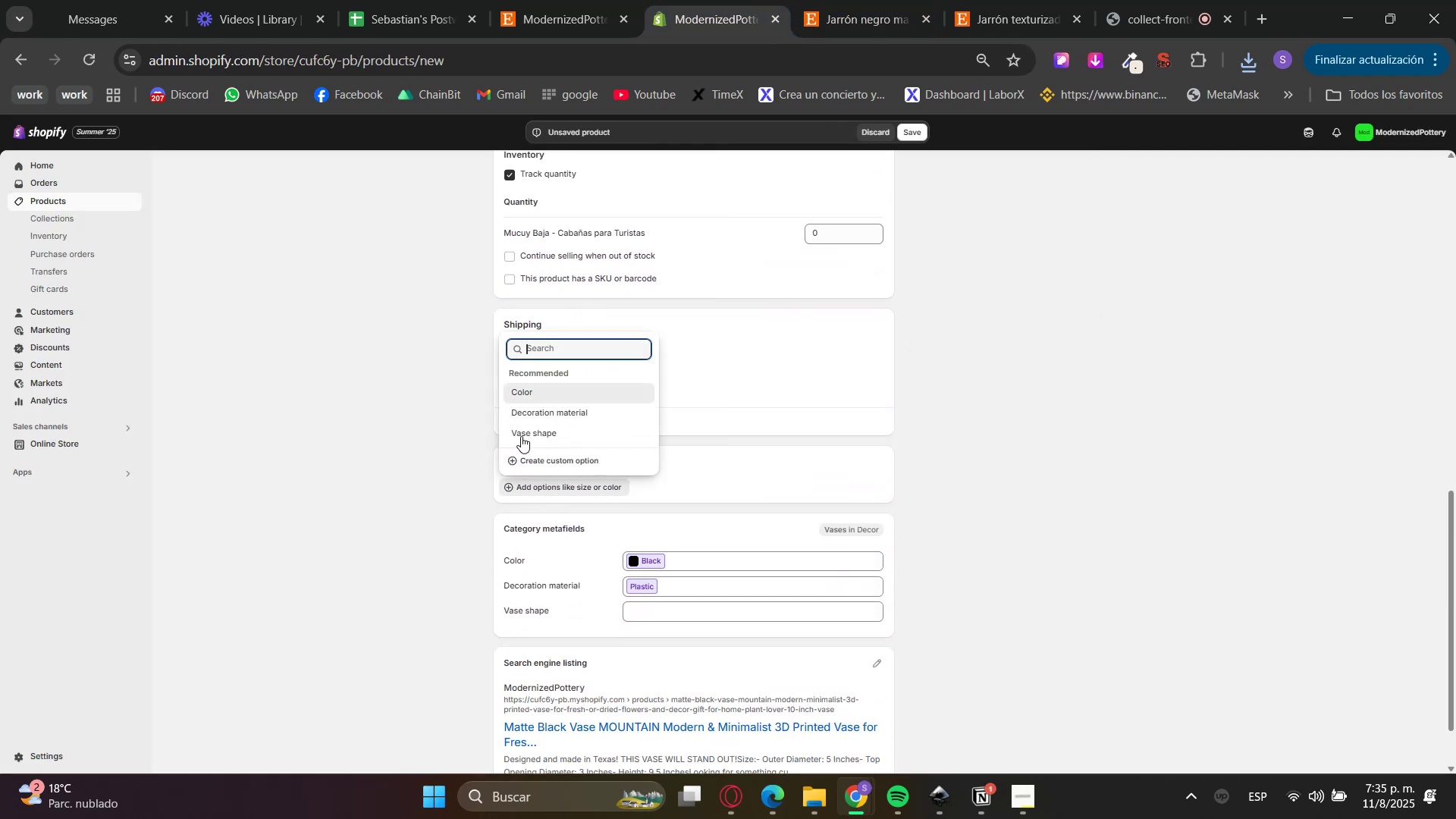 
left_click([524, 397])
 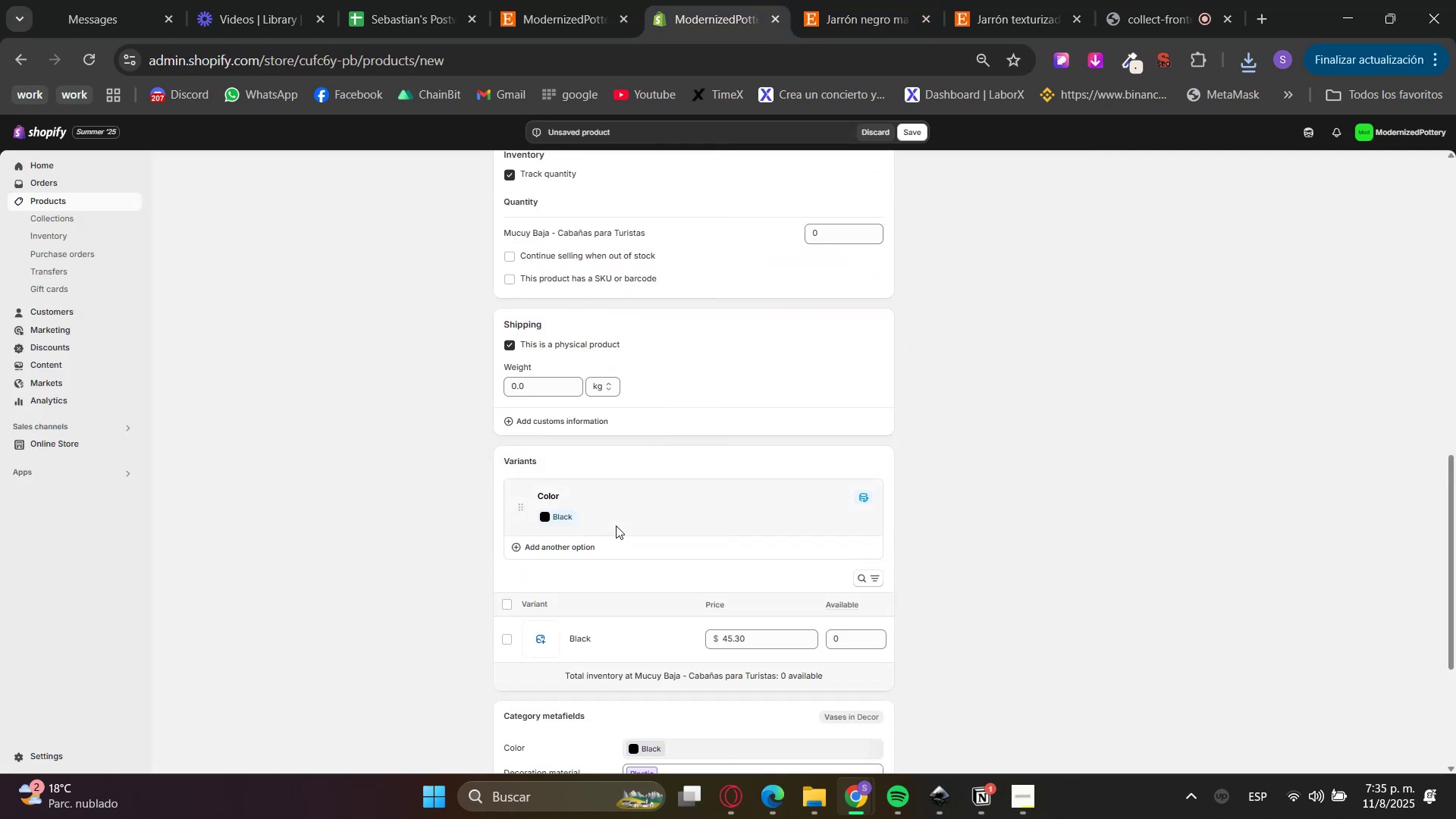 
left_click([625, 523])
 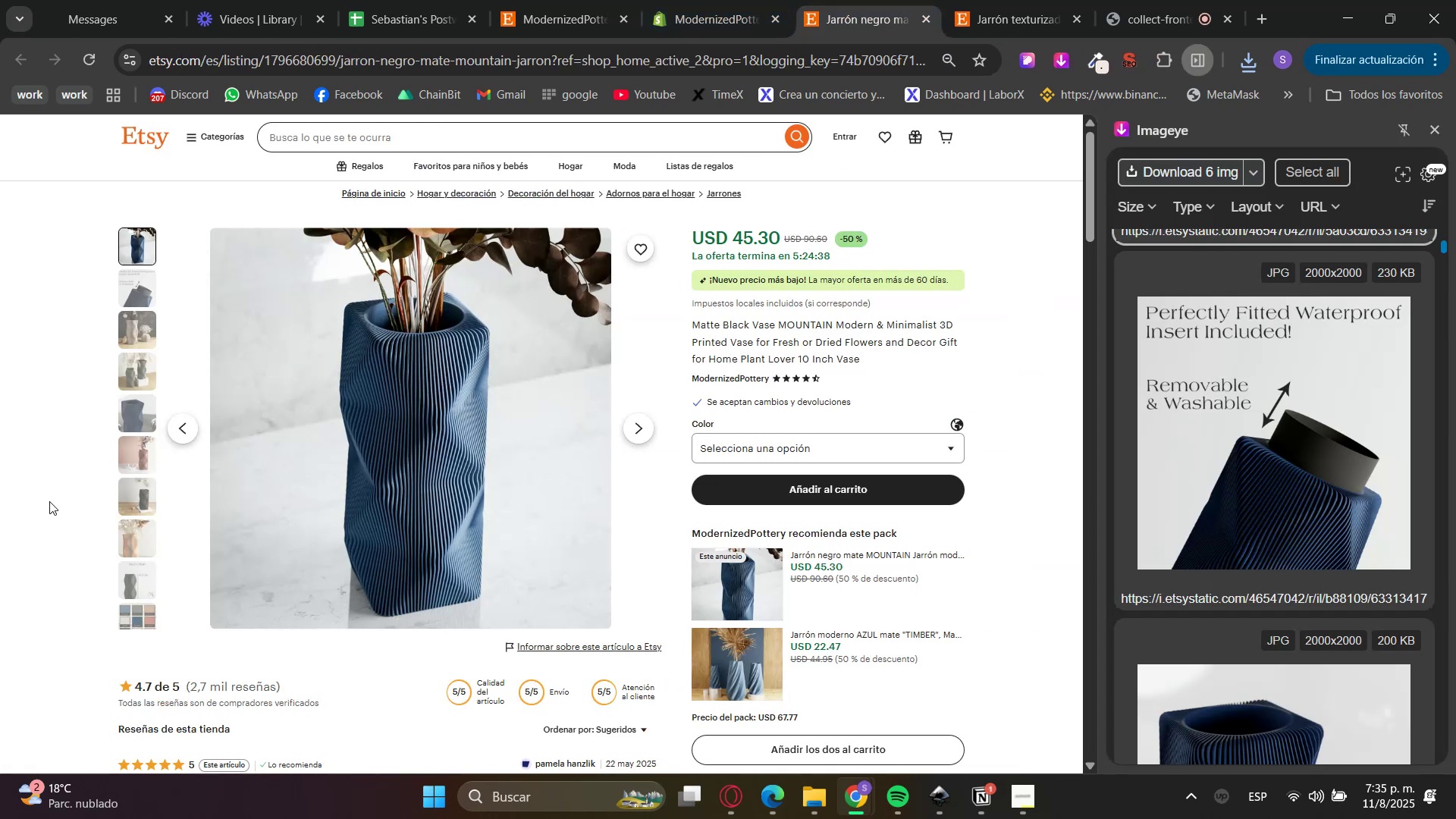 
left_click([692, 0])
 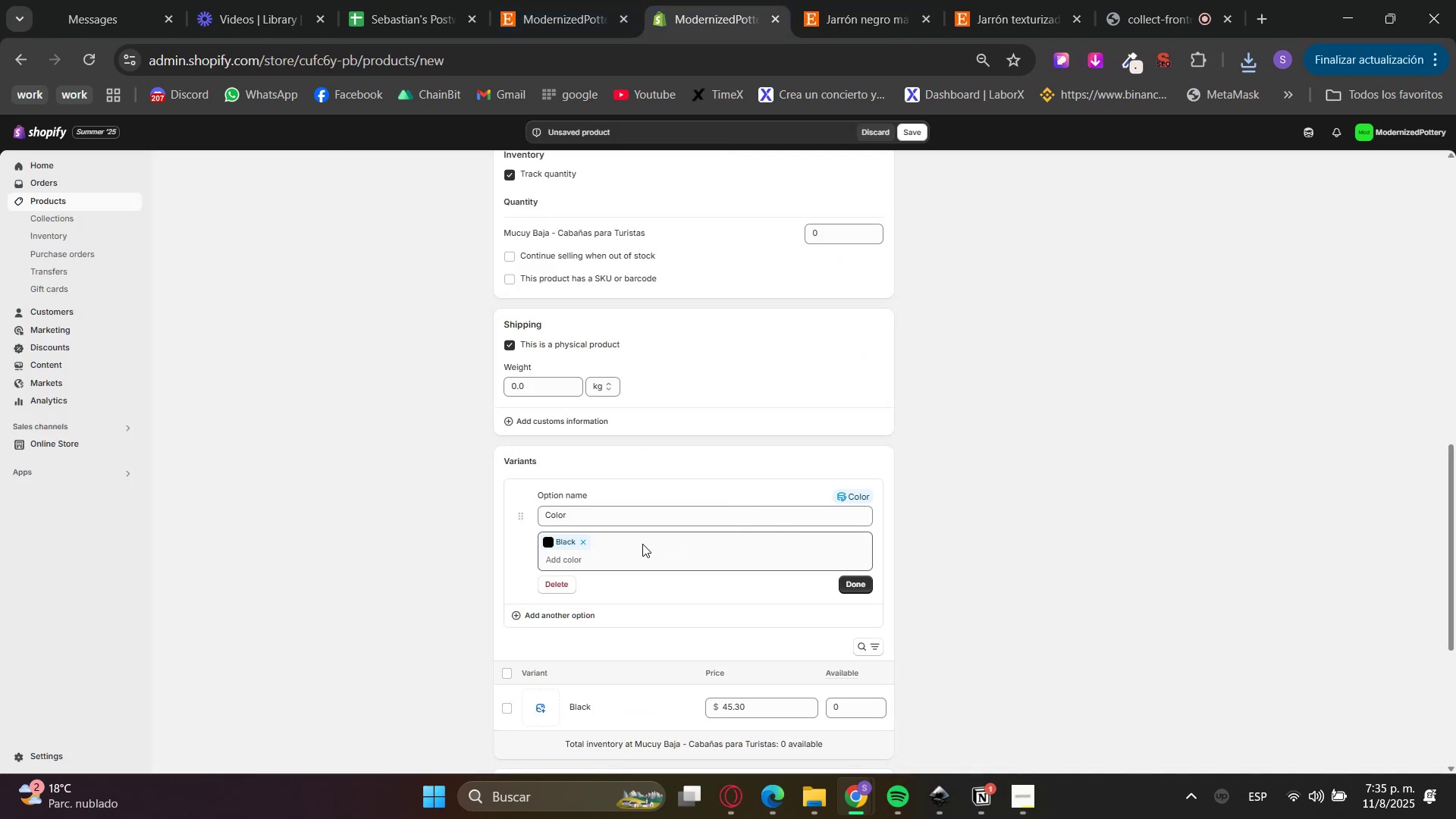 
left_click([617, 556])
 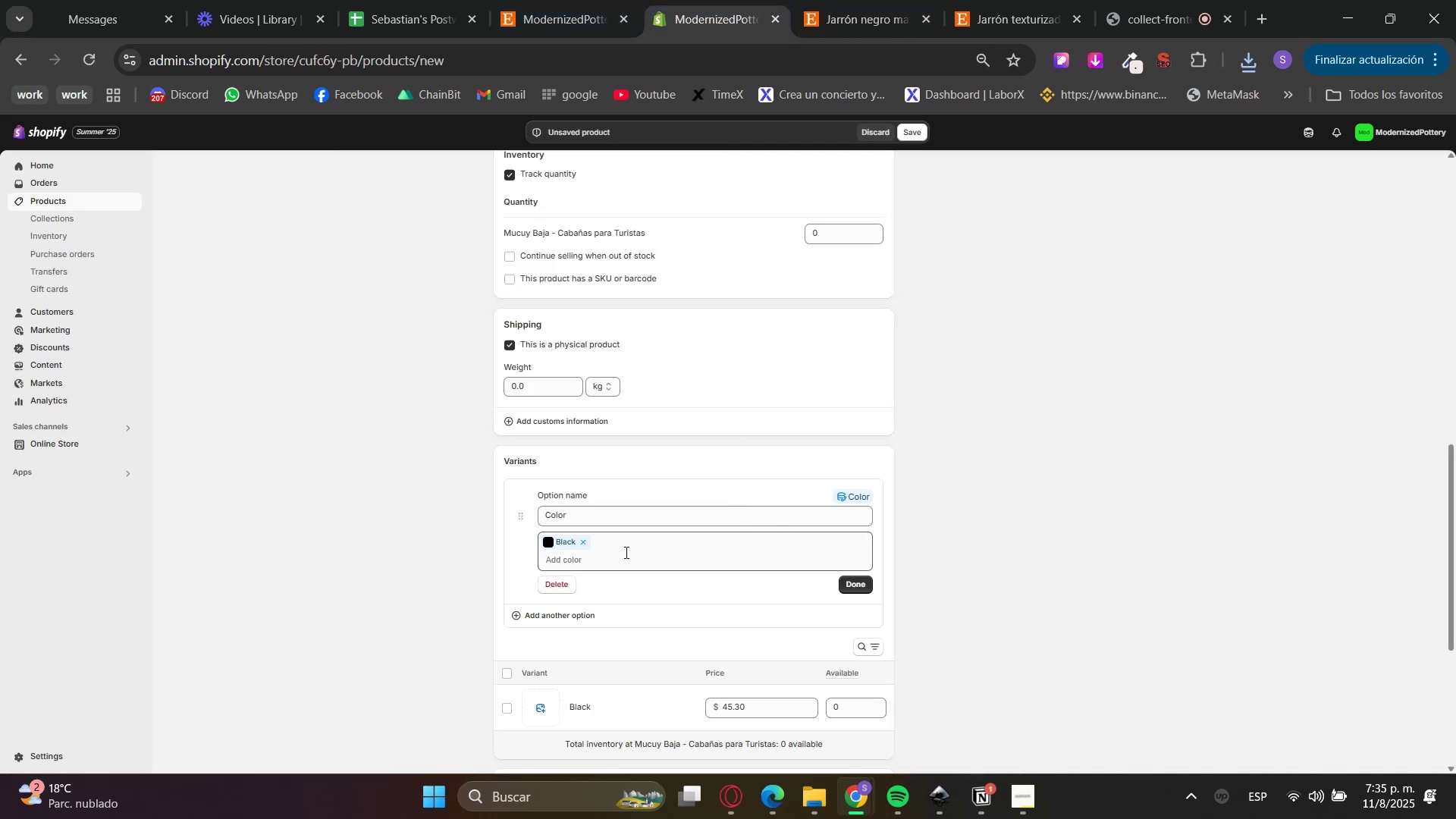 
scroll: coordinate [1051, 611], scroll_direction: up, amount: 4.0
 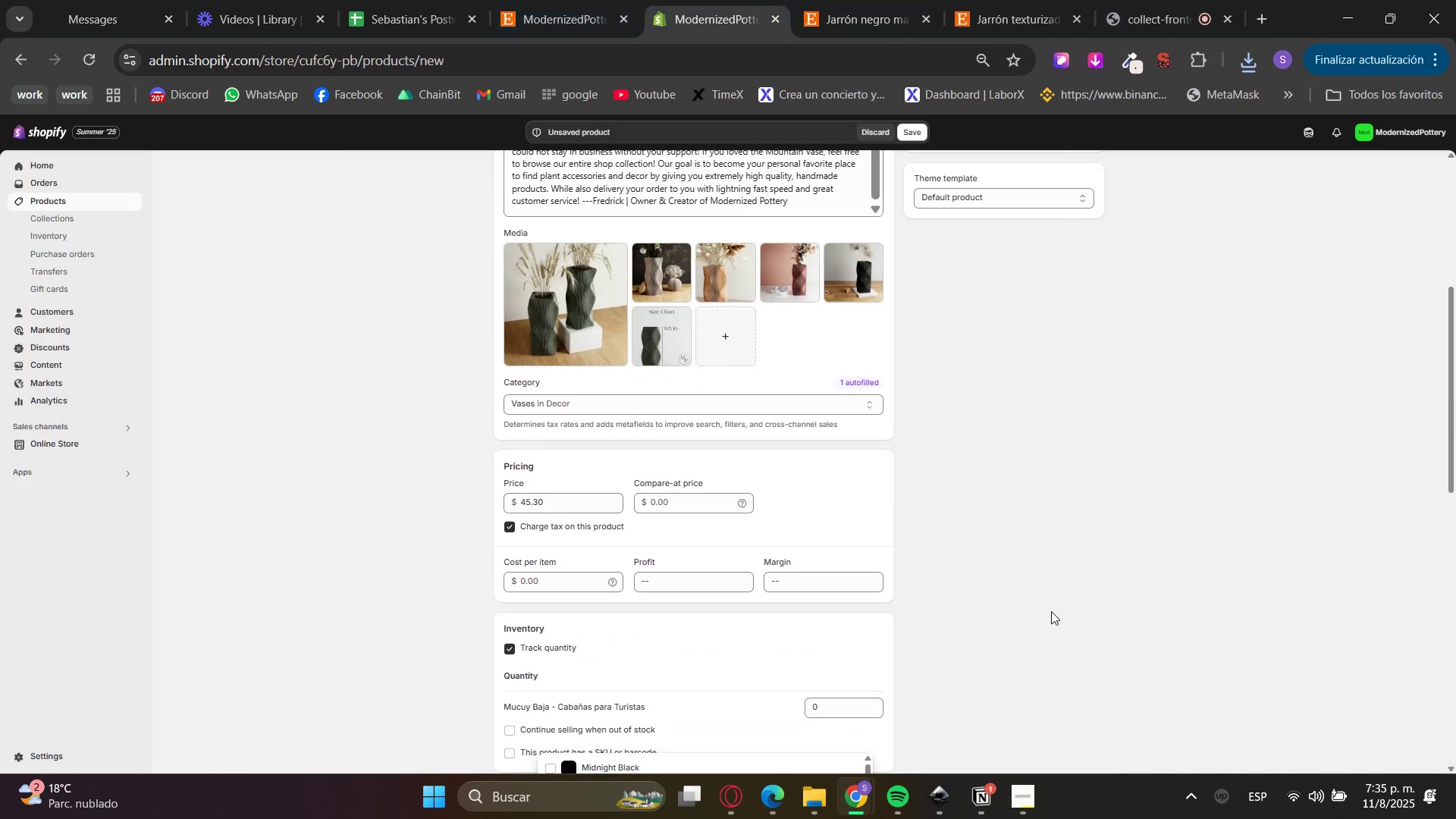 
scroll: coordinate [1051, 611], scroll_direction: down, amount: 3.0
 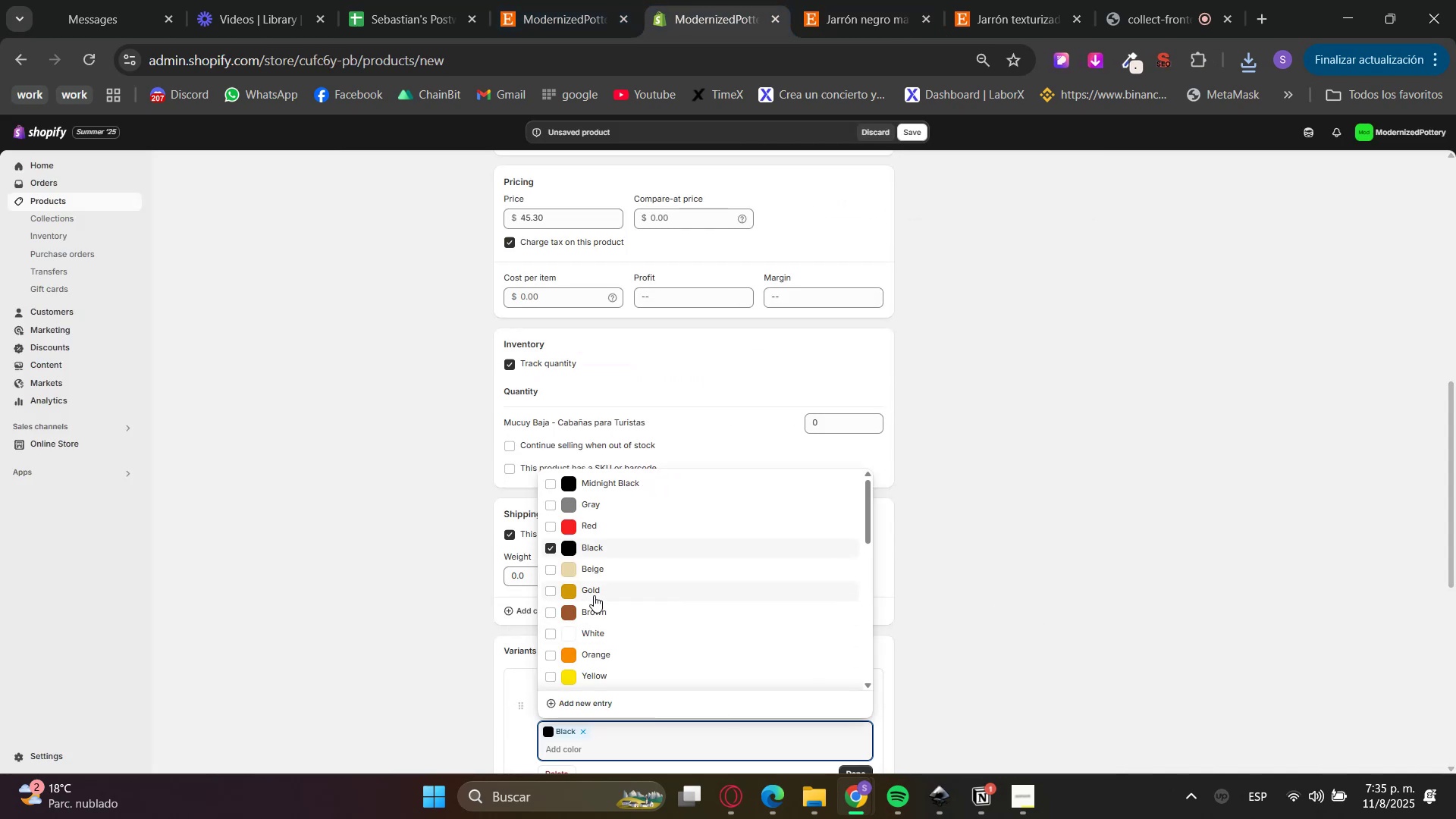 
left_click([598, 555])
 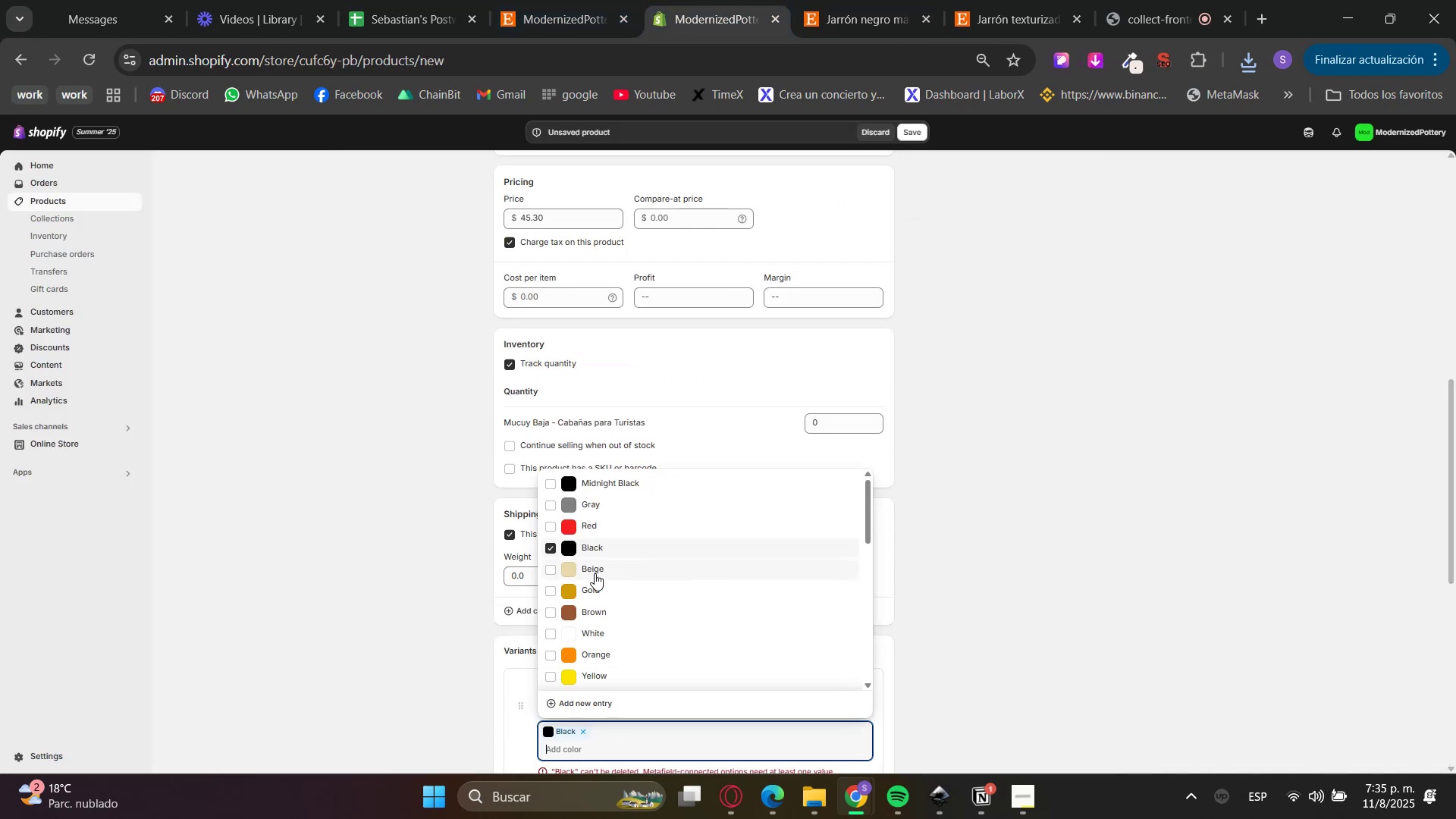 
left_click([597, 576])
 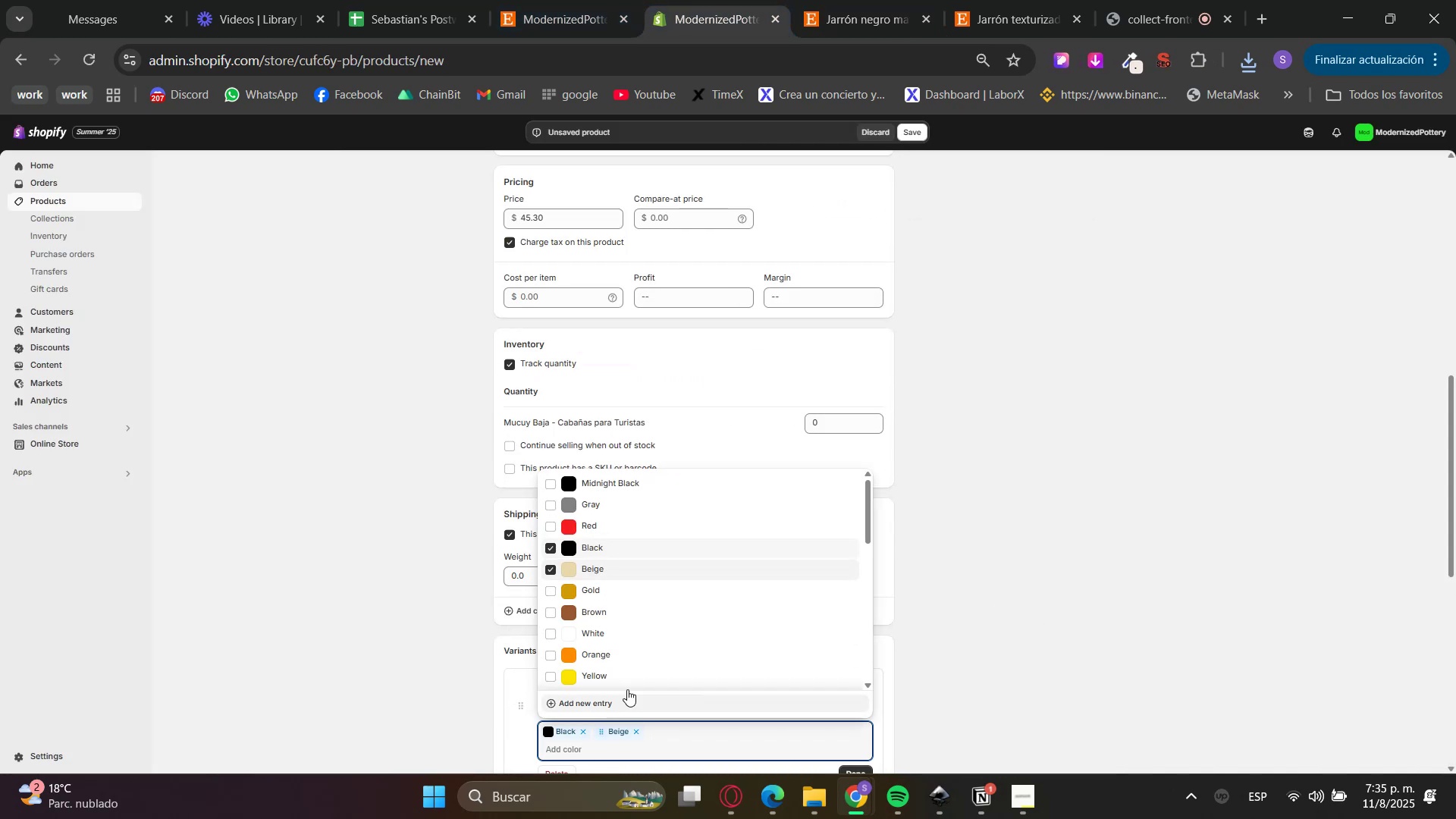 
left_click([617, 680])
 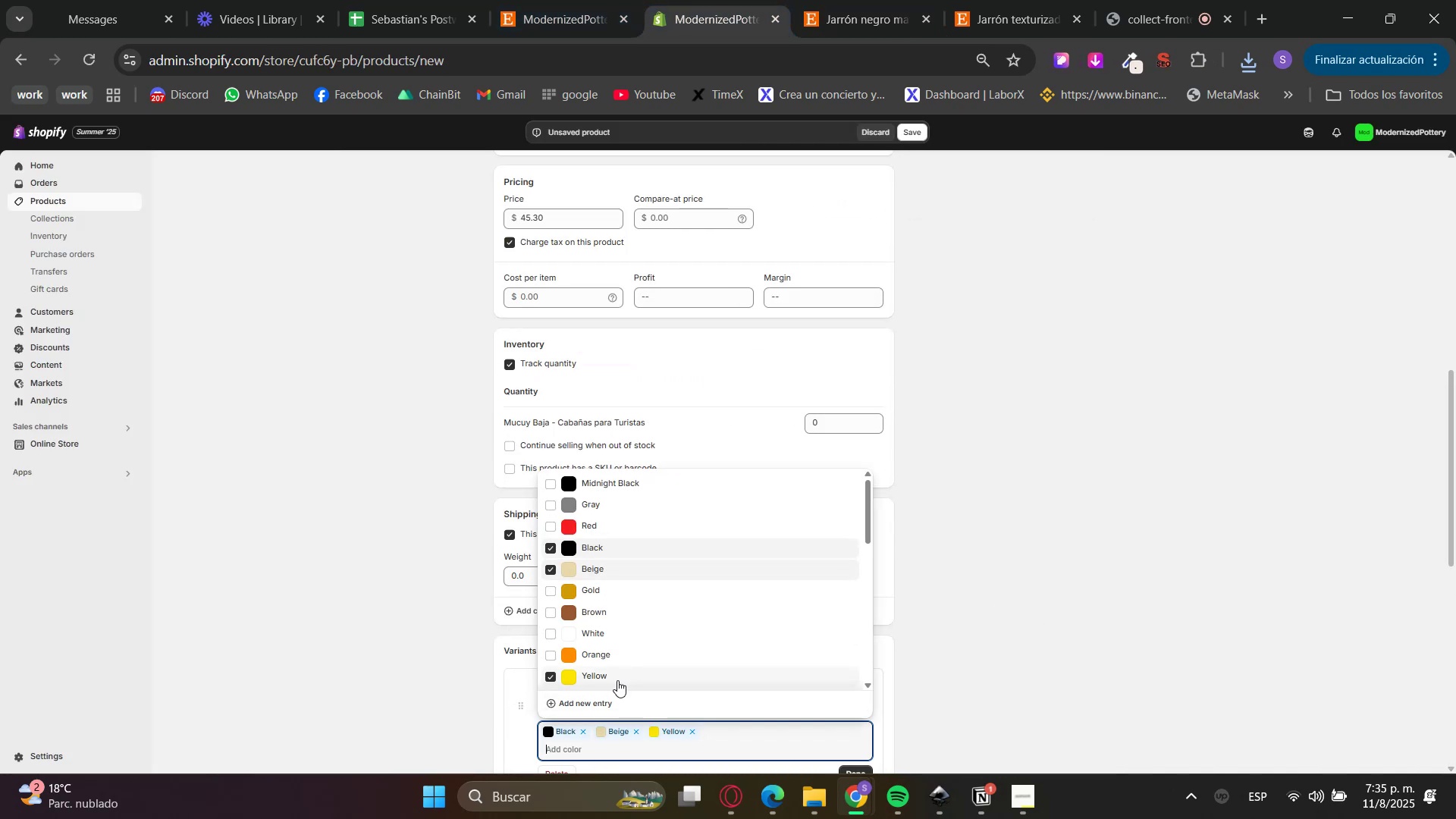 
left_click([614, 681])
 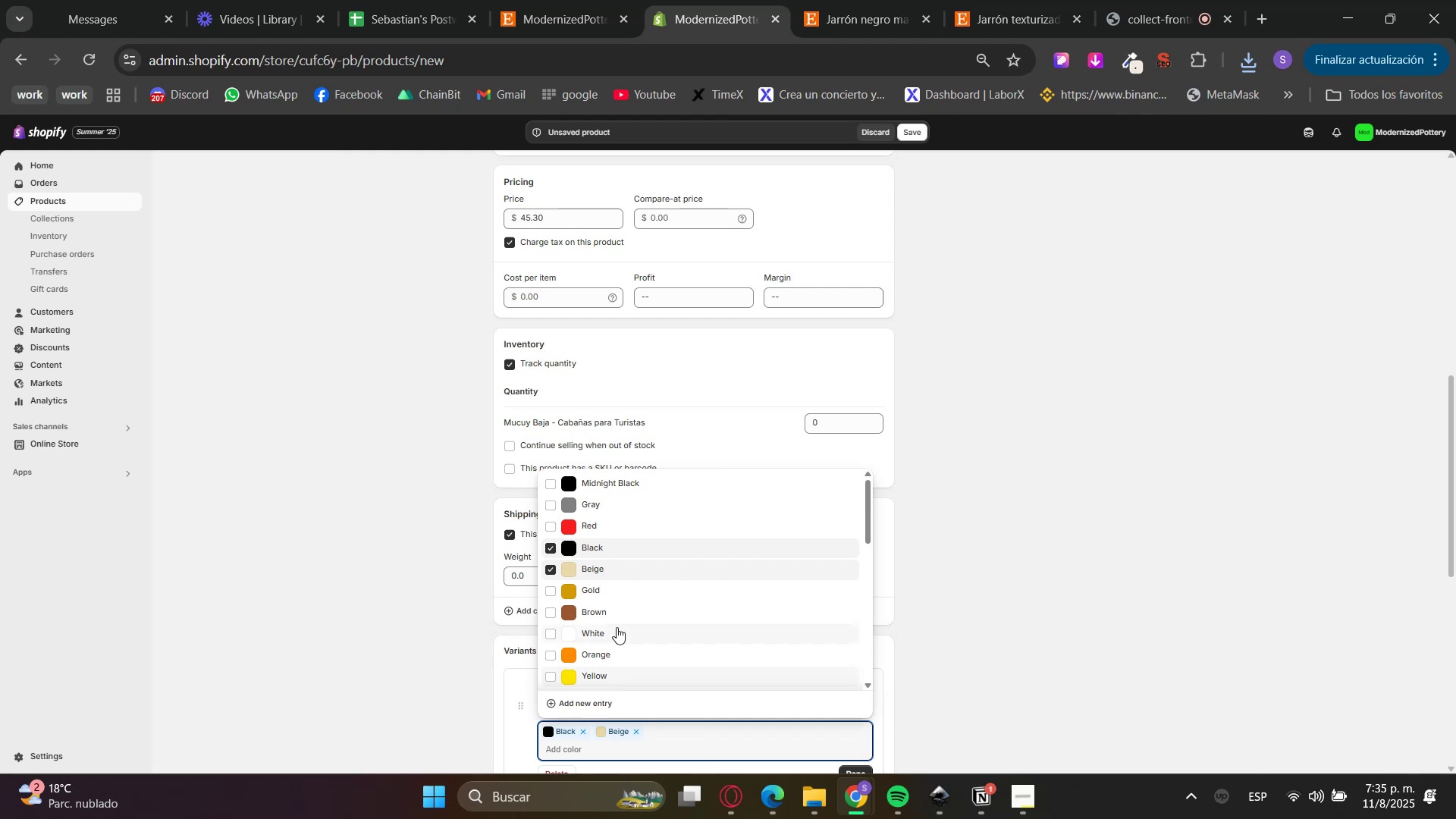 
scroll: coordinate [619, 596], scroll_direction: down, amount: 2.0
 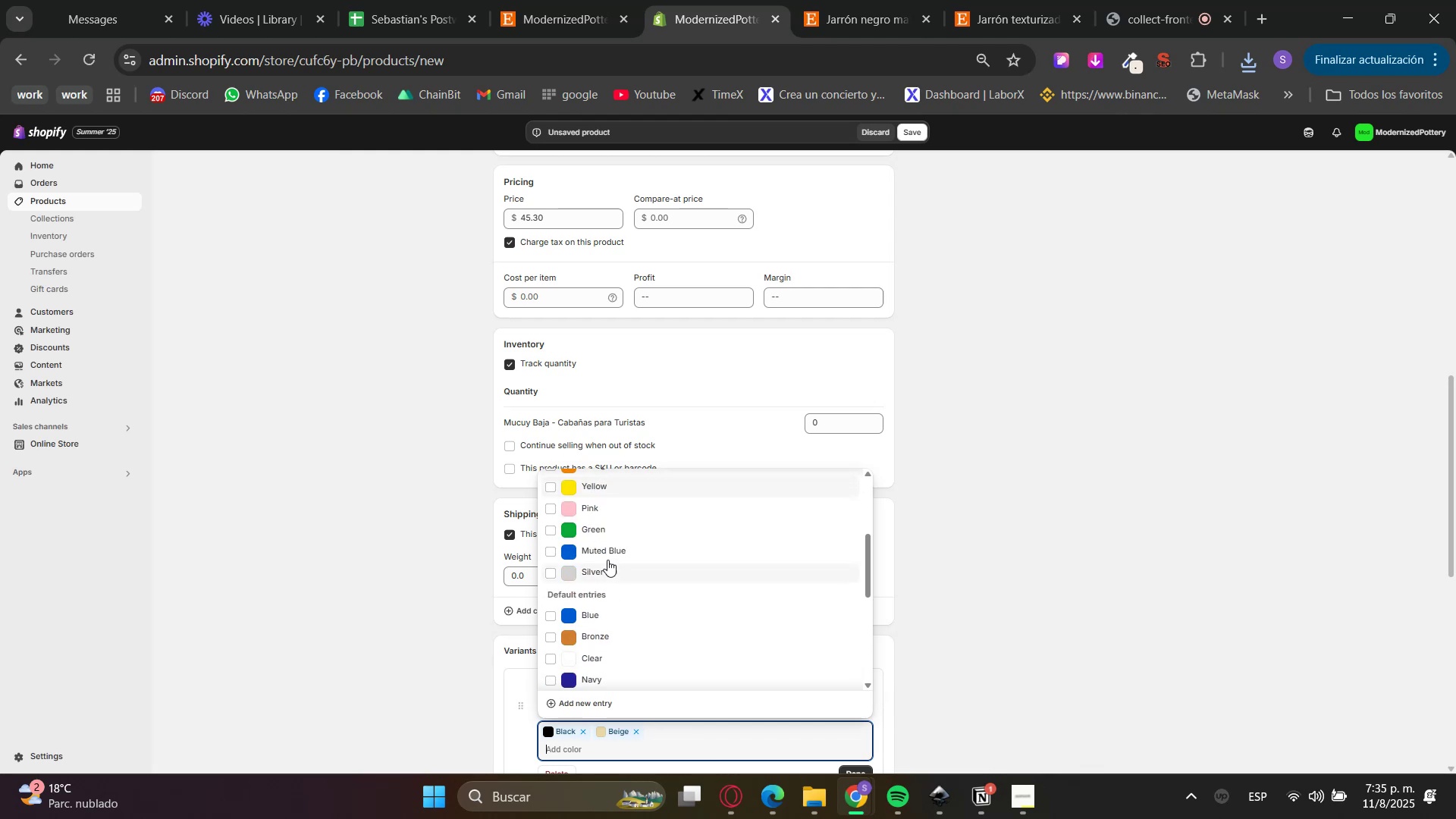 
left_click([601, 510])
 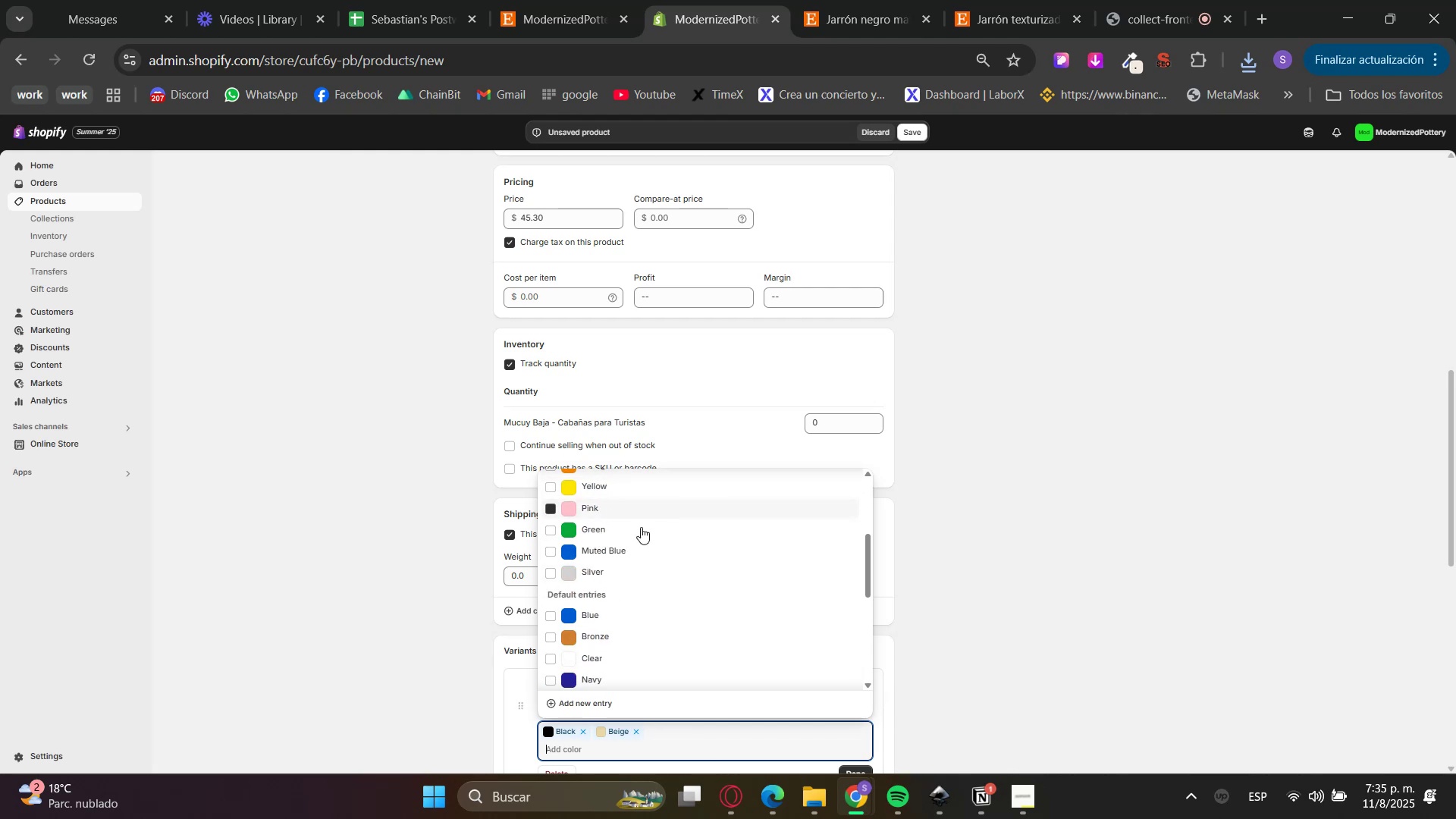 
scroll: coordinate [1103, 618], scroll_direction: up, amount: 4.0
 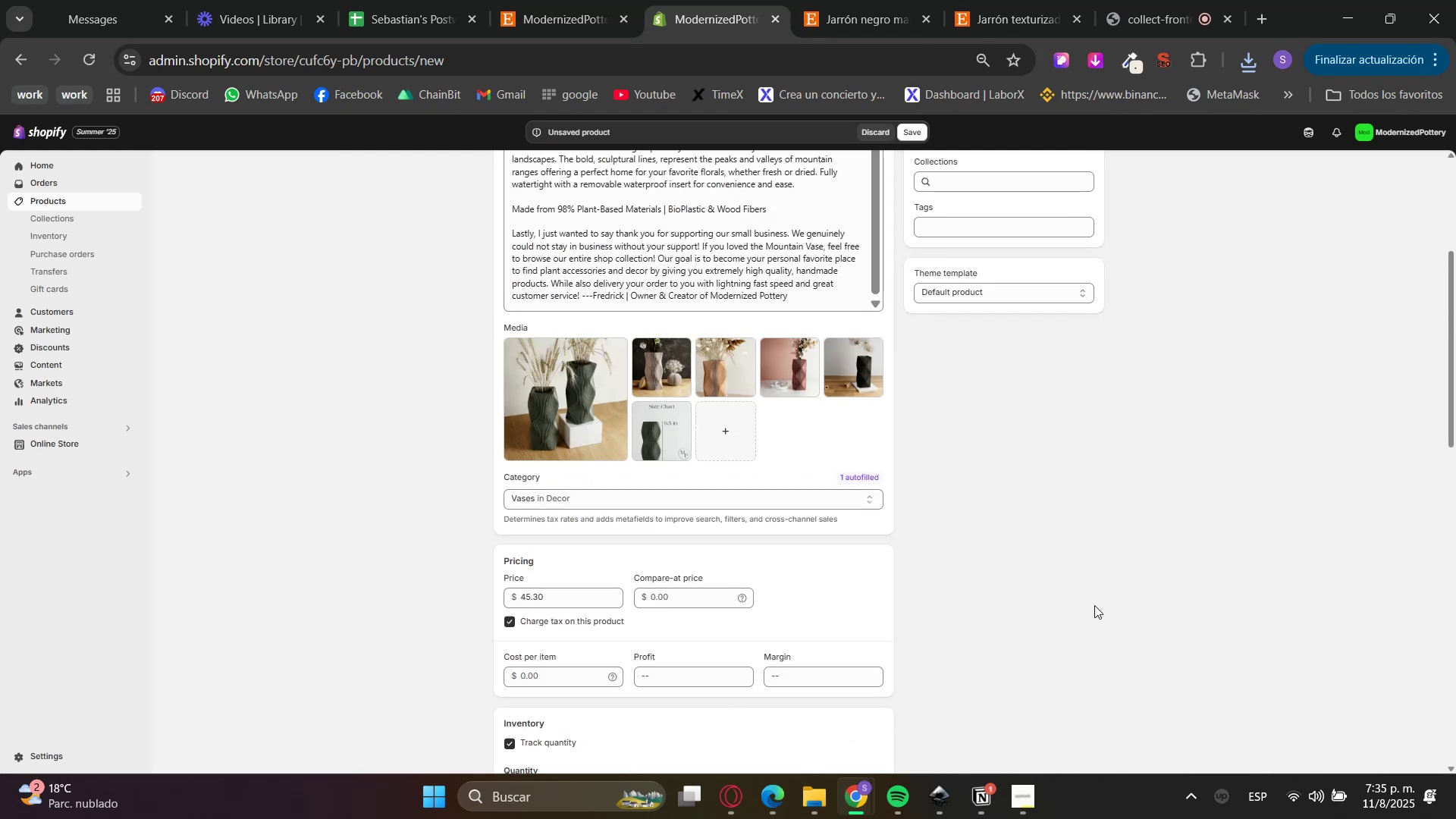 
scroll: coordinate [1094, 606], scroll_direction: down, amount: 4.0
 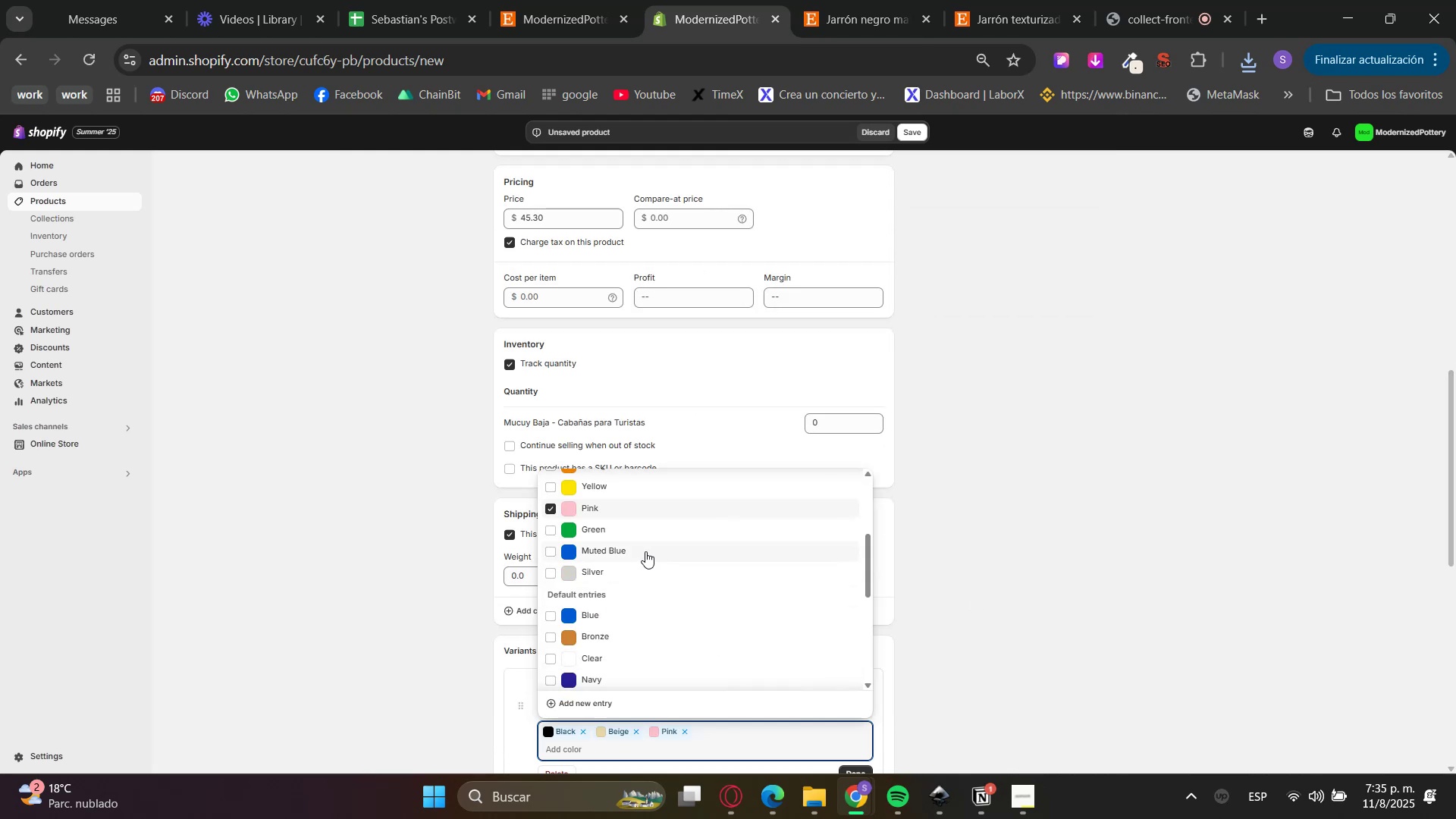 
left_click([629, 533])
 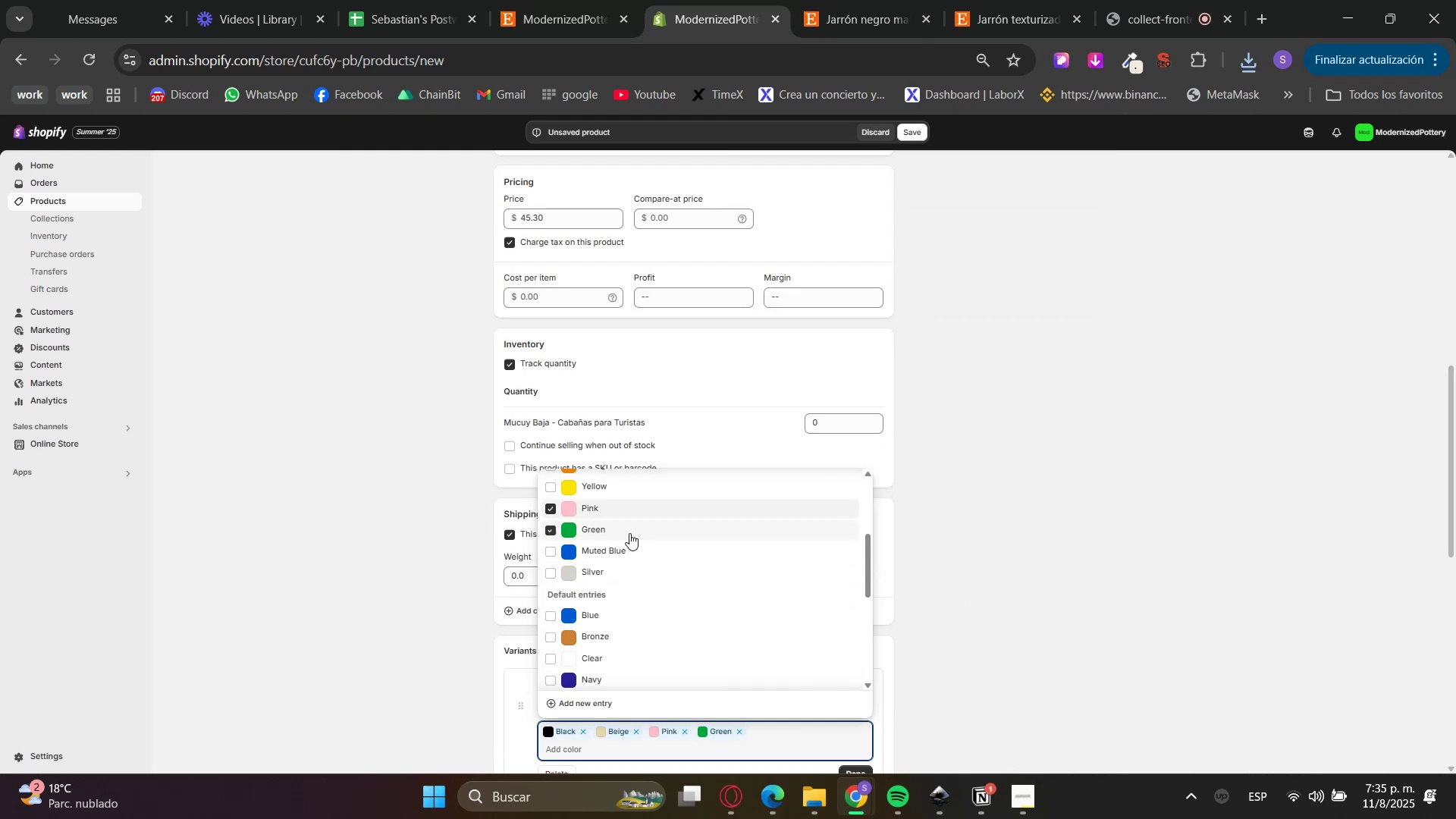 
scroll: coordinate [629, 533], scroll_direction: up, amount: 2.0
 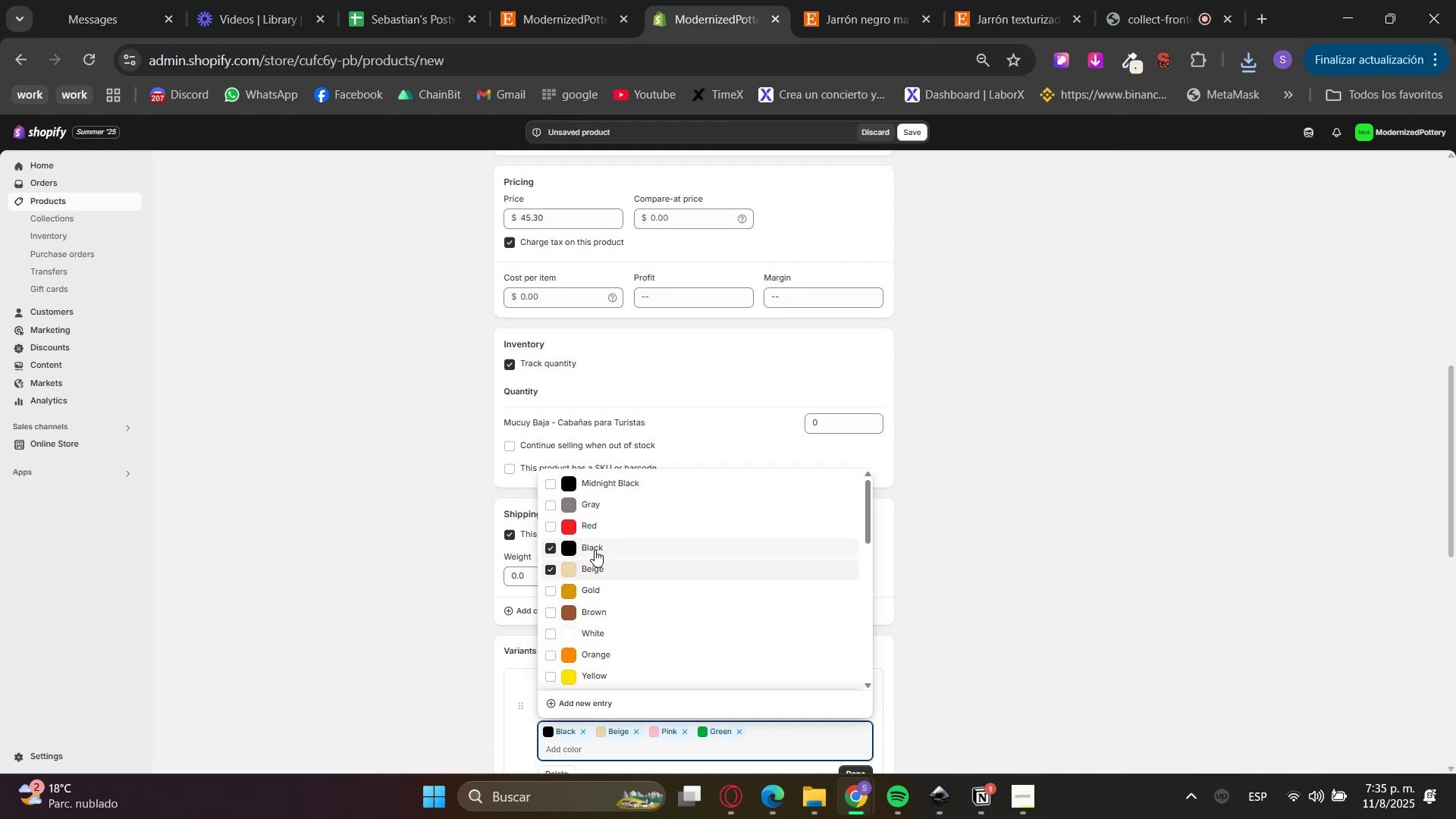 
left_click([596, 520])
 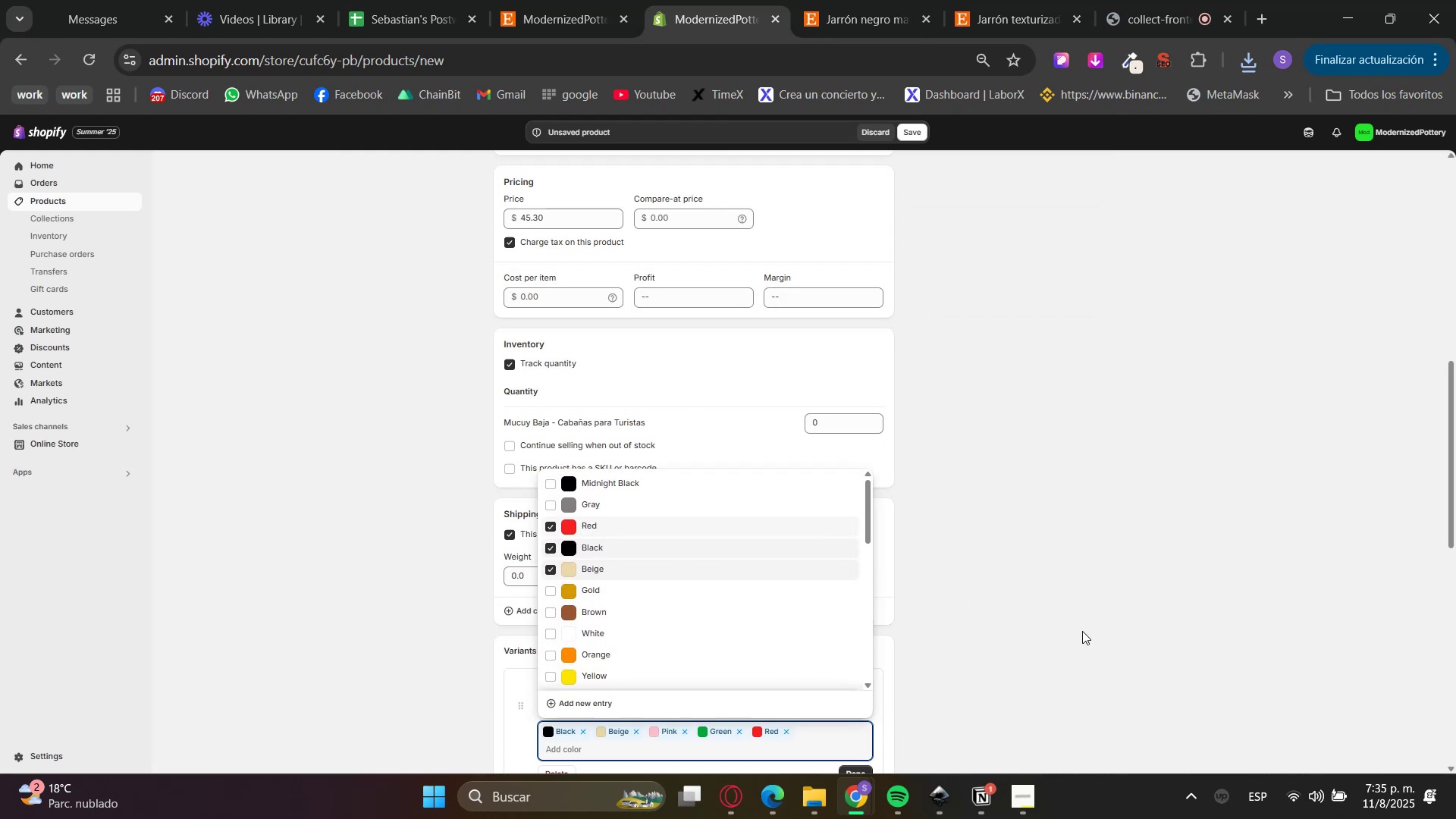 
scroll: coordinate [1081, 619], scroll_direction: up, amount: 4.0
 